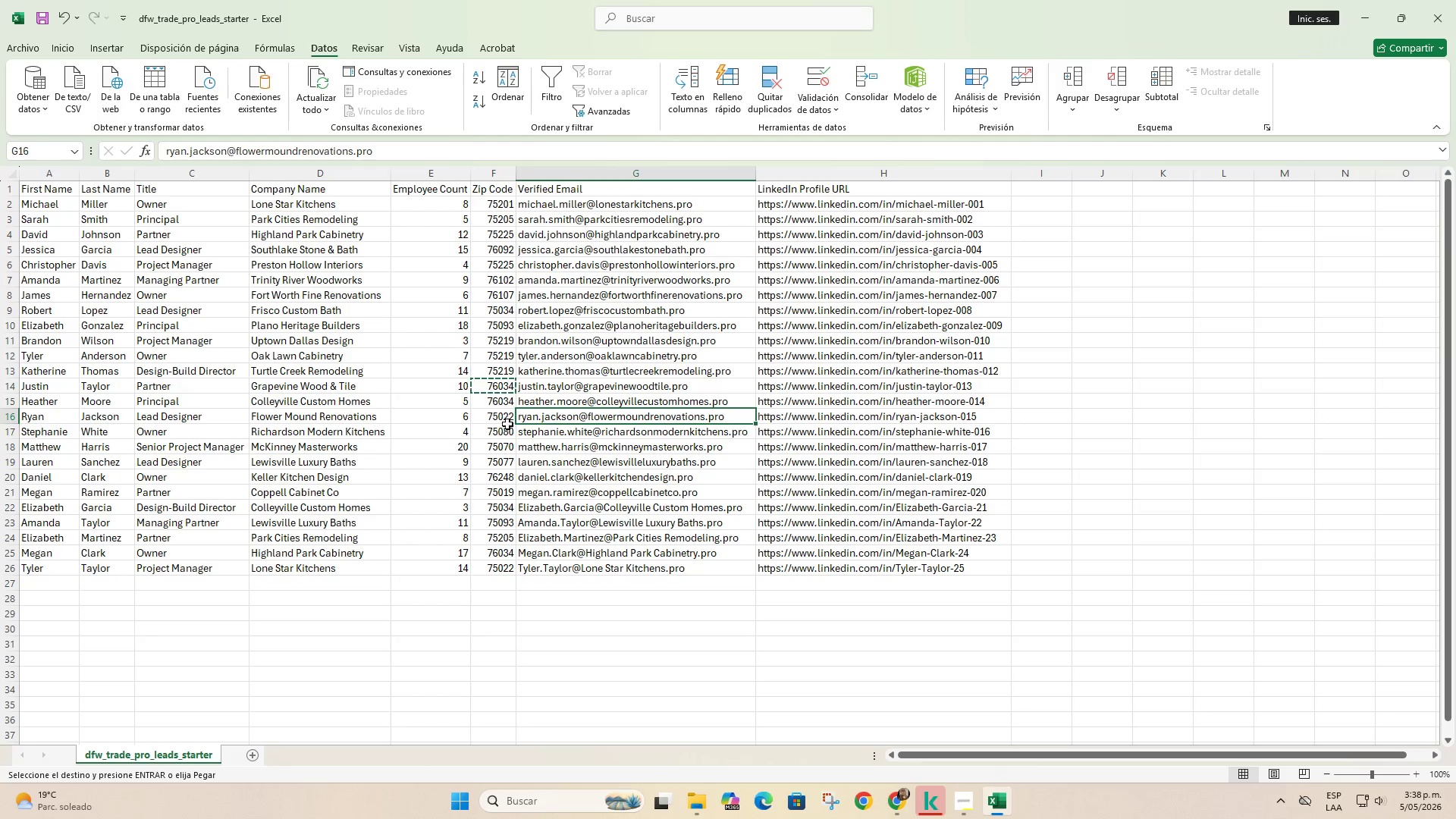 
left_click([507, 422])
 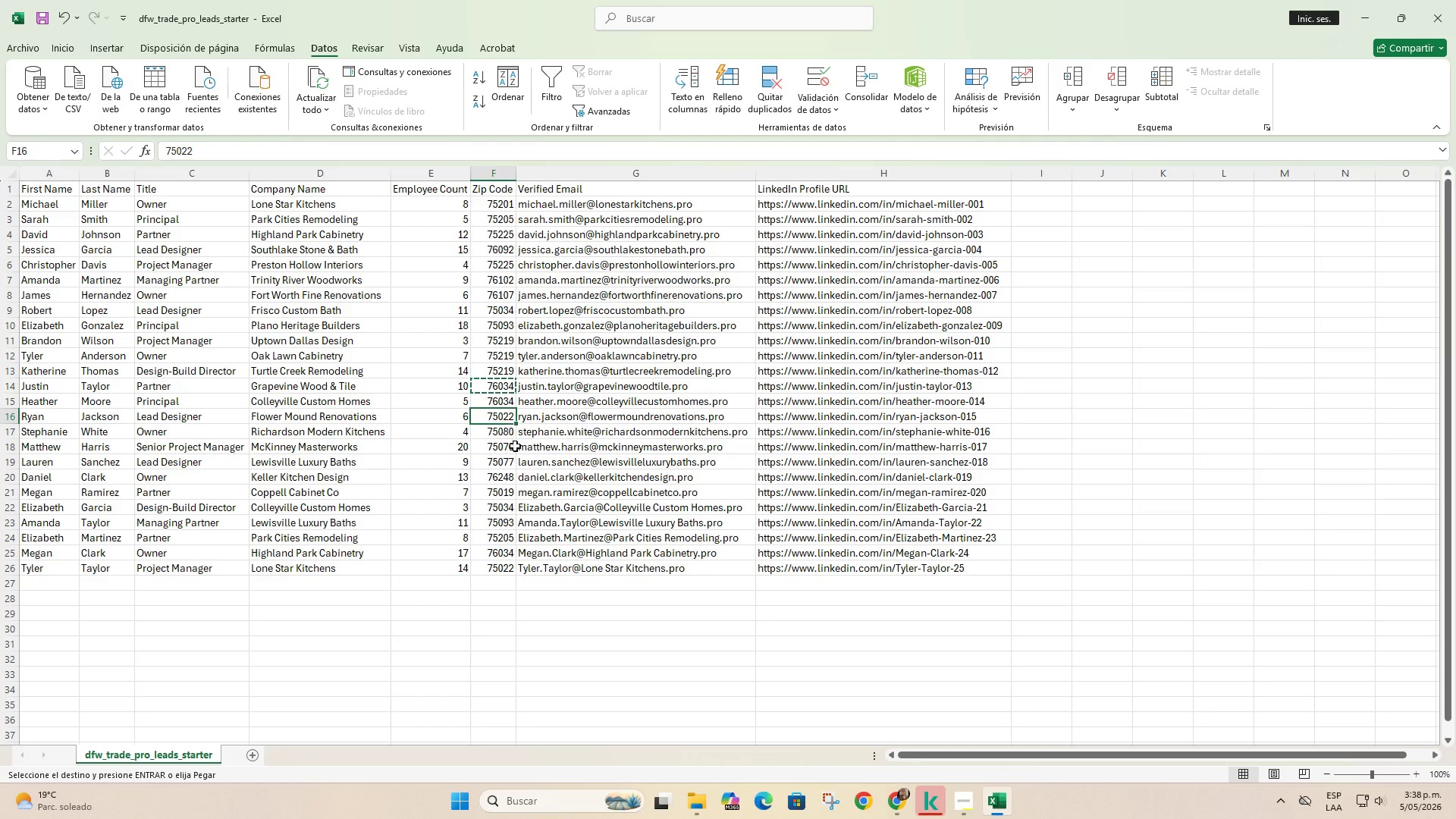 
key(Control+C)
 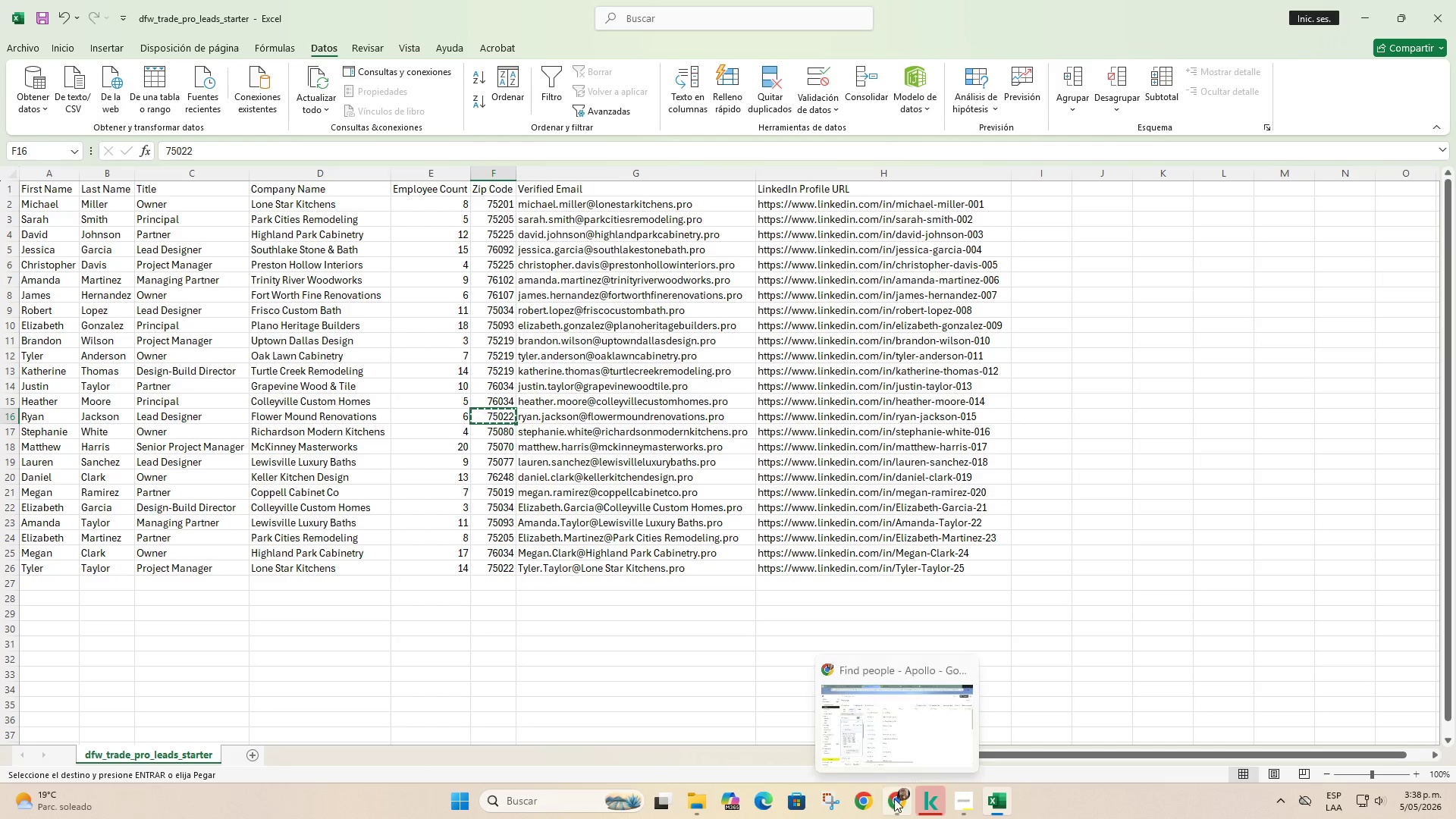 
left_click([904, 749])
 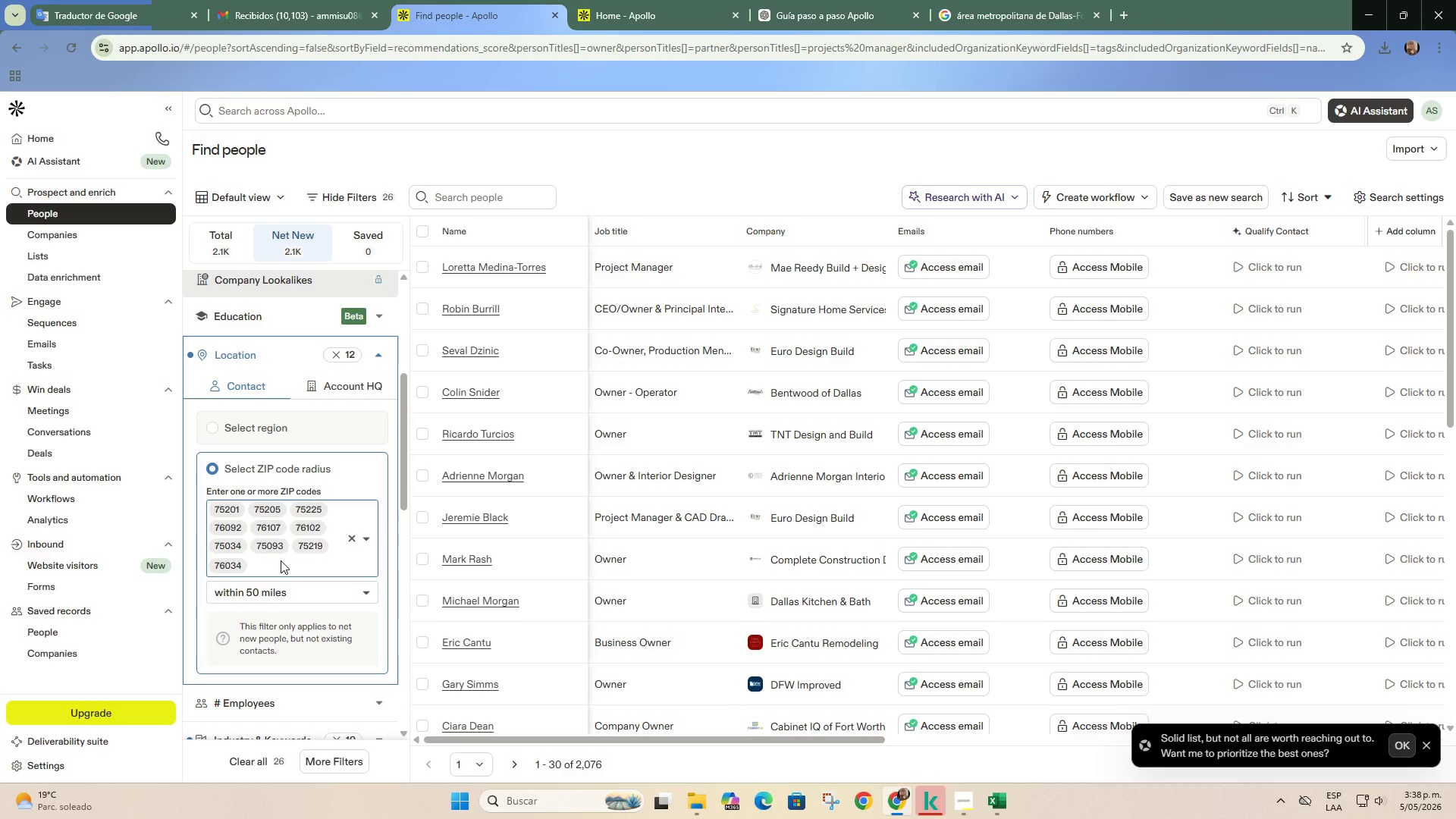 
left_click([281, 560])
 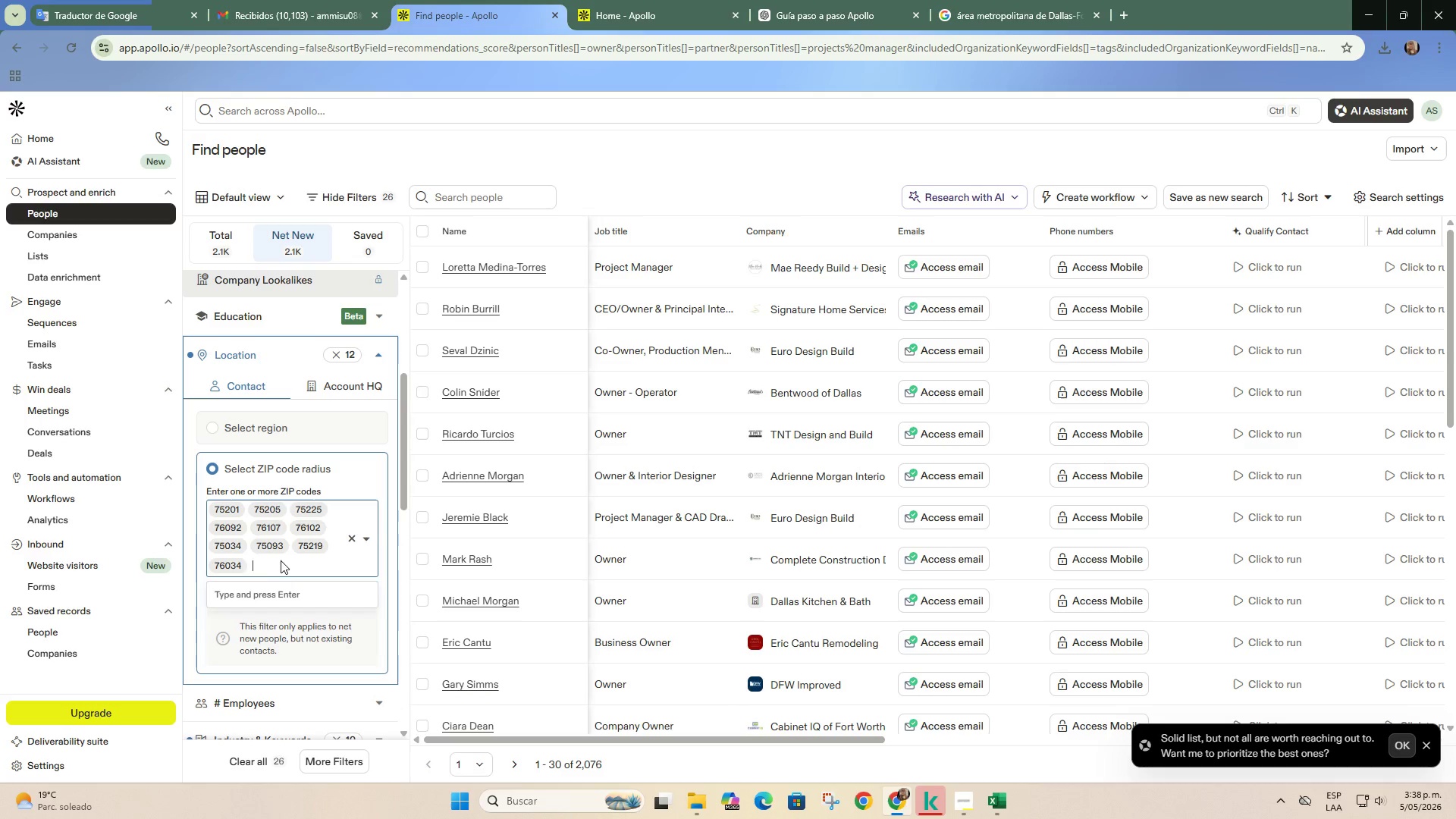 
key(Control+ControlLeft)
 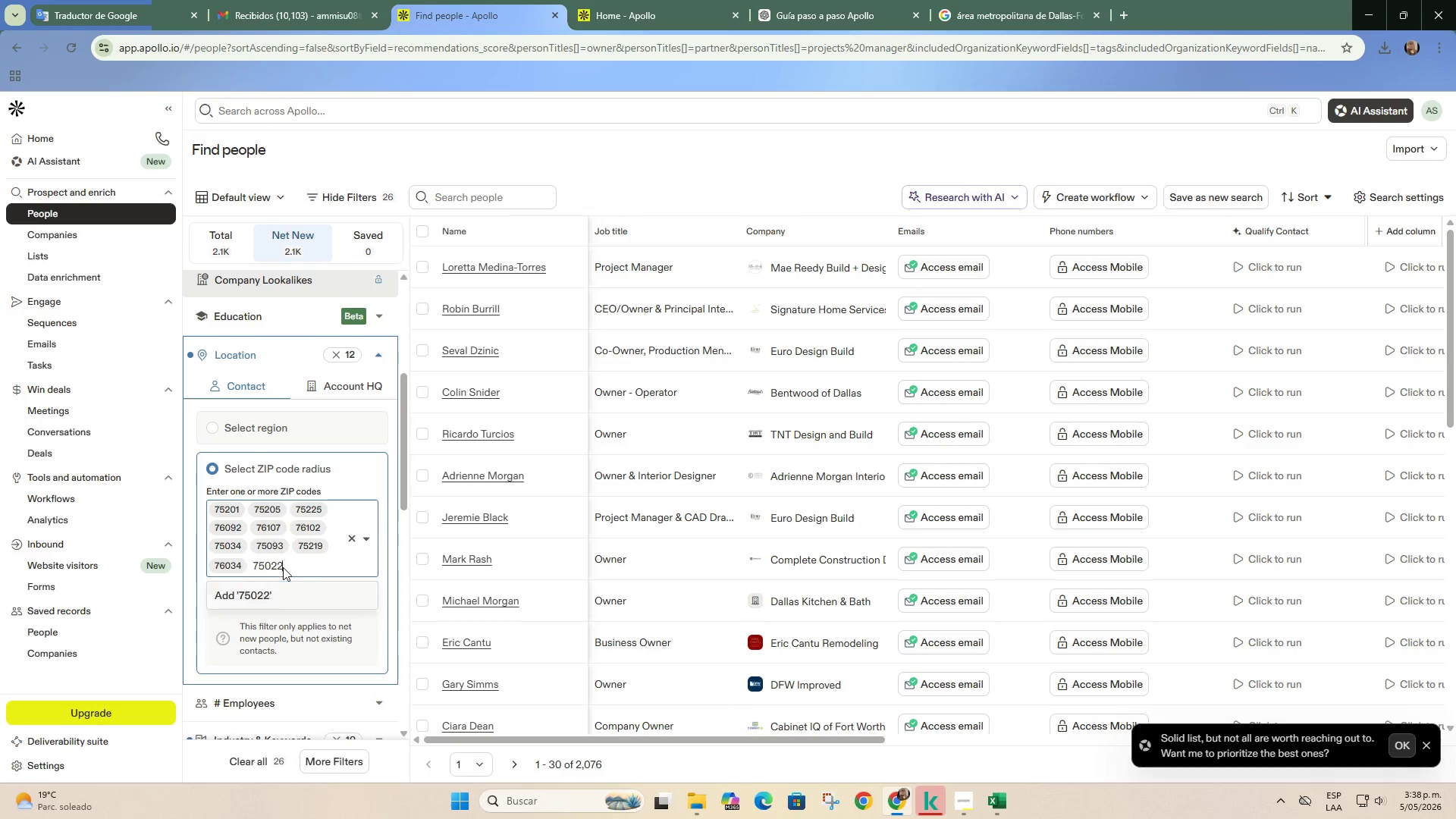 
key(Control+V)
 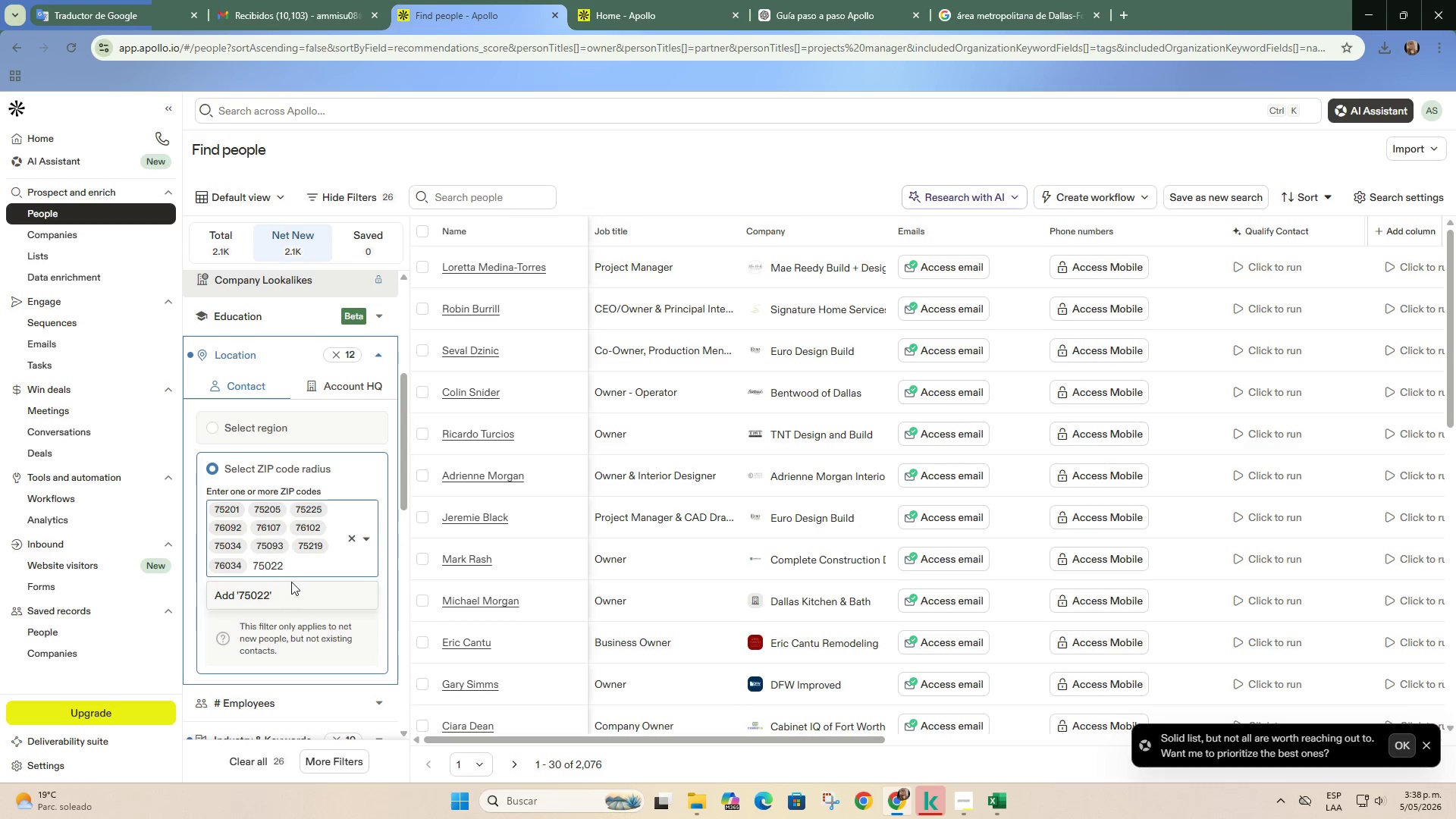 
key(Enter)
 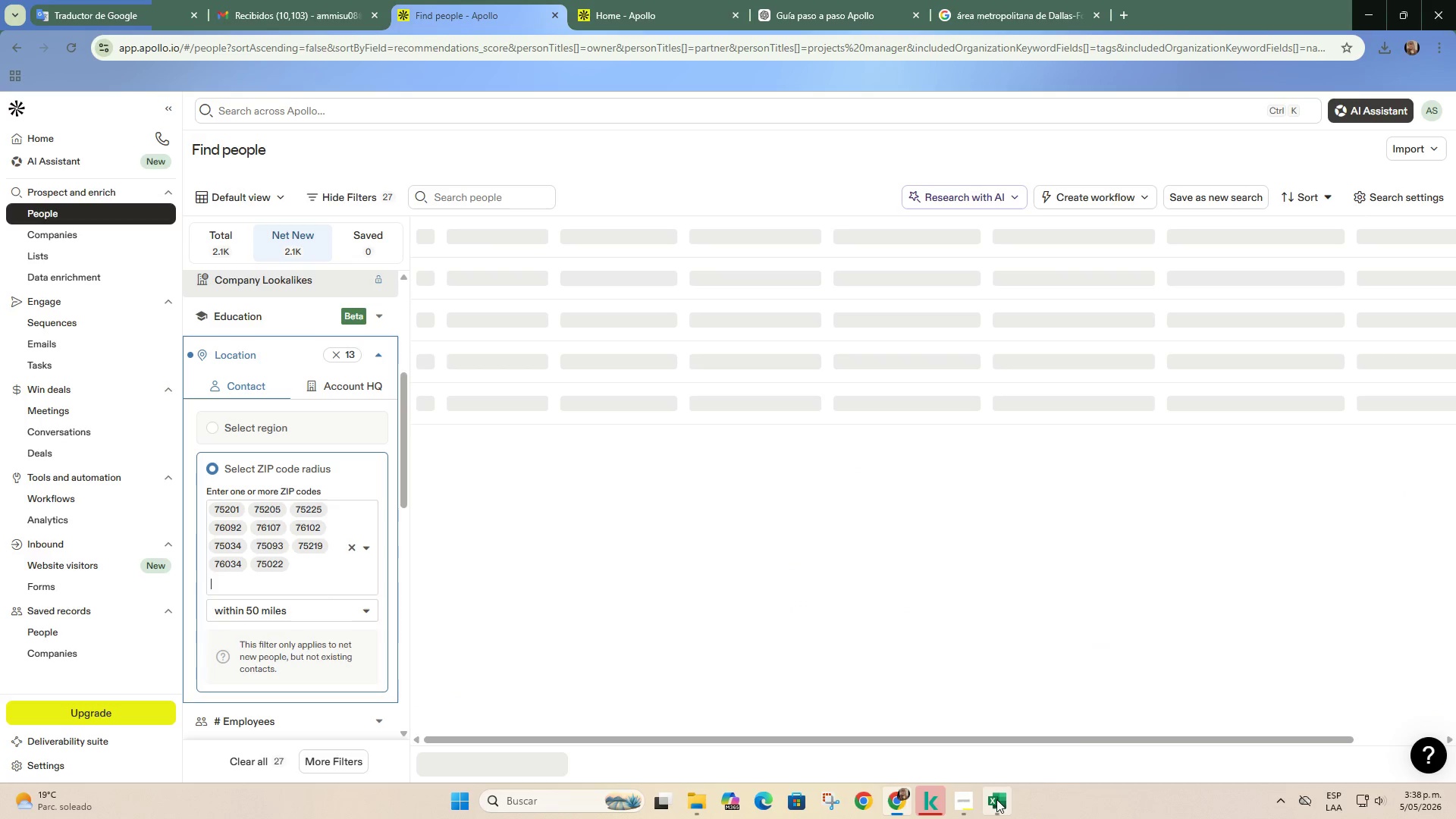 
left_click([999, 801])
 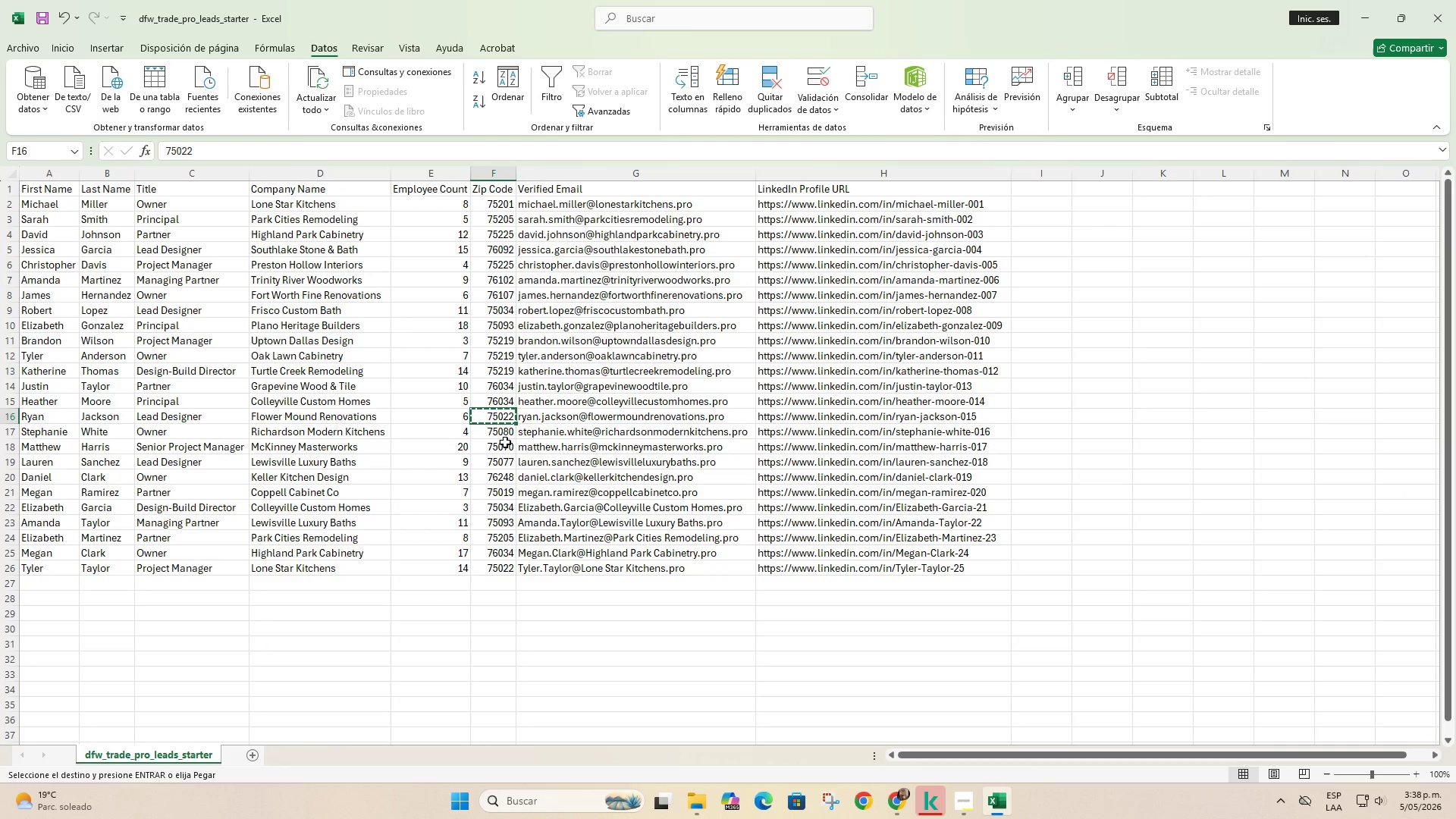 
left_click([505, 436])
 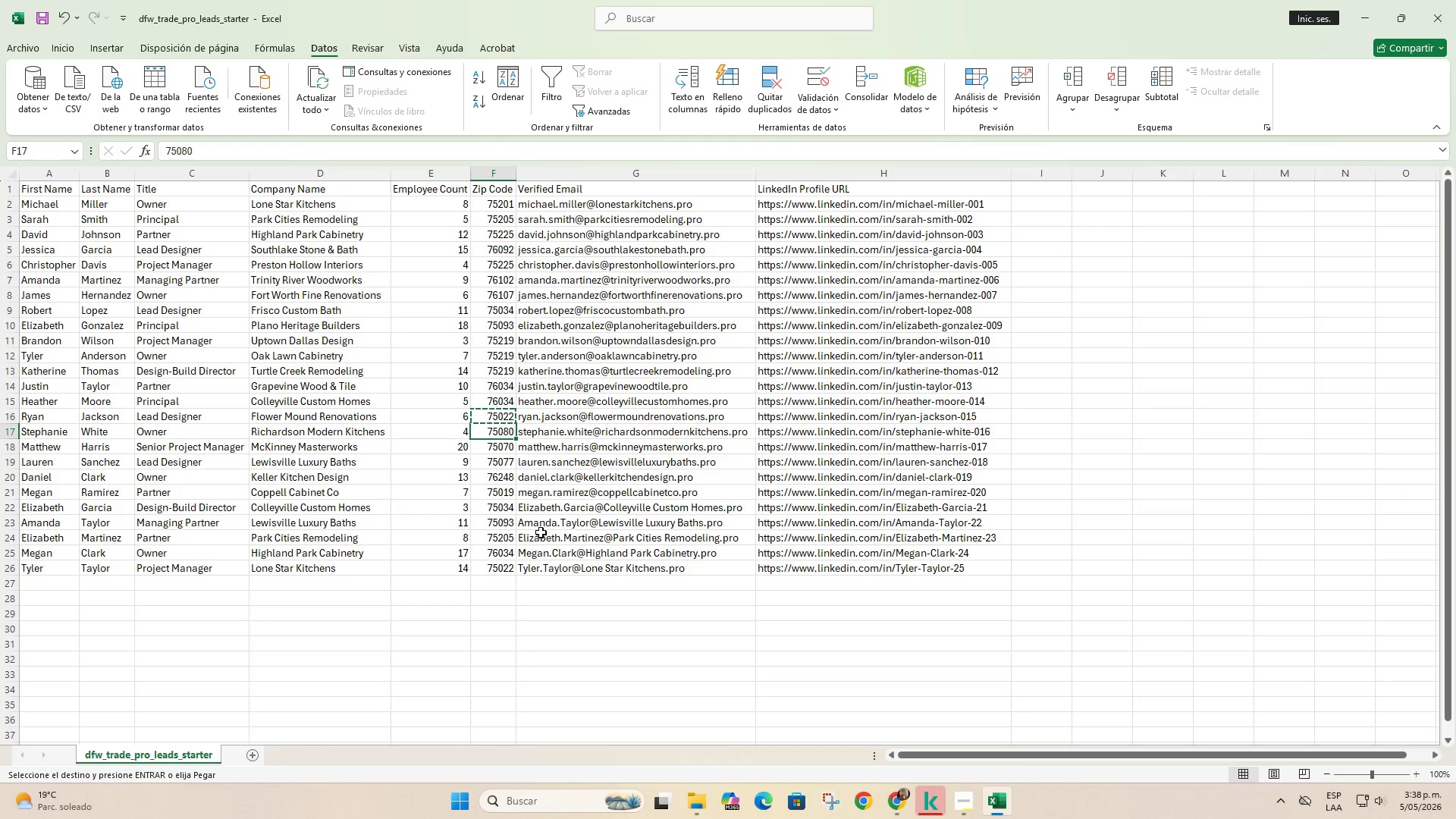 
key(Control+C)
 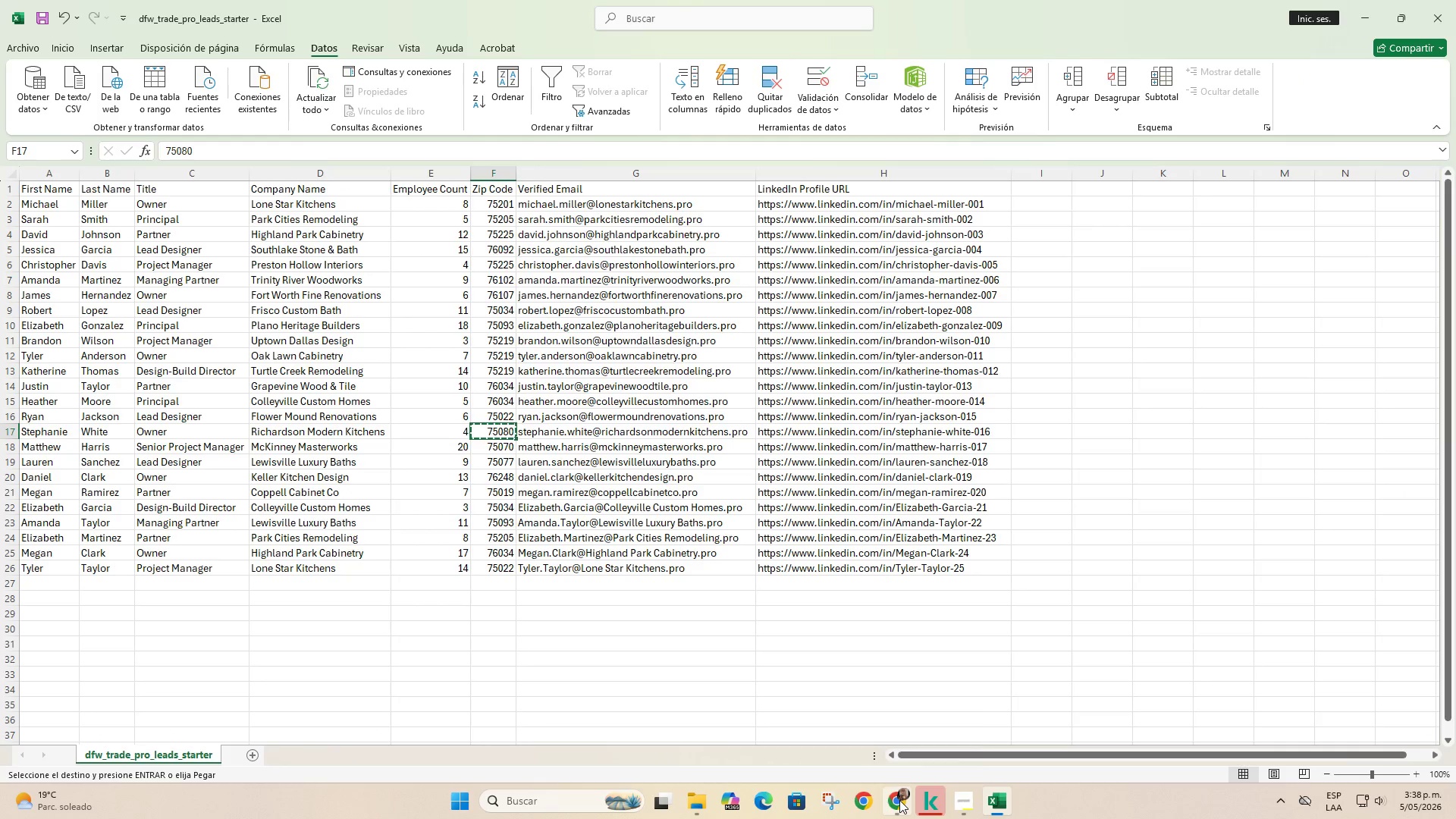 
left_click([893, 740])
 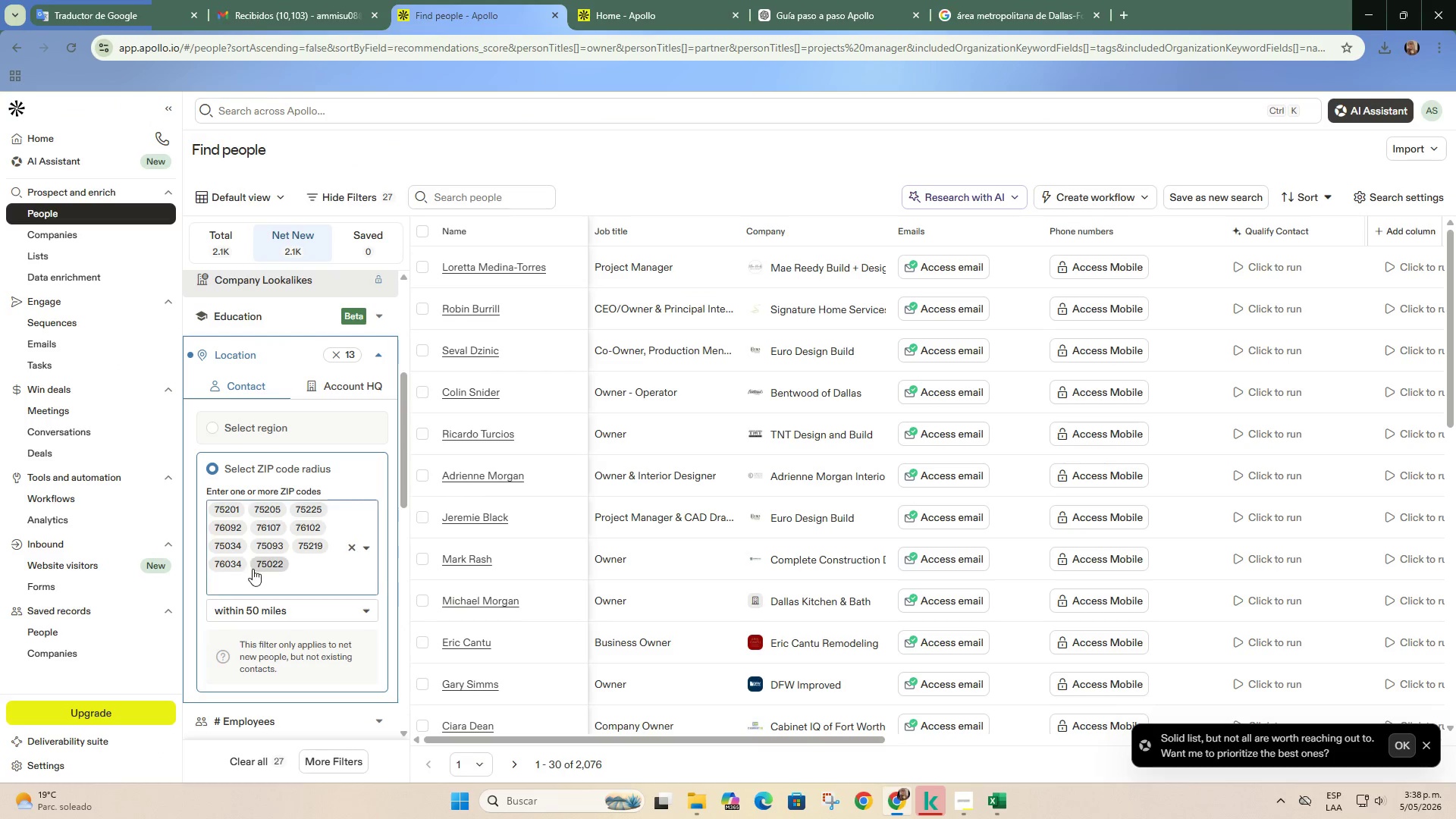 
key(Control+ControlLeft)
 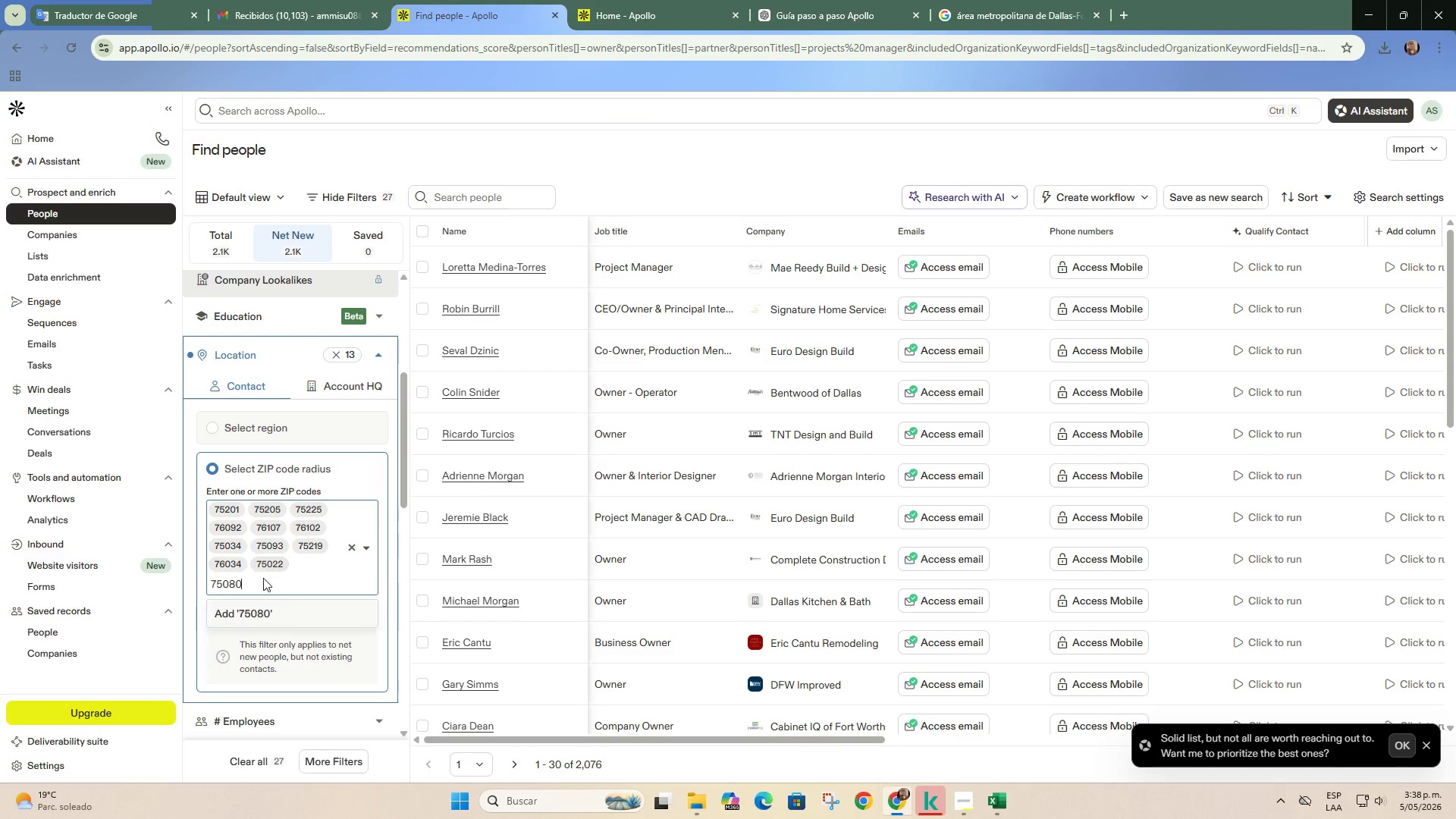 
key(Control+V)
 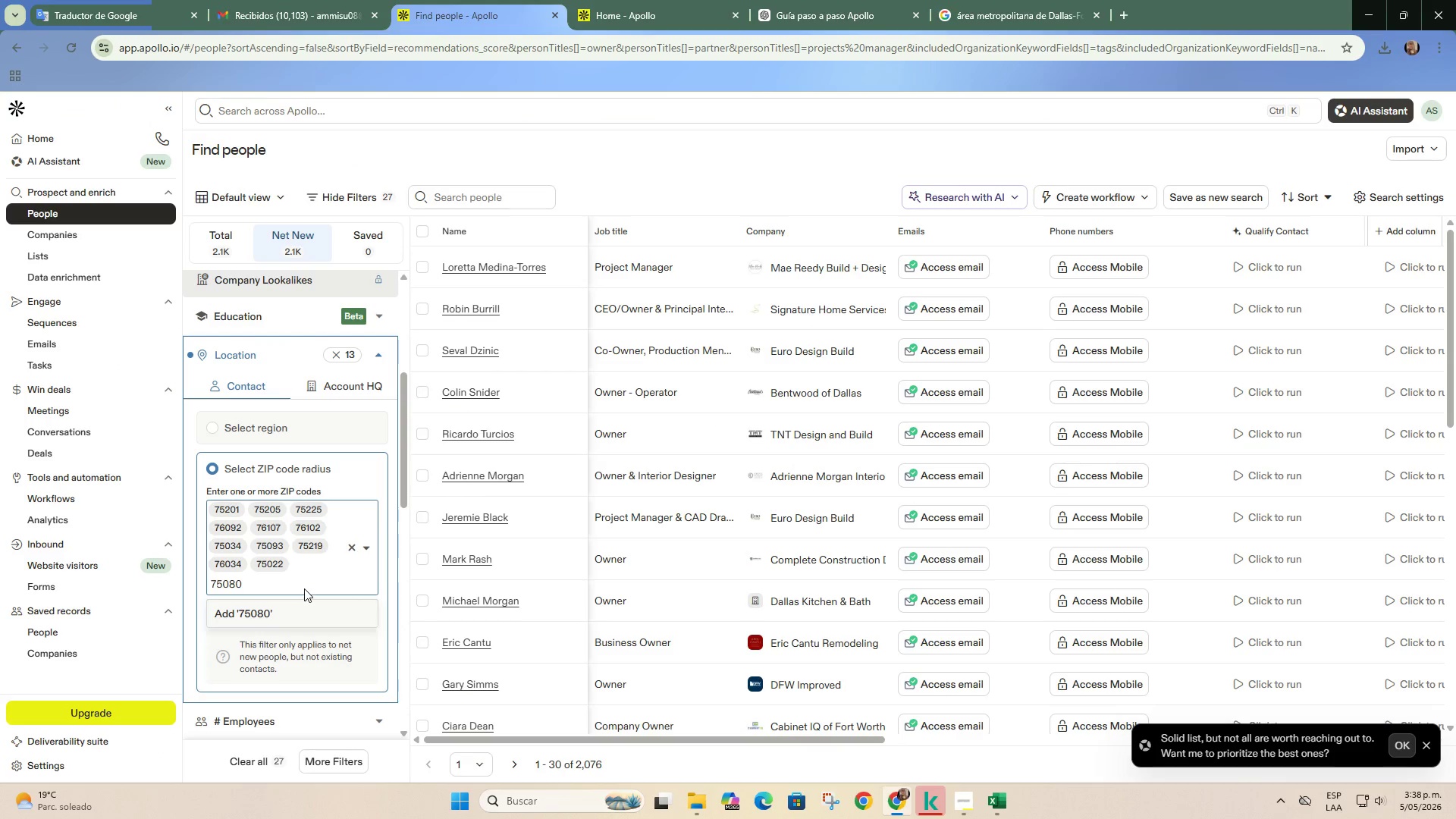 
key(Enter)
 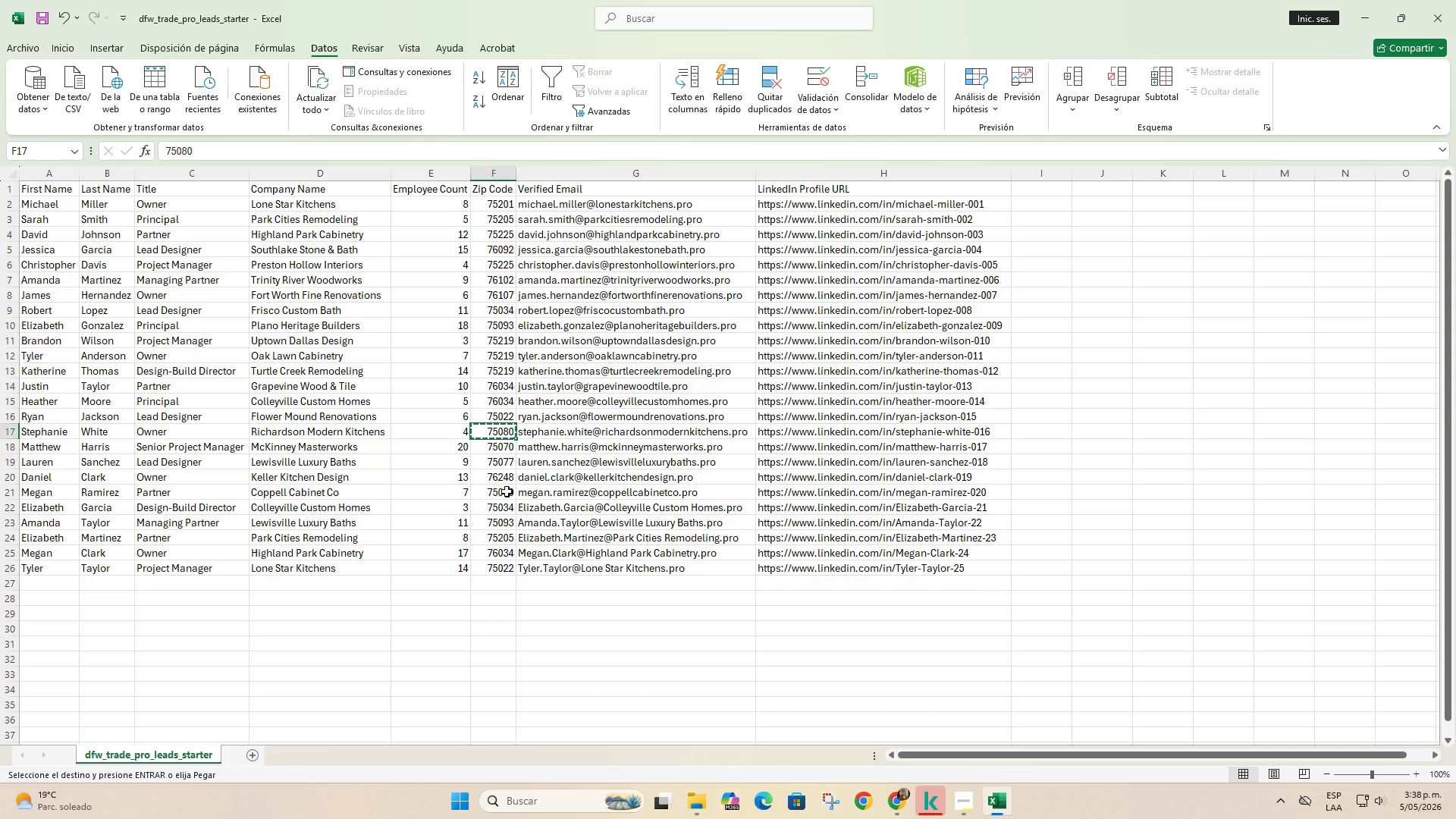 
left_click([499, 450])
 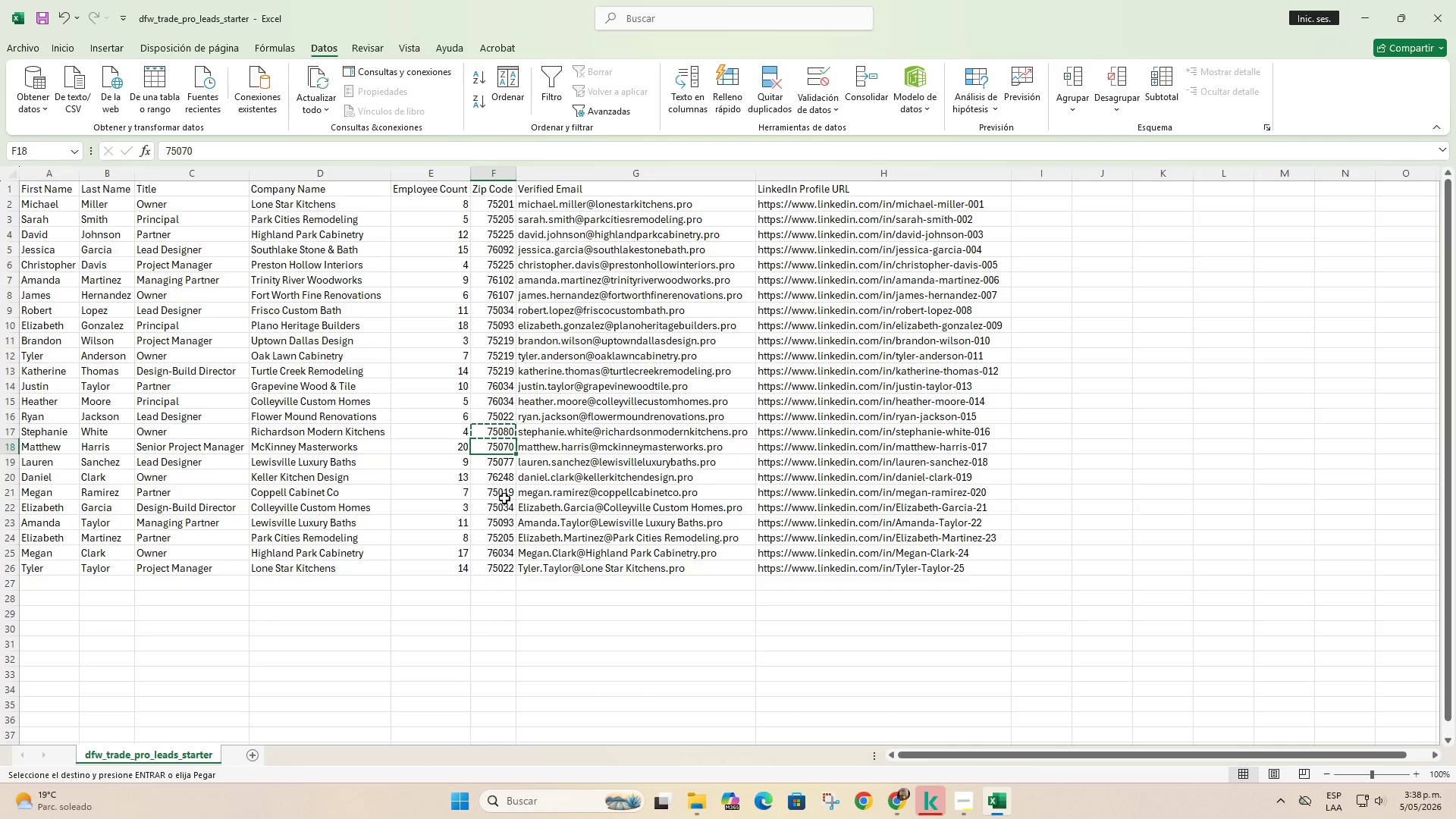 
key(Control+C)
 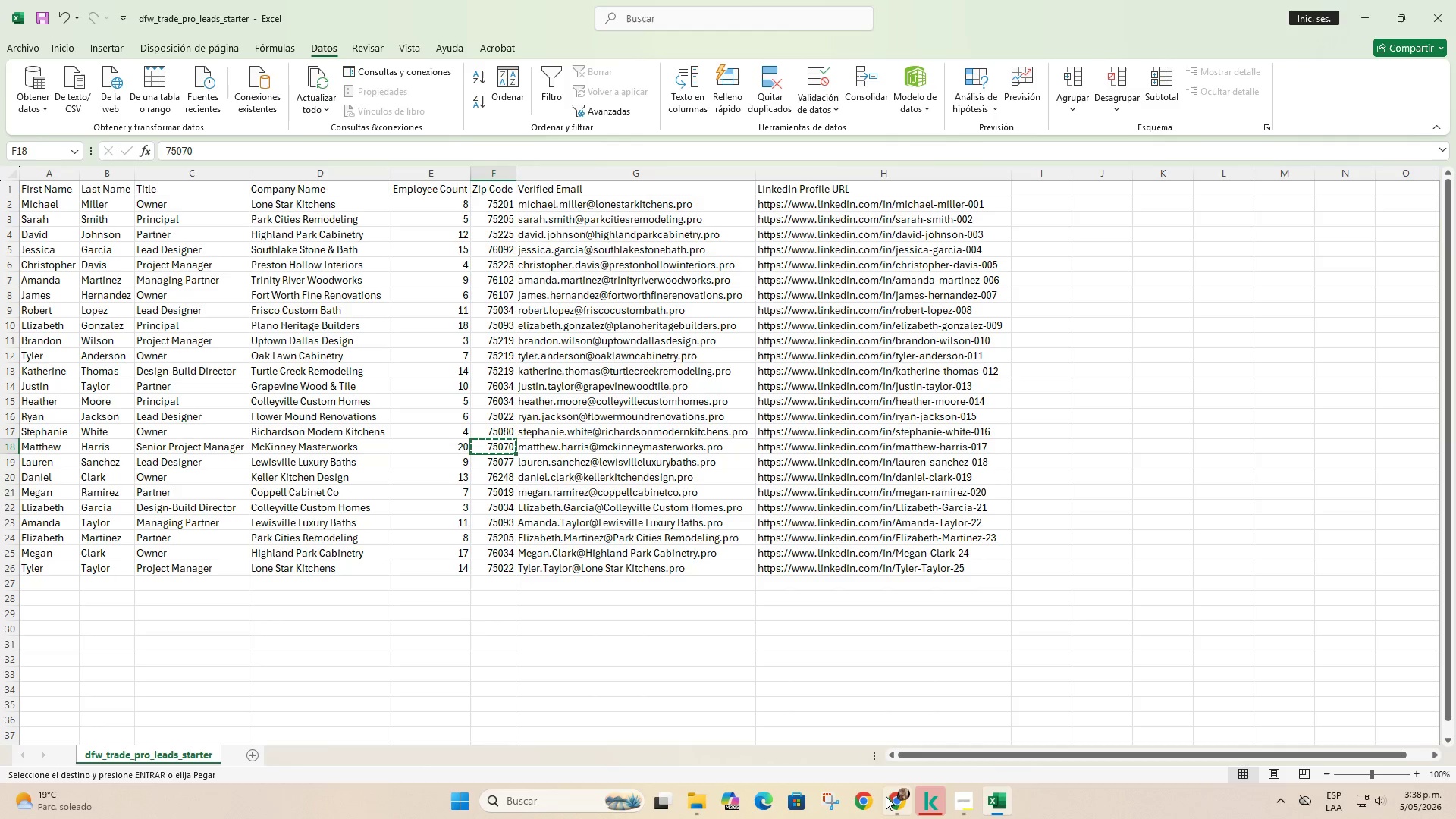 
left_click([890, 802])
 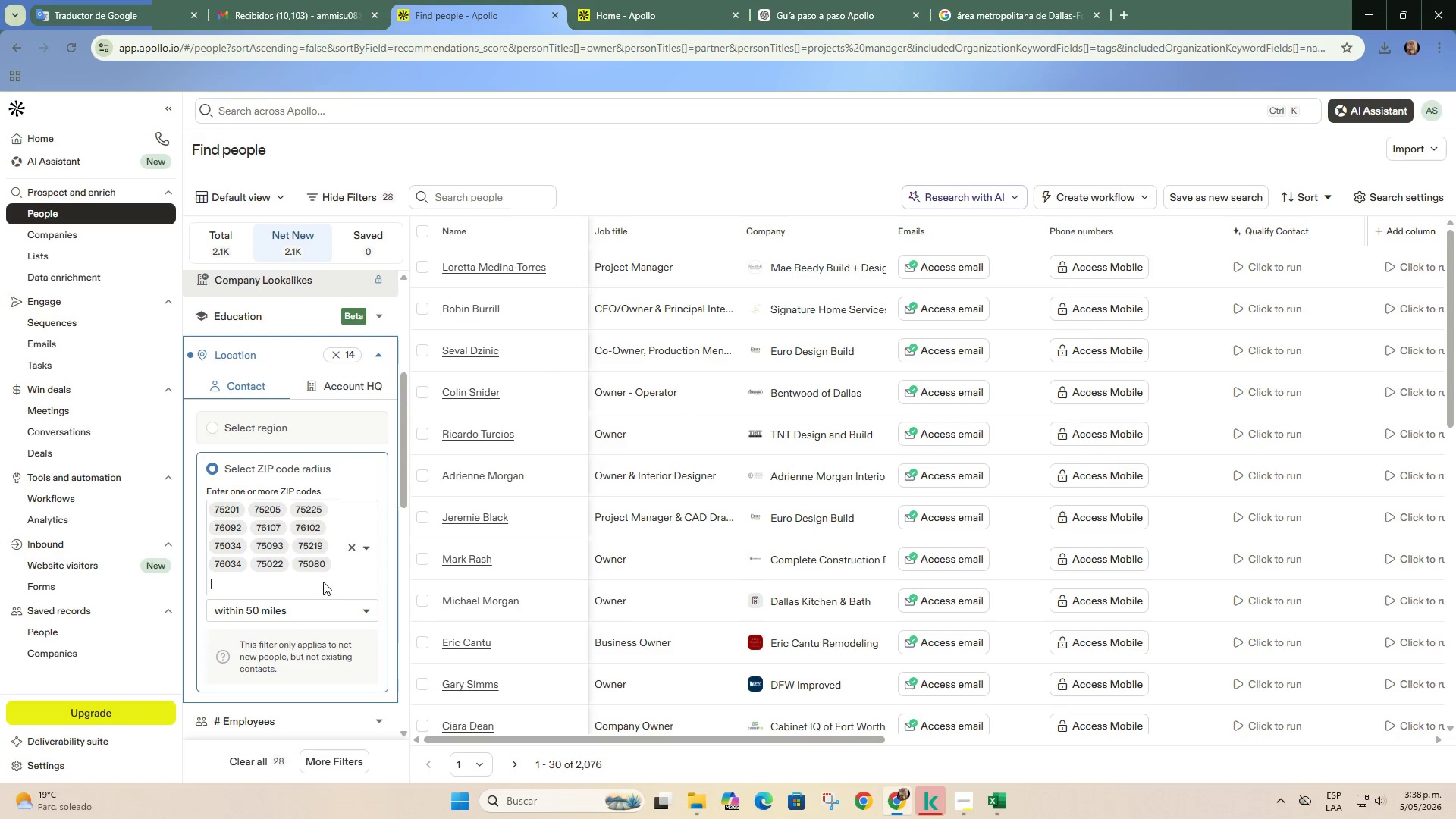 
key(Control+ControlLeft)
 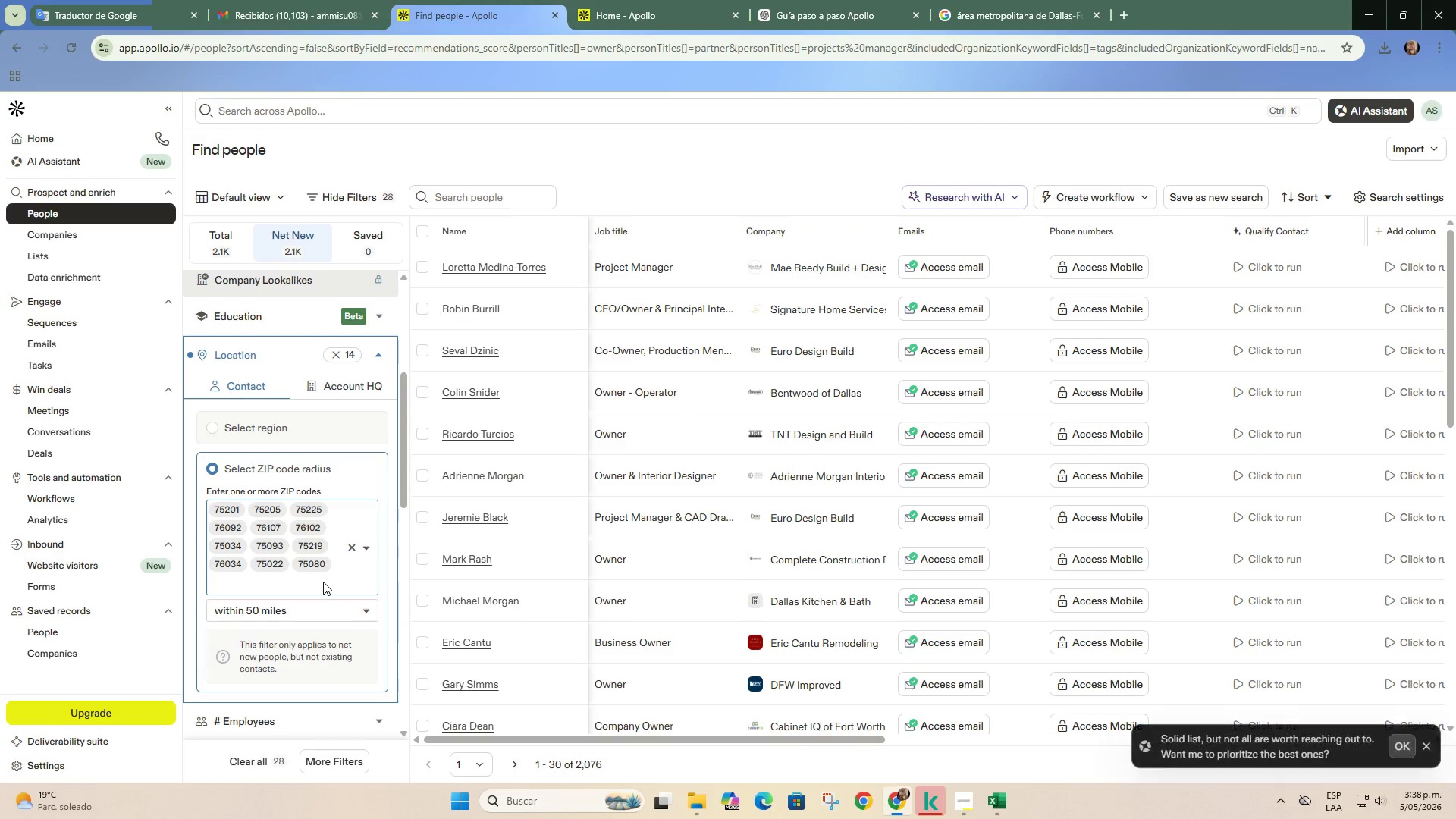 
key(Control+V)
 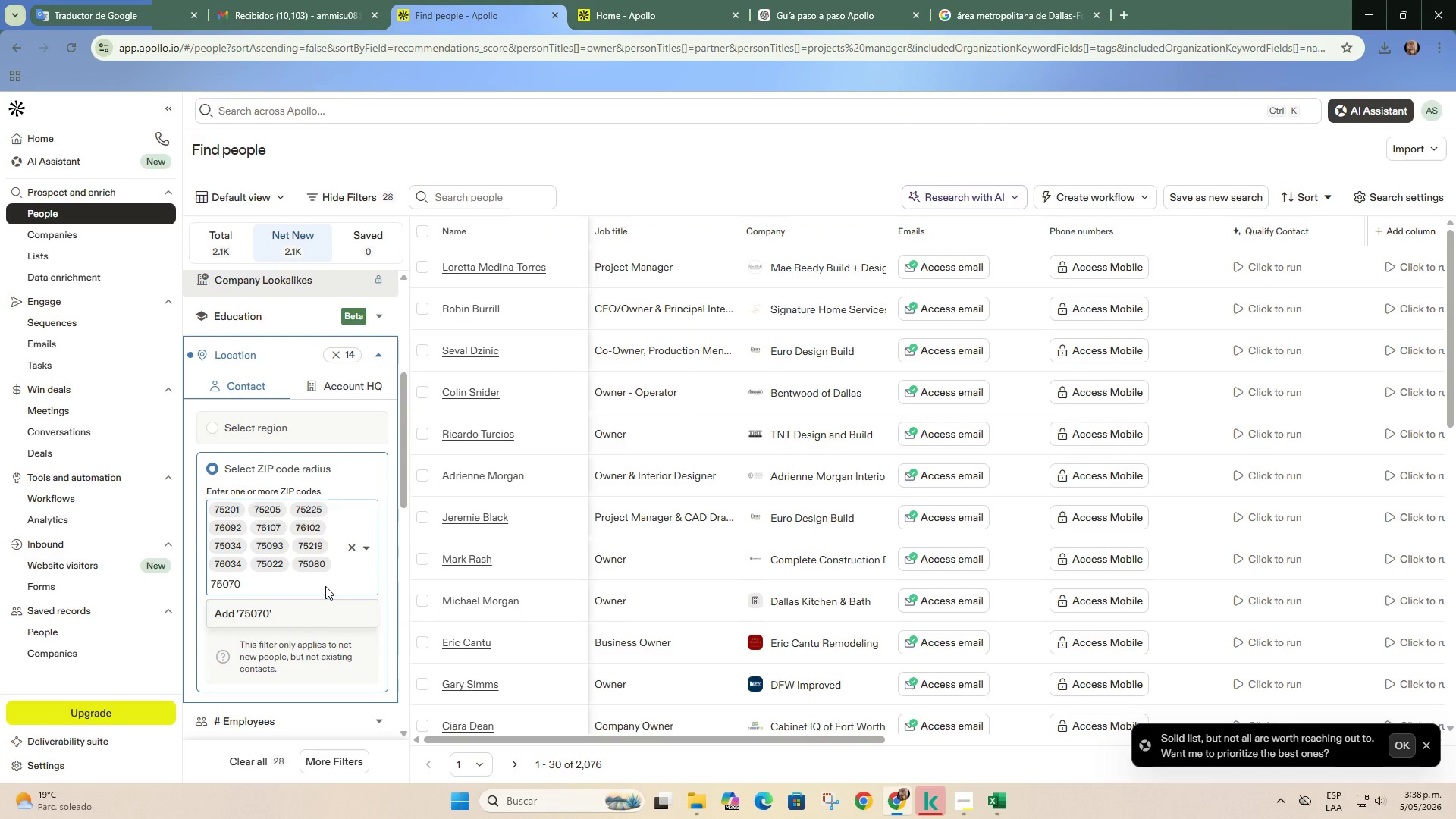 
key(Enter)
 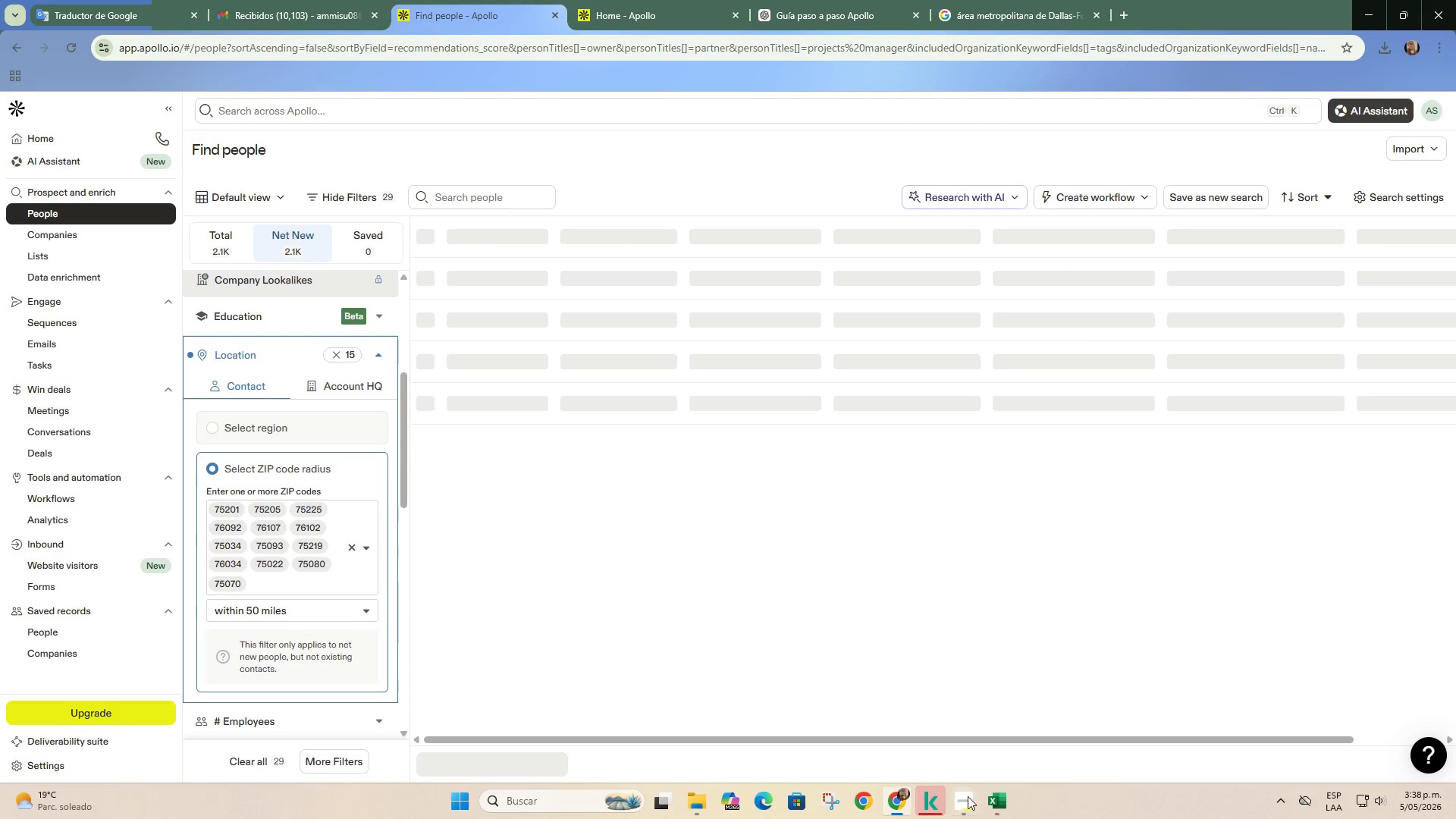 
left_click([996, 802])
 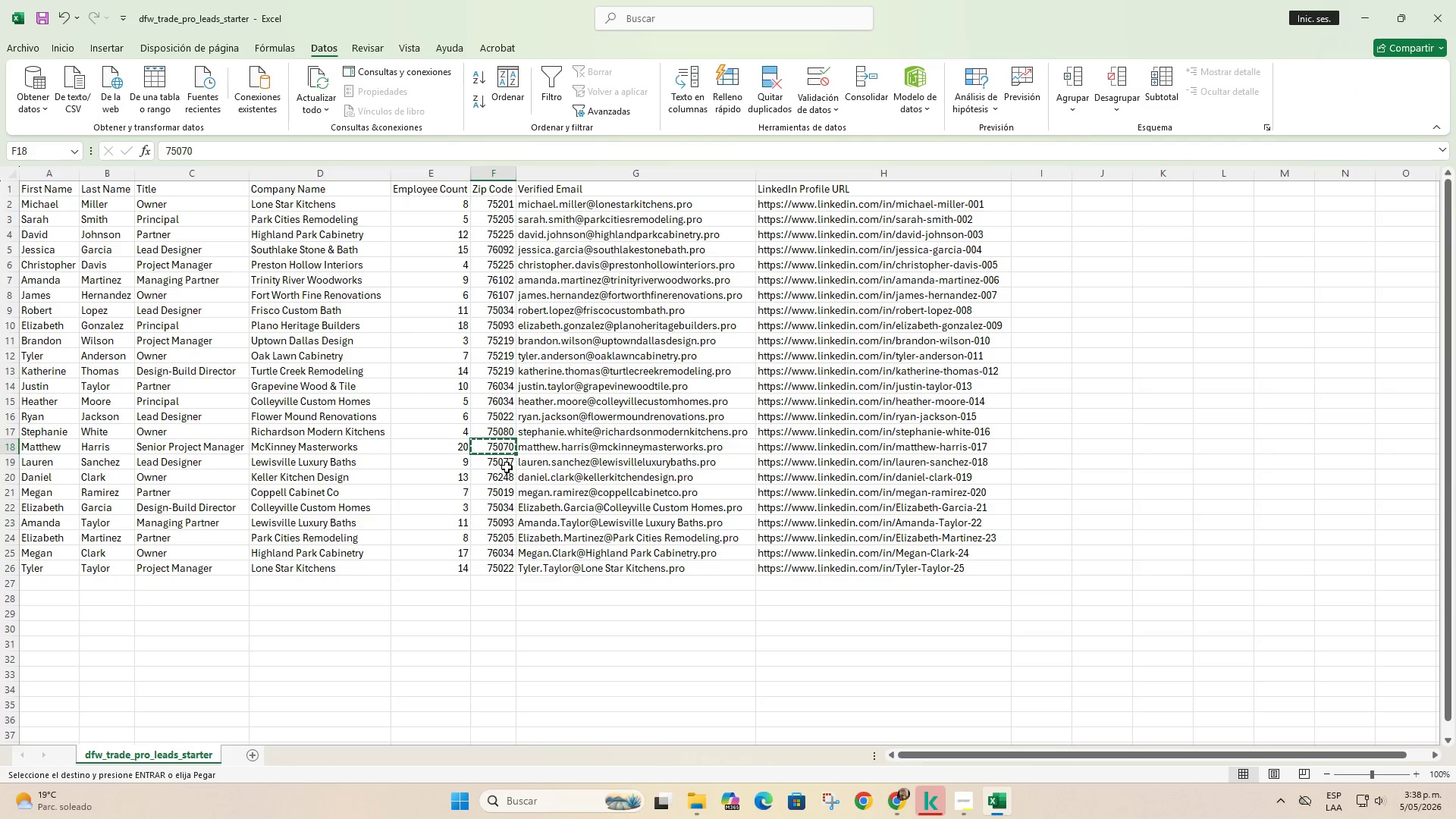 
left_click([507, 467])
 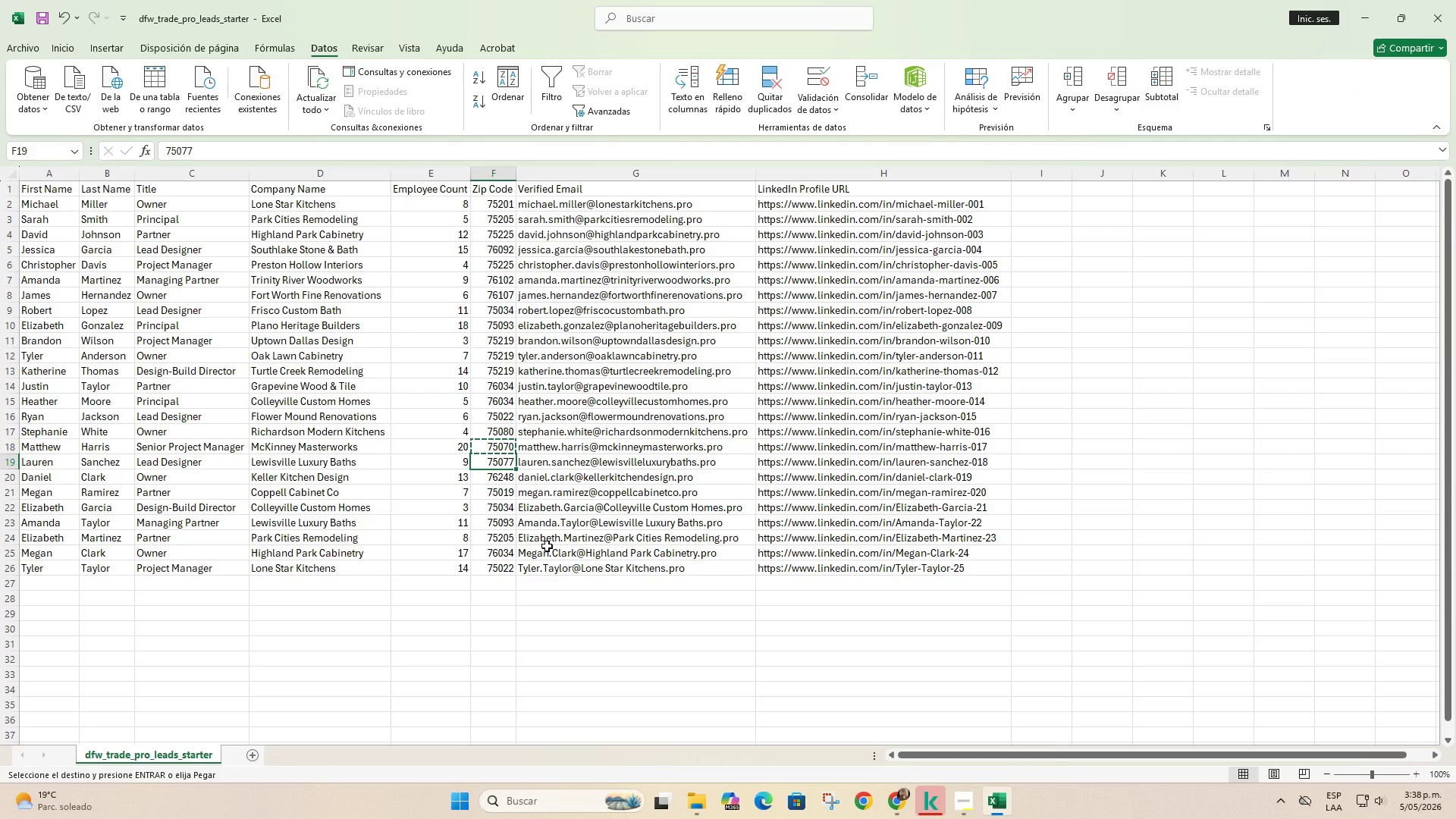 
key(Control+C)
 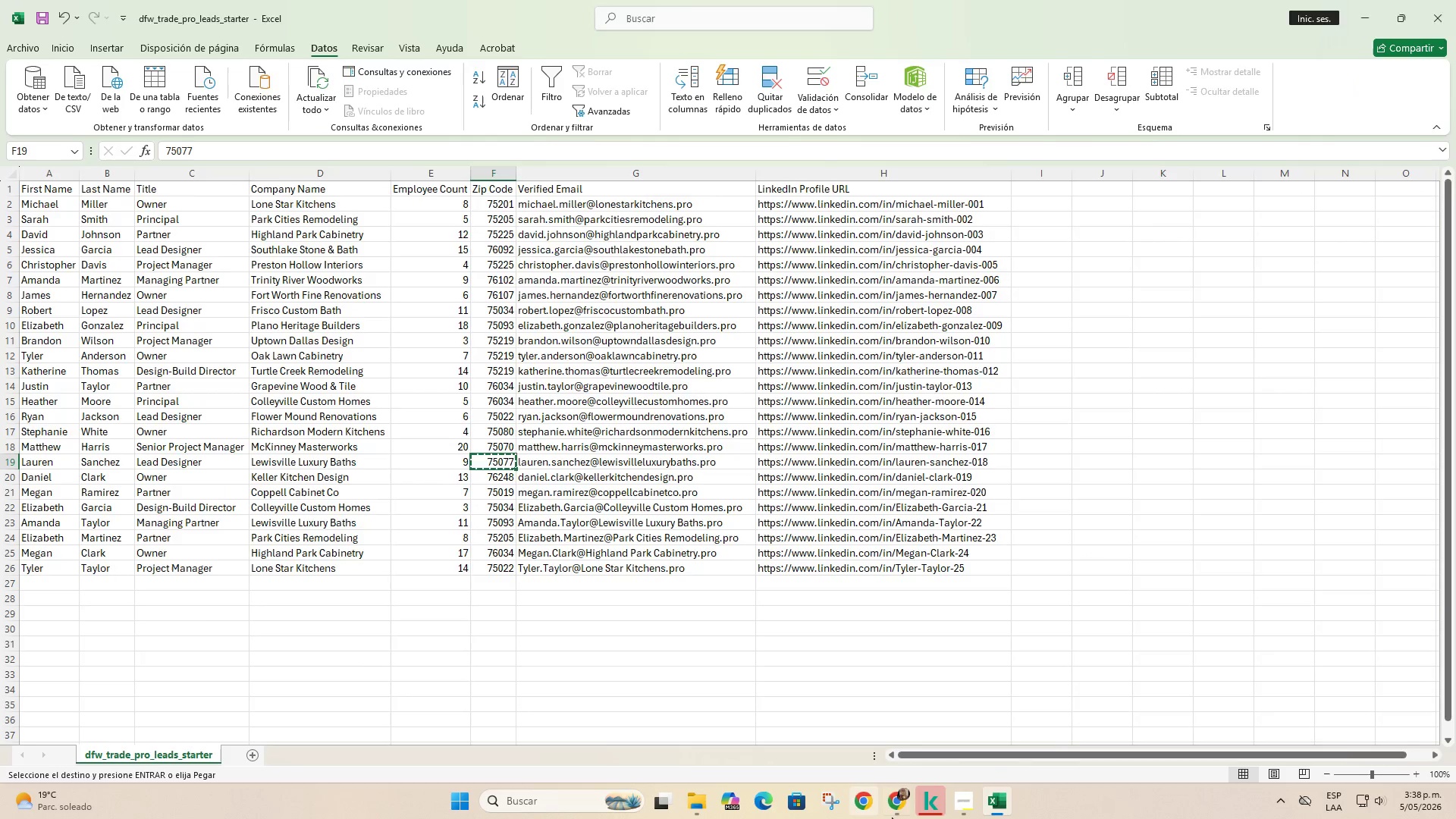 
left_click([896, 815])
 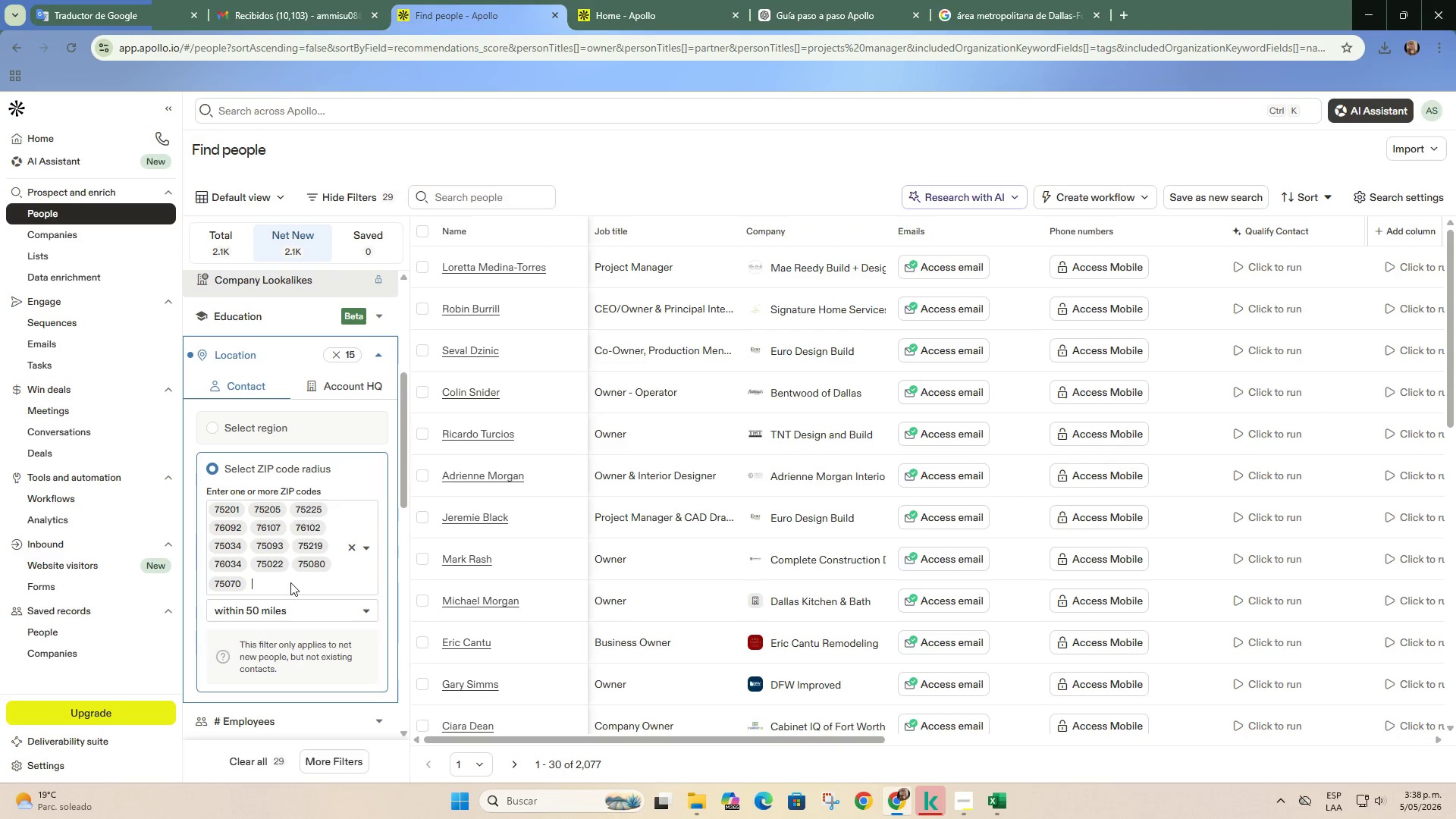 
left_click([290, 582])
 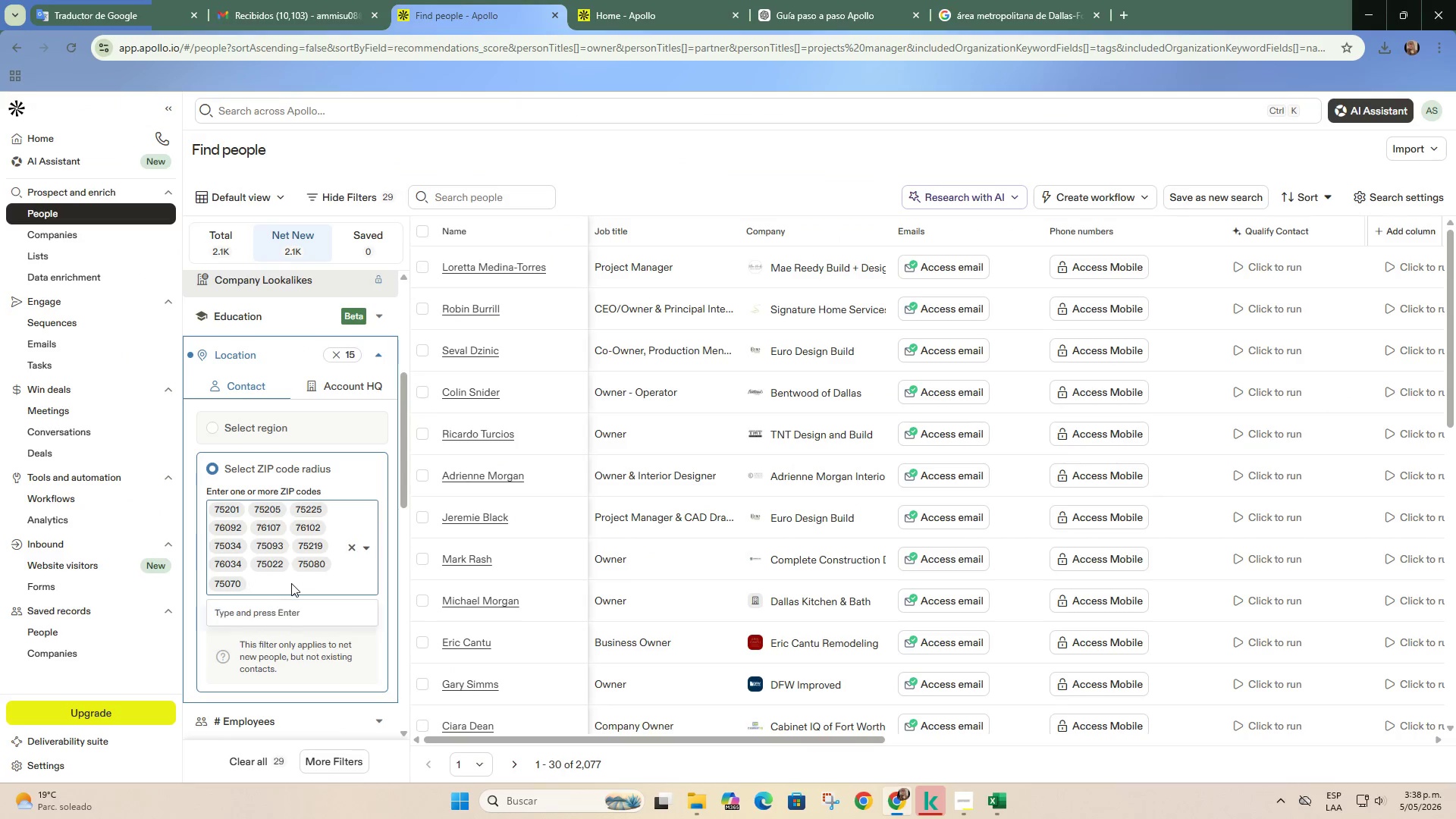 
key(Control+ControlLeft)
 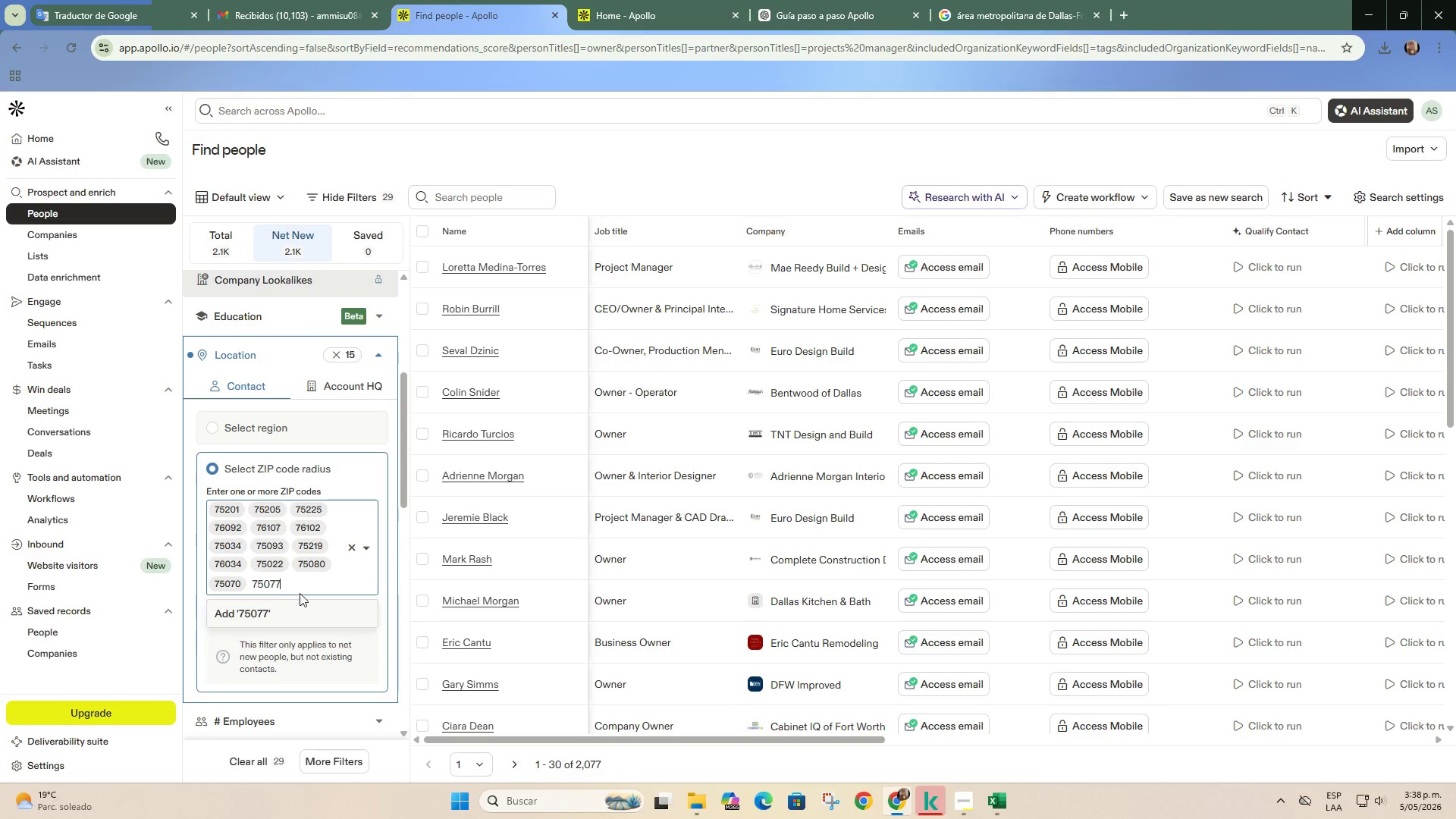 
key(Control+V)
 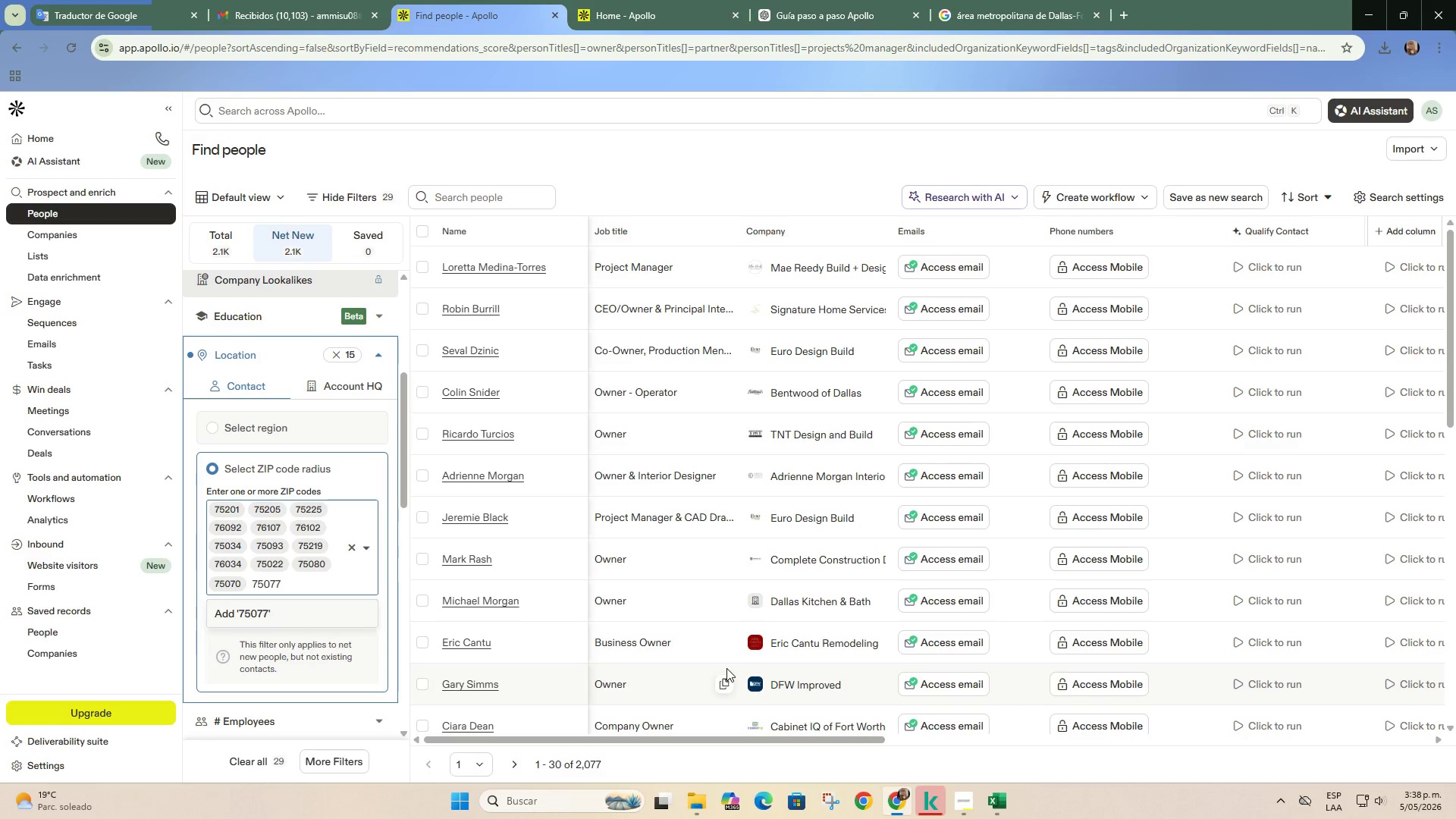 
key(Enter)
 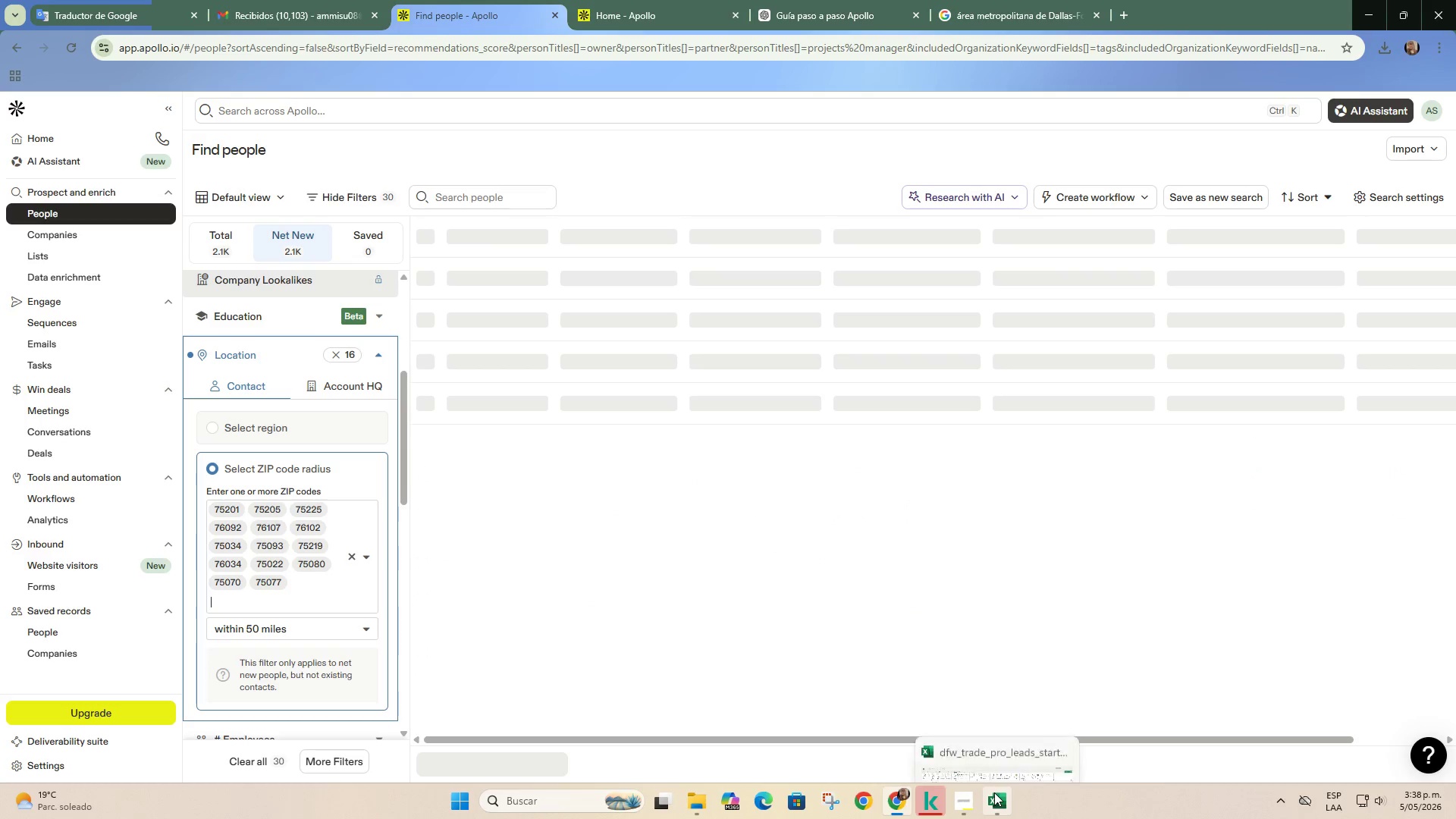 
left_click([996, 736])
 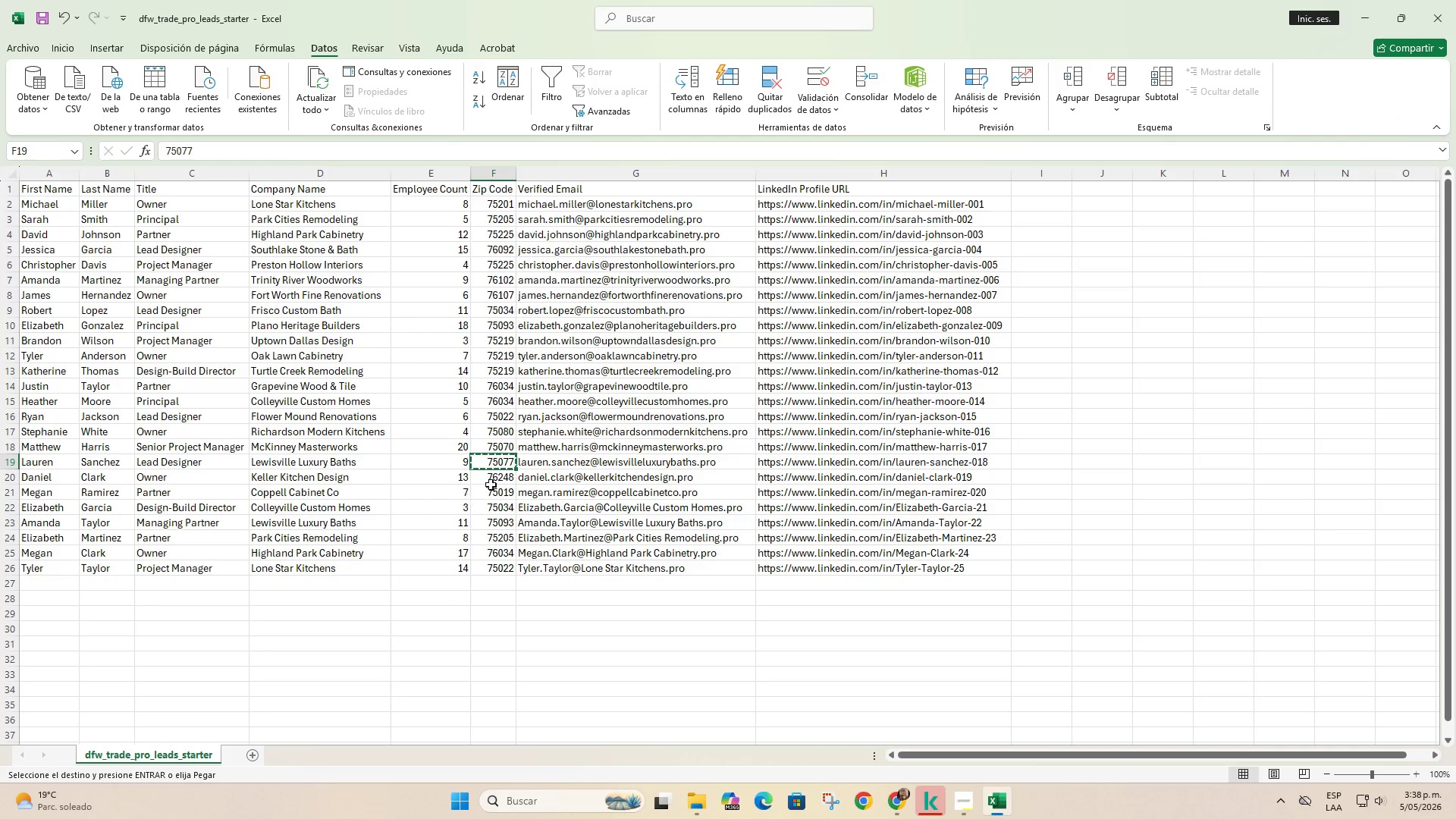 
left_click([497, 478])
 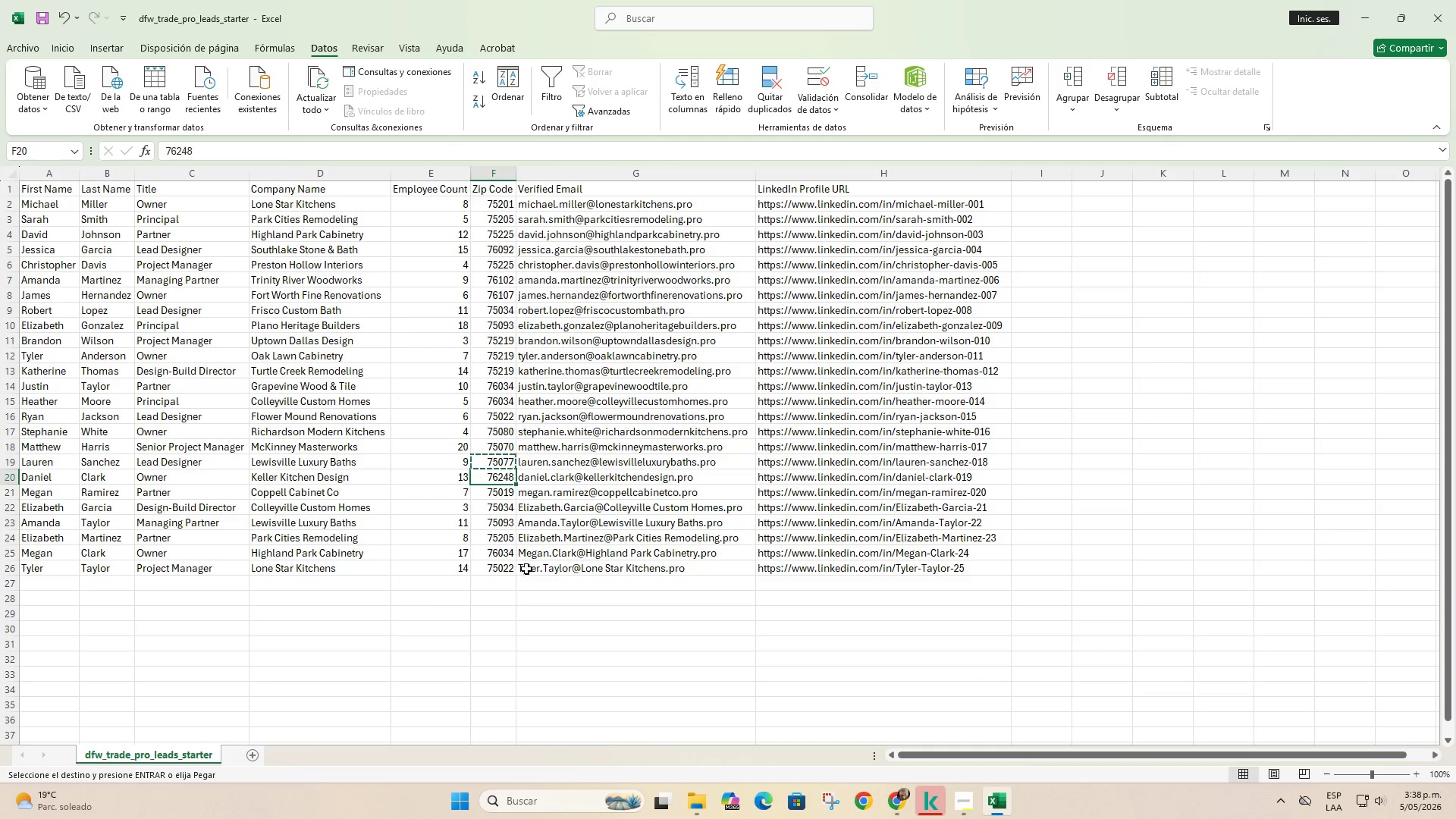 
key(Control+C)
 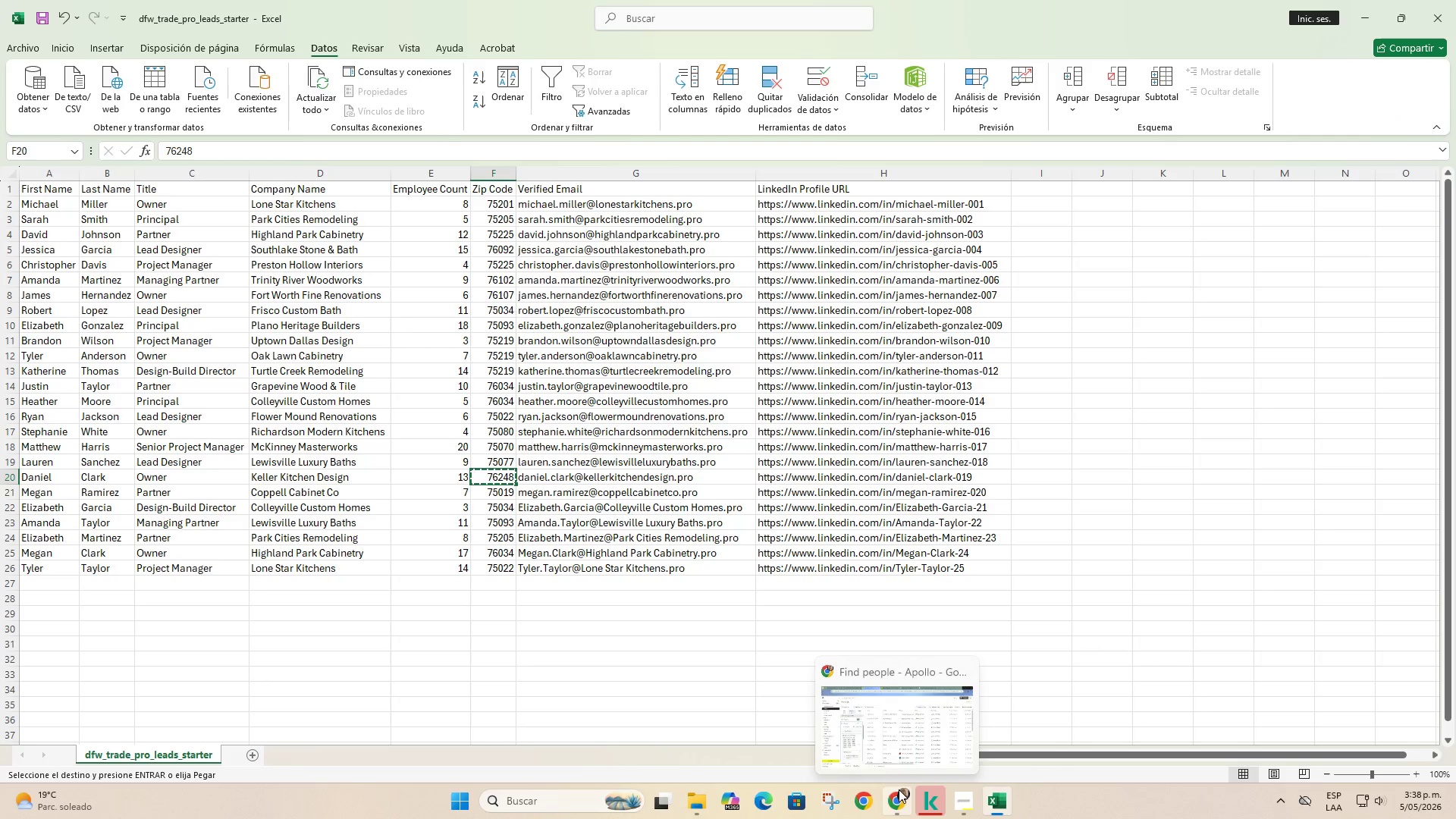 
left_click([912, 711])
 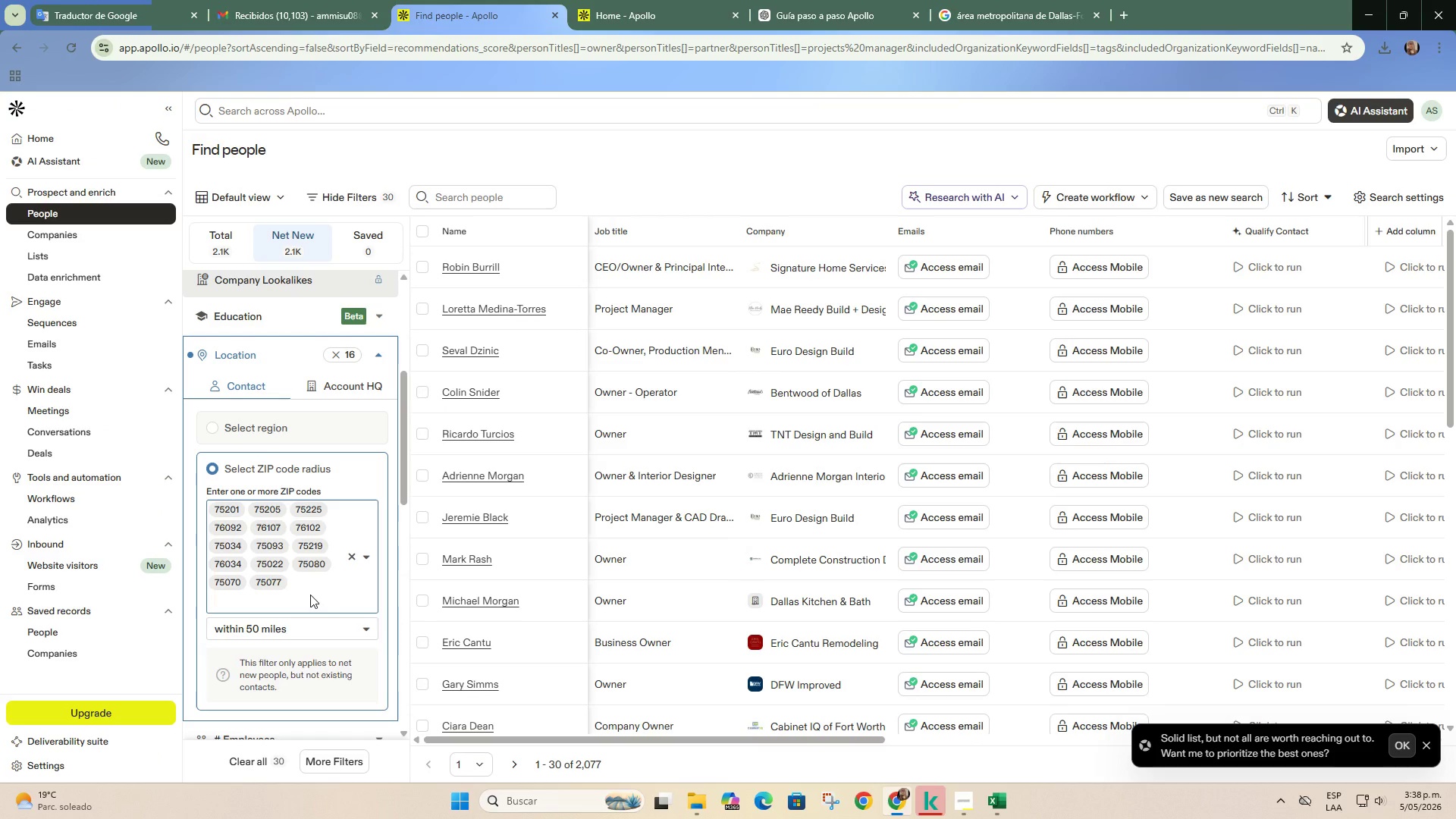 
key(Control+ControlLeft)
 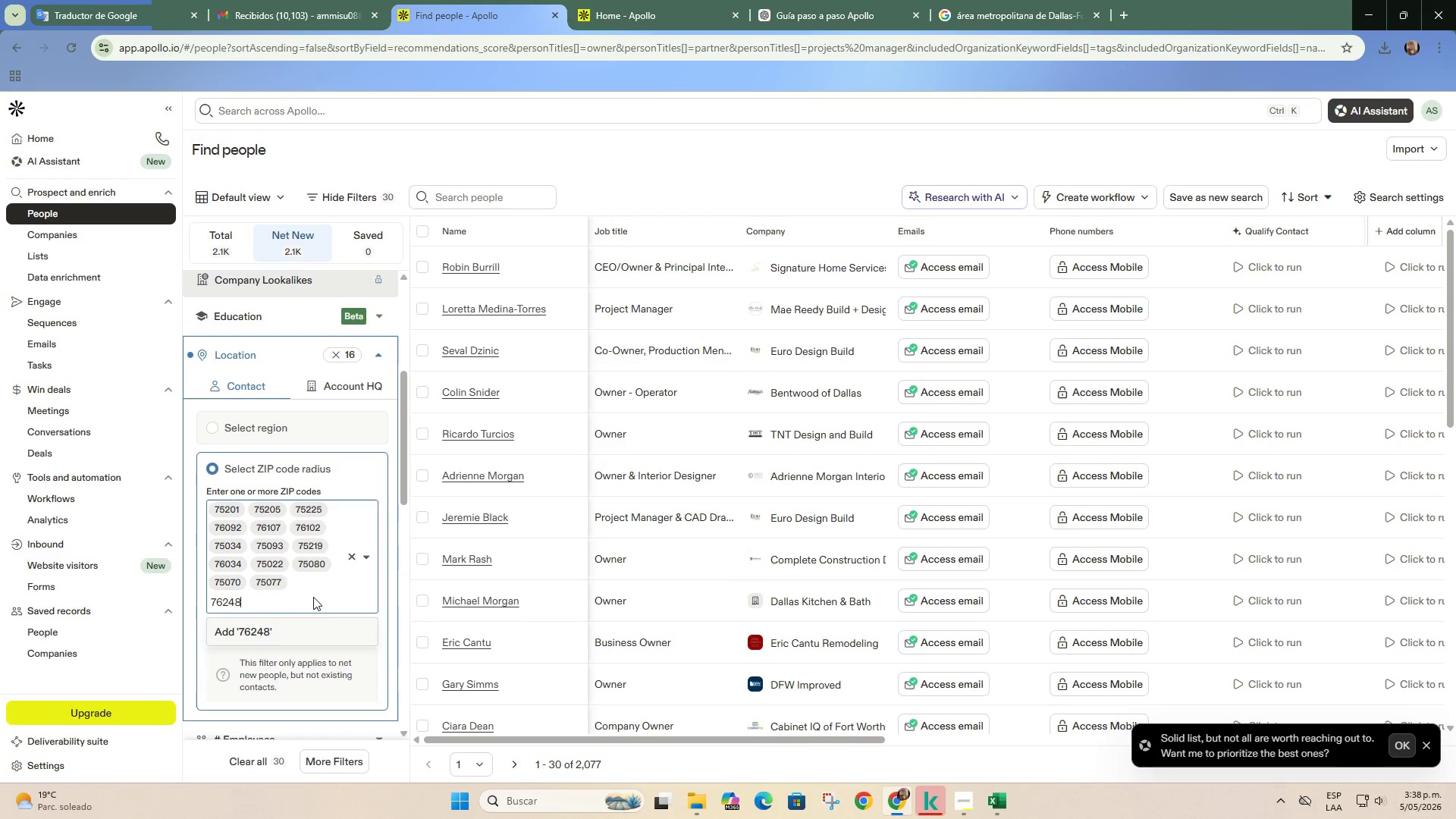 
key(Control+V)
 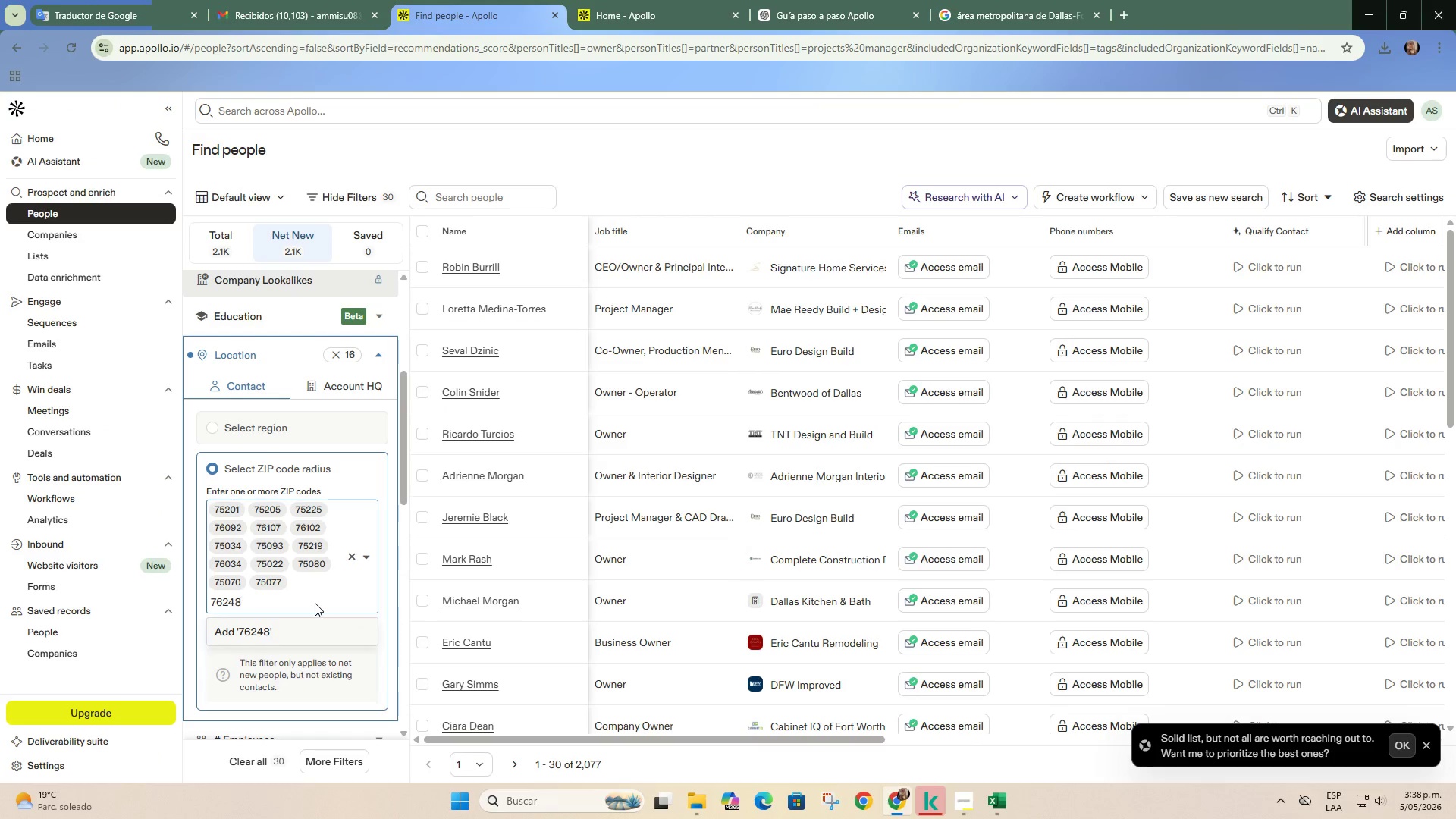 
key(Enter)
 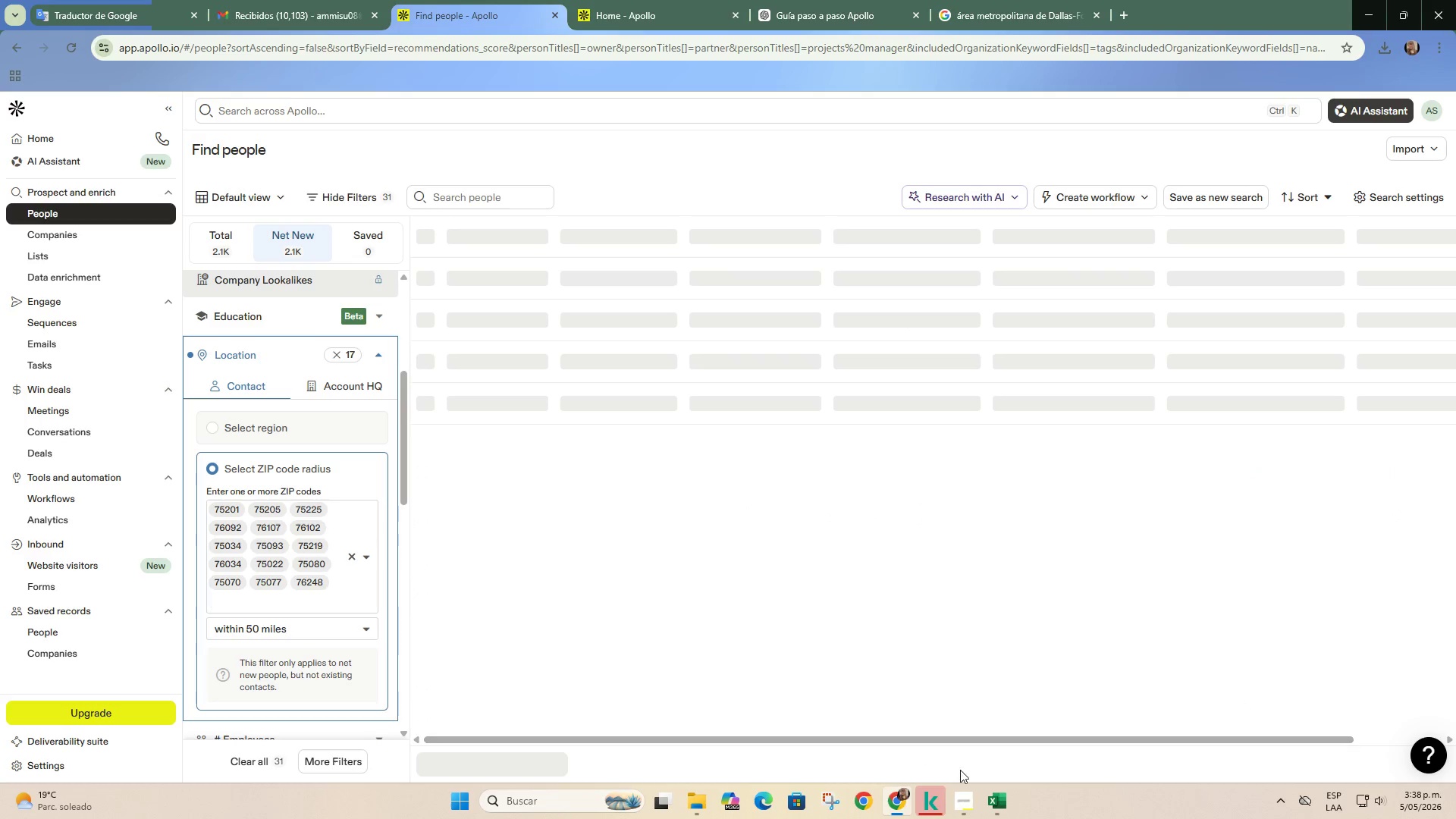 
left_click([1006, 799])
 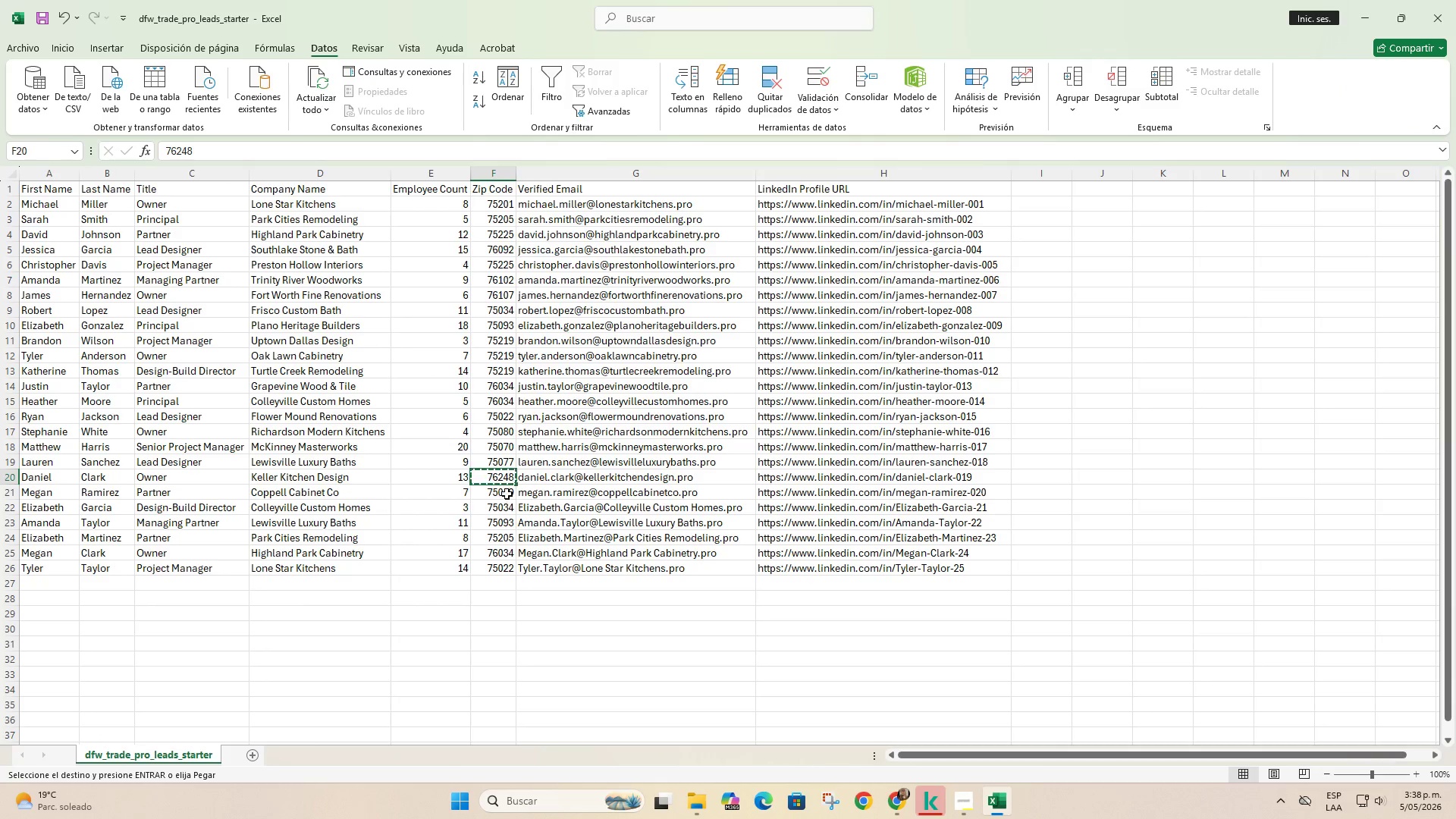 
left_click([507, 494])
 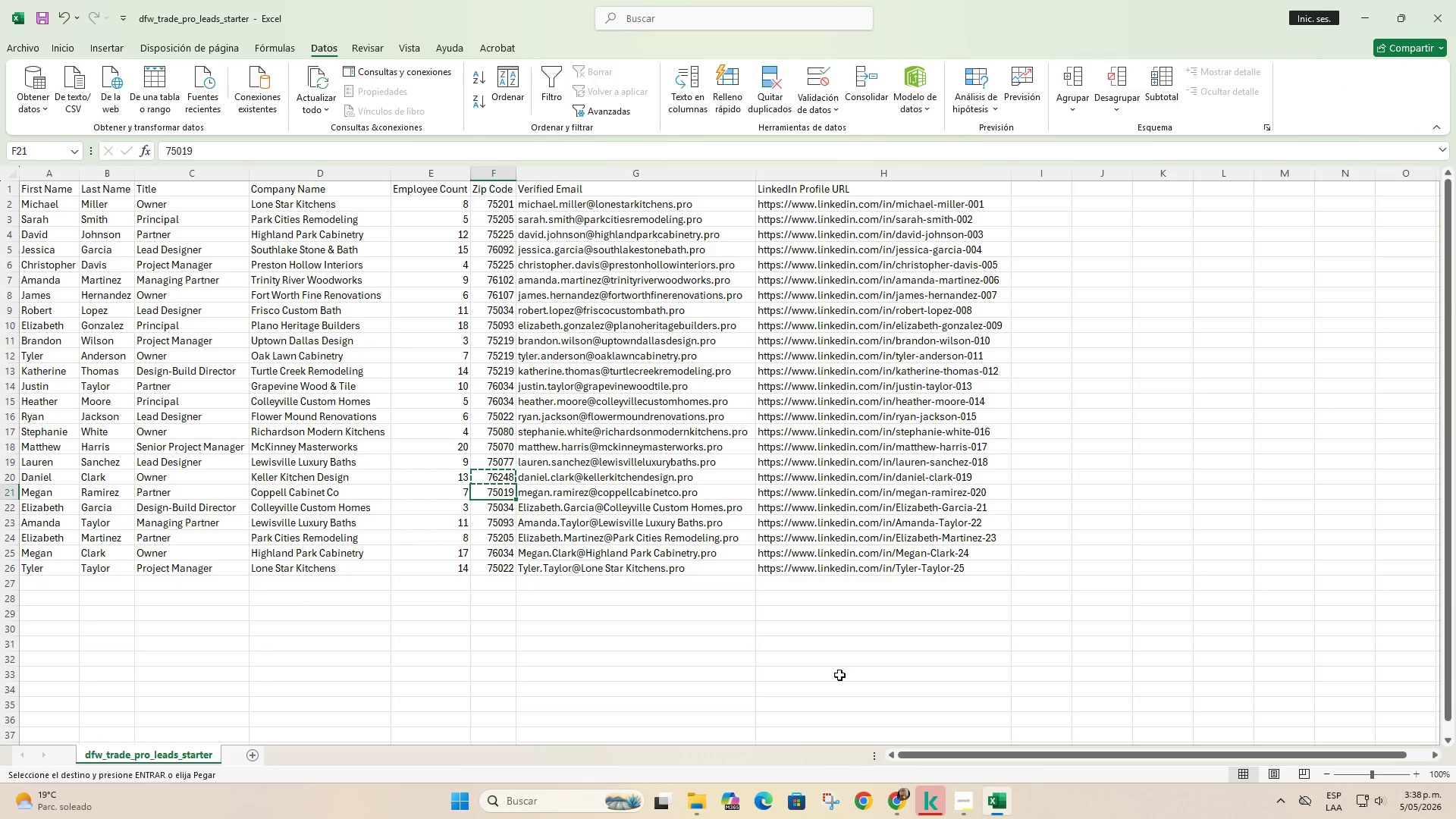 
key(Control+C)
 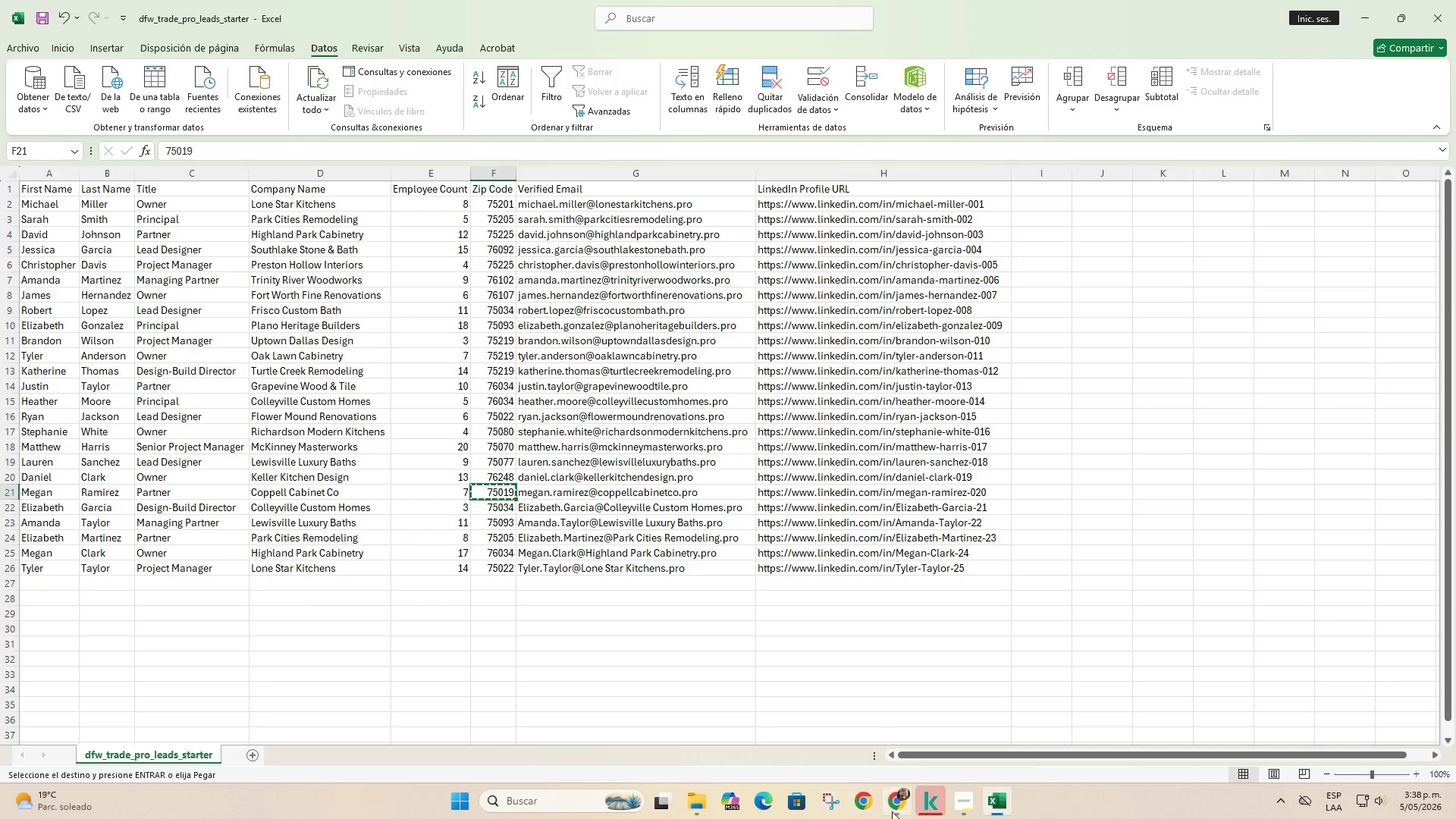 
left_click([892, 811])
 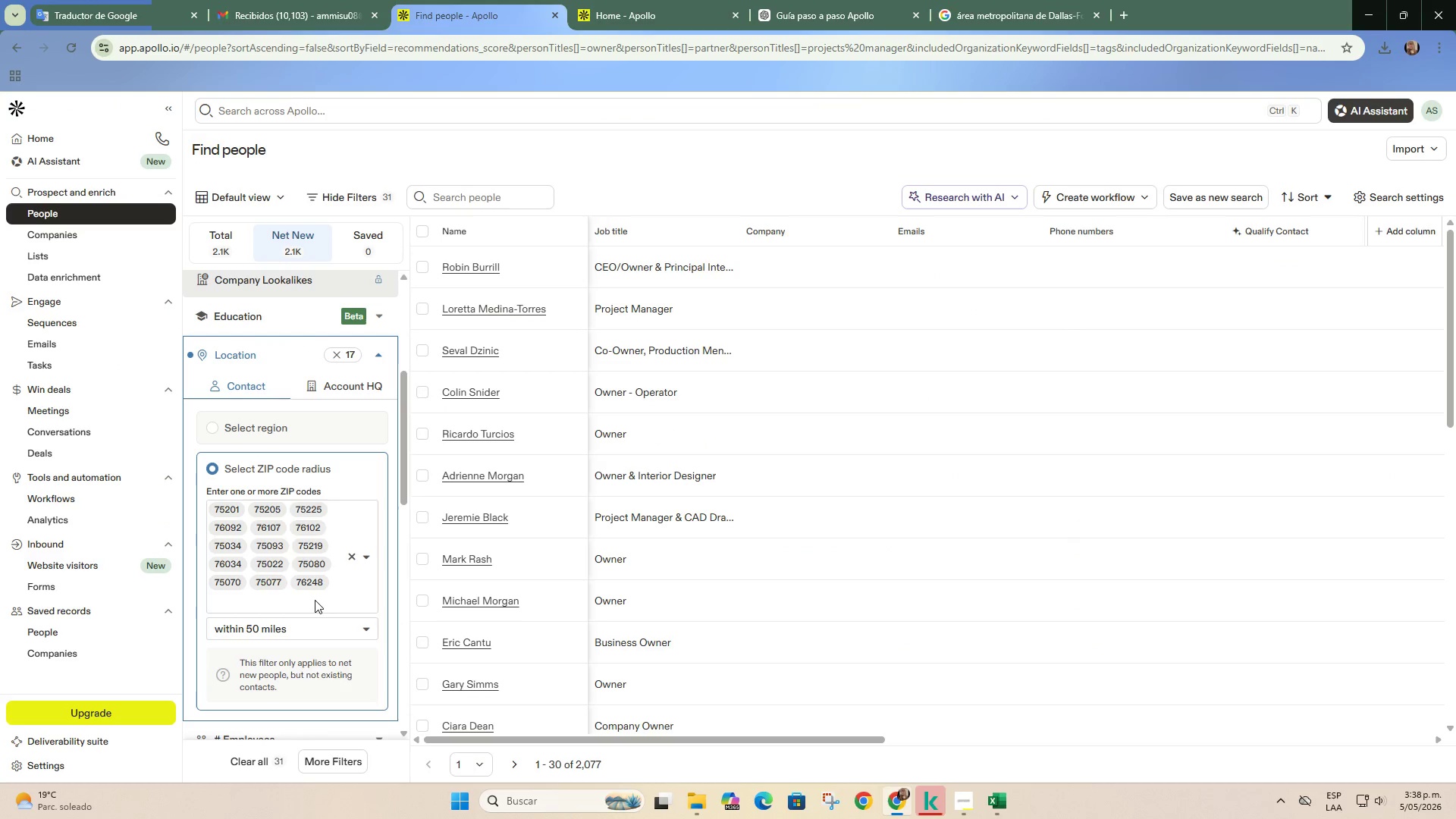 
left_click([315, 600])
 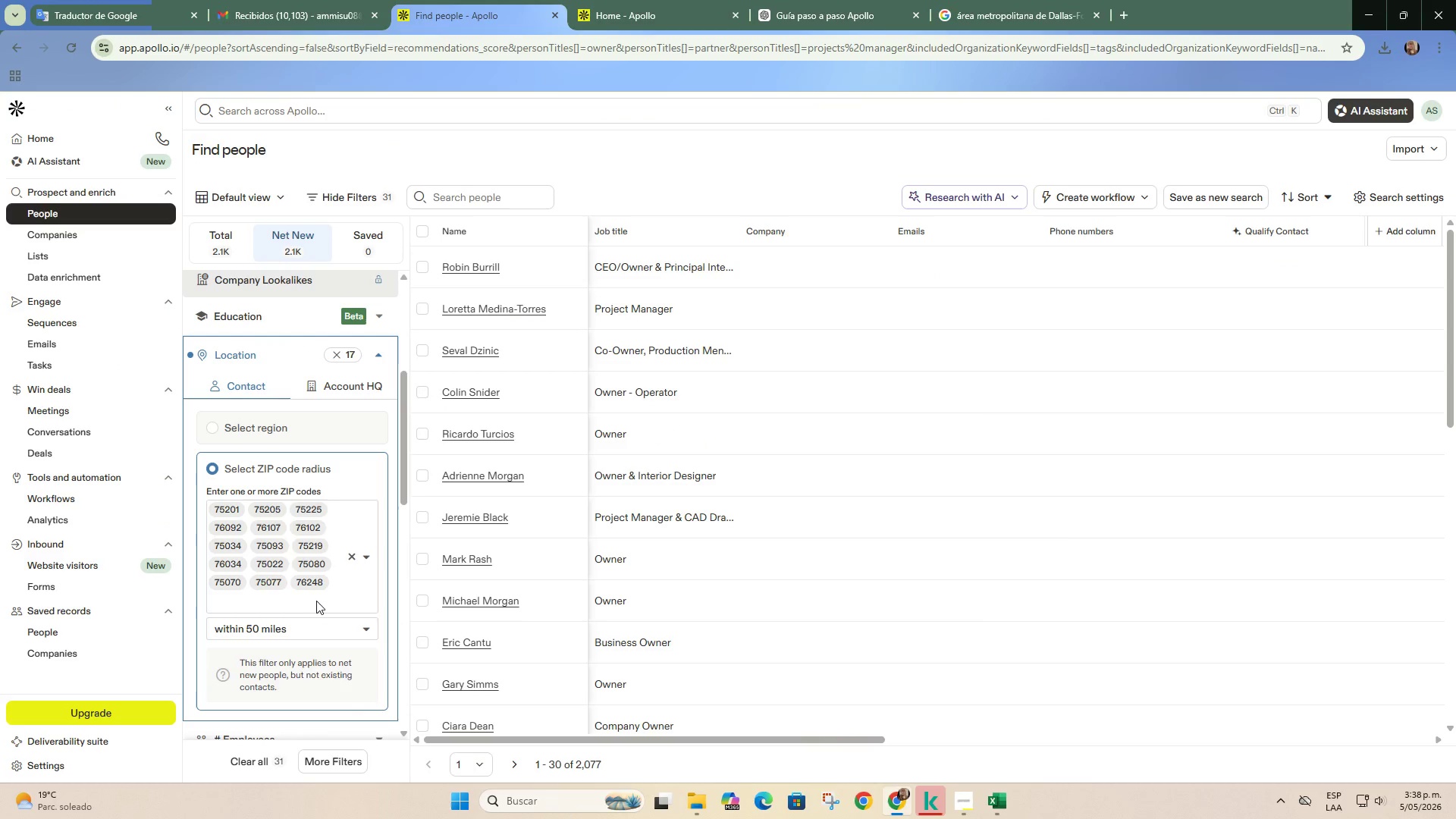 
key(Control+ControlLeft)
 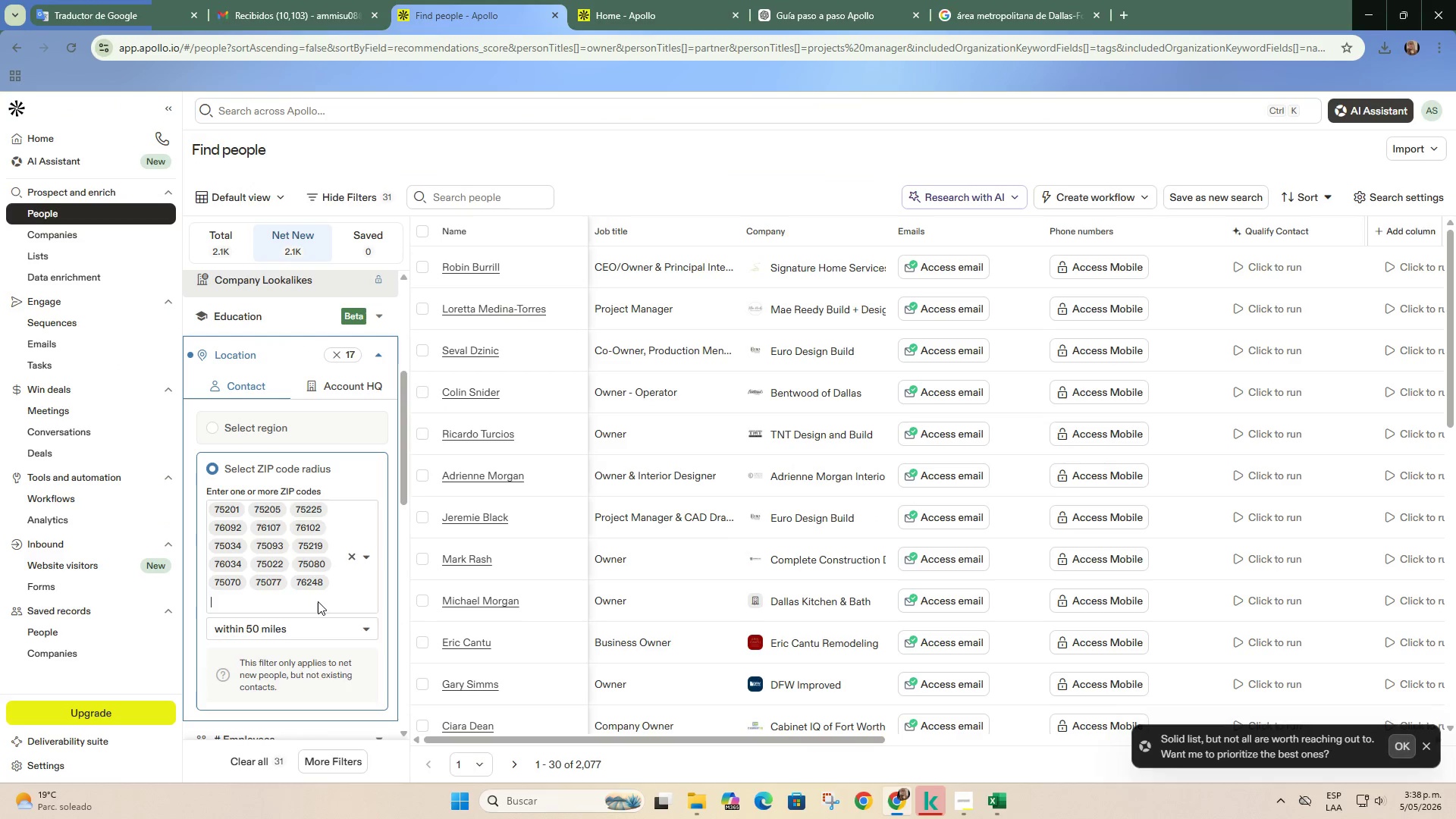 
key(Control+V)
 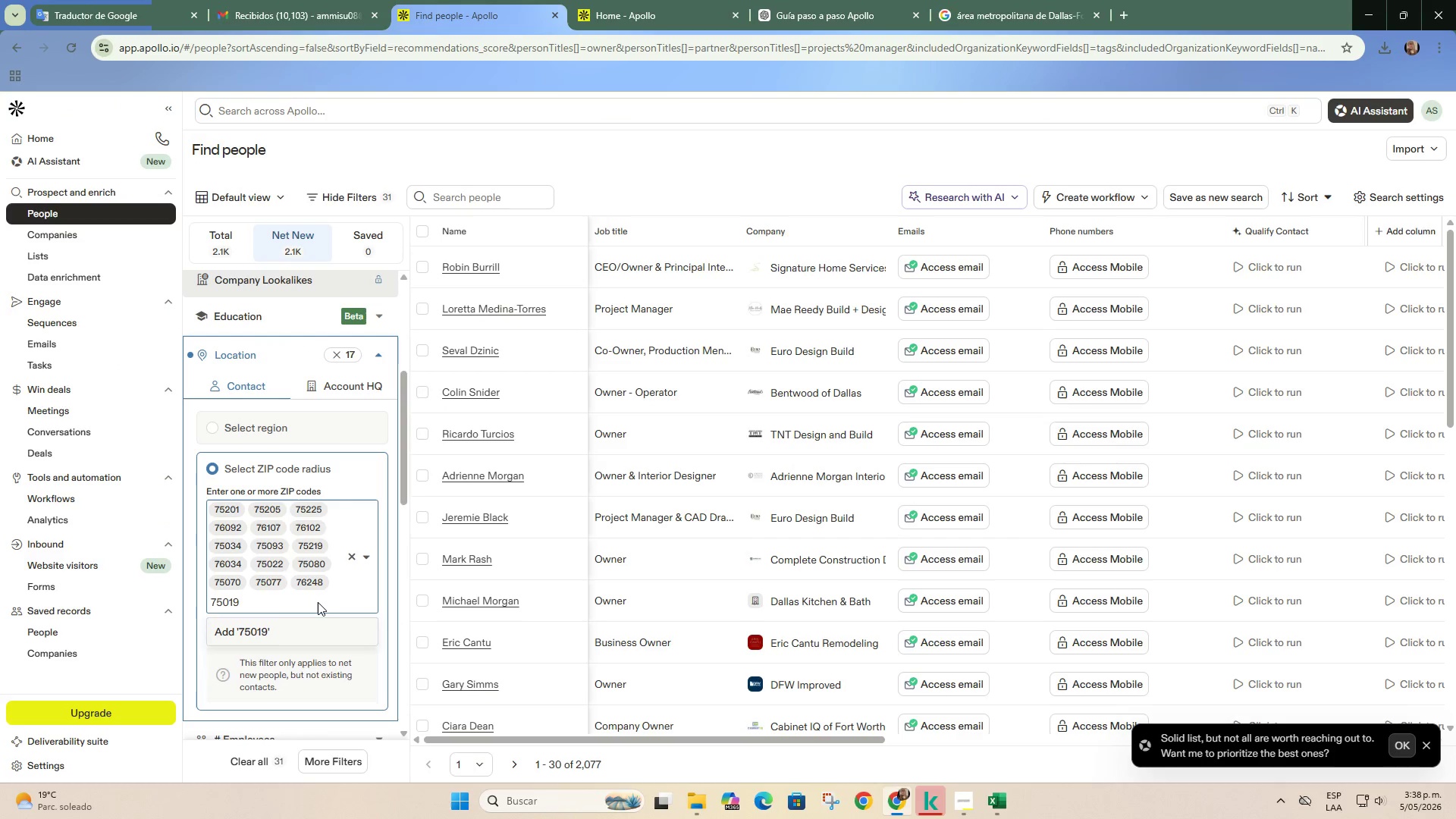 
key(Enter)
 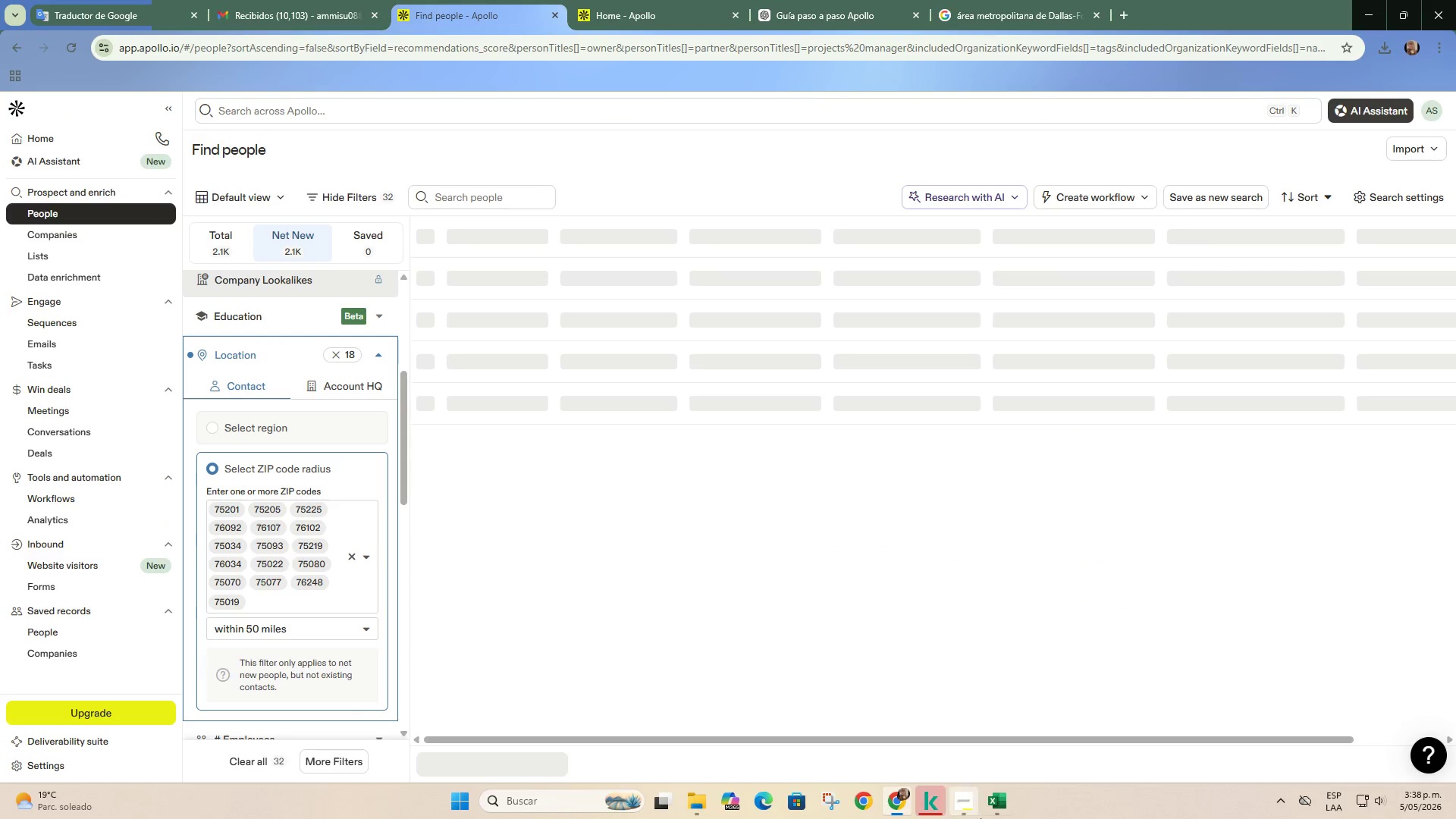 
left_click([993, 812])
 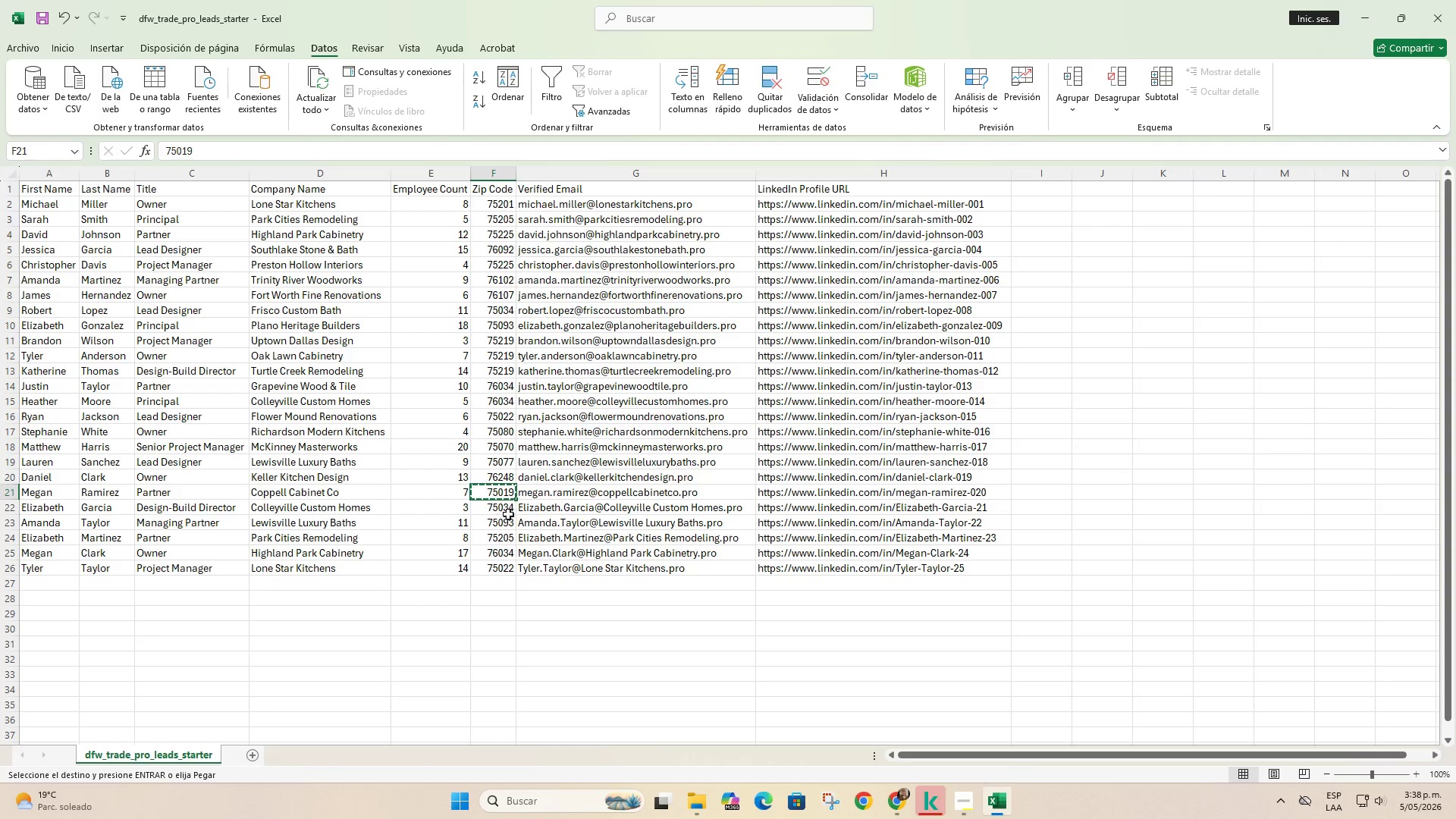 
left_click([510, 513])
 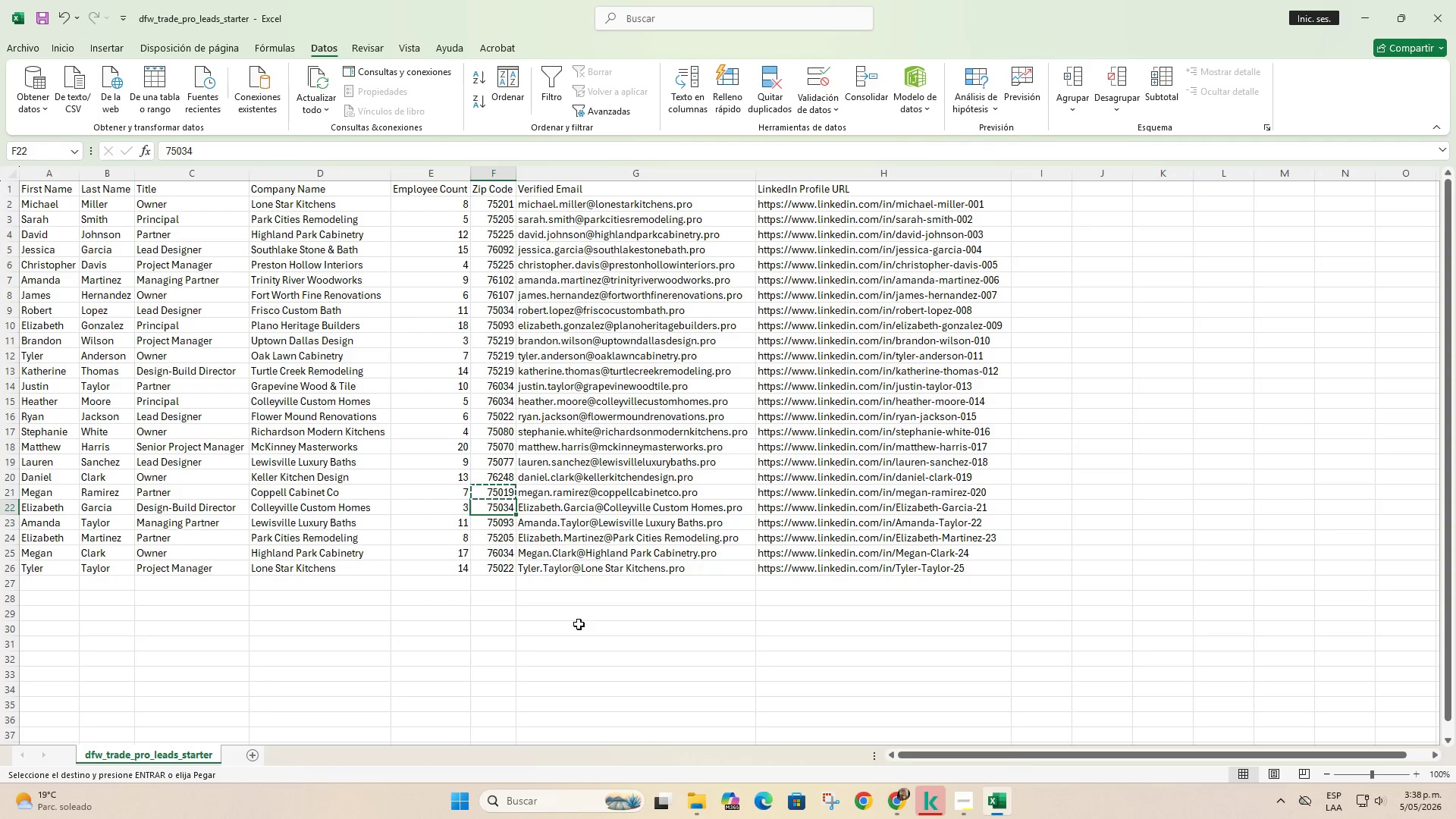 
key(Control+C)
 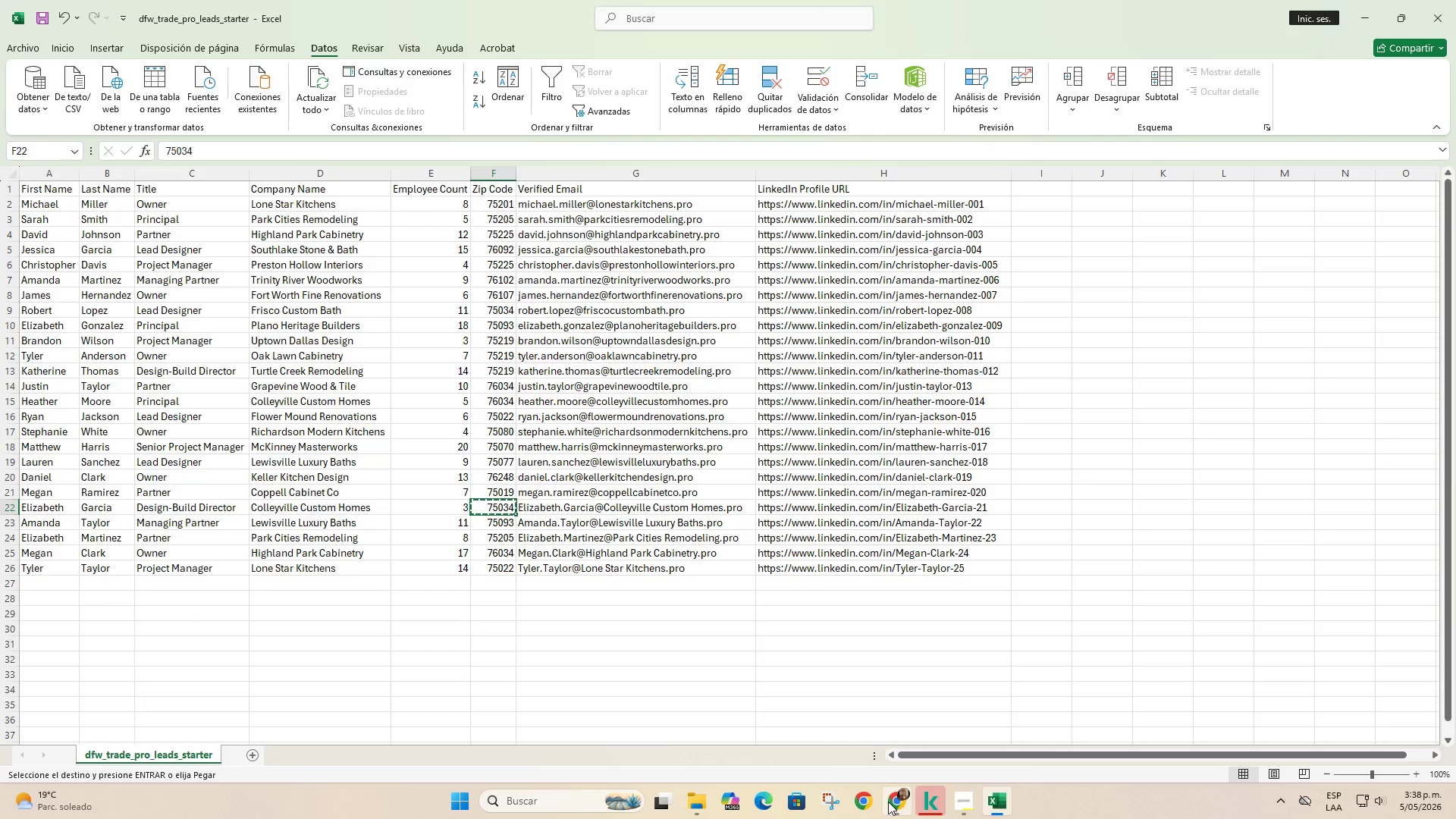 
left_click([888, 802])
 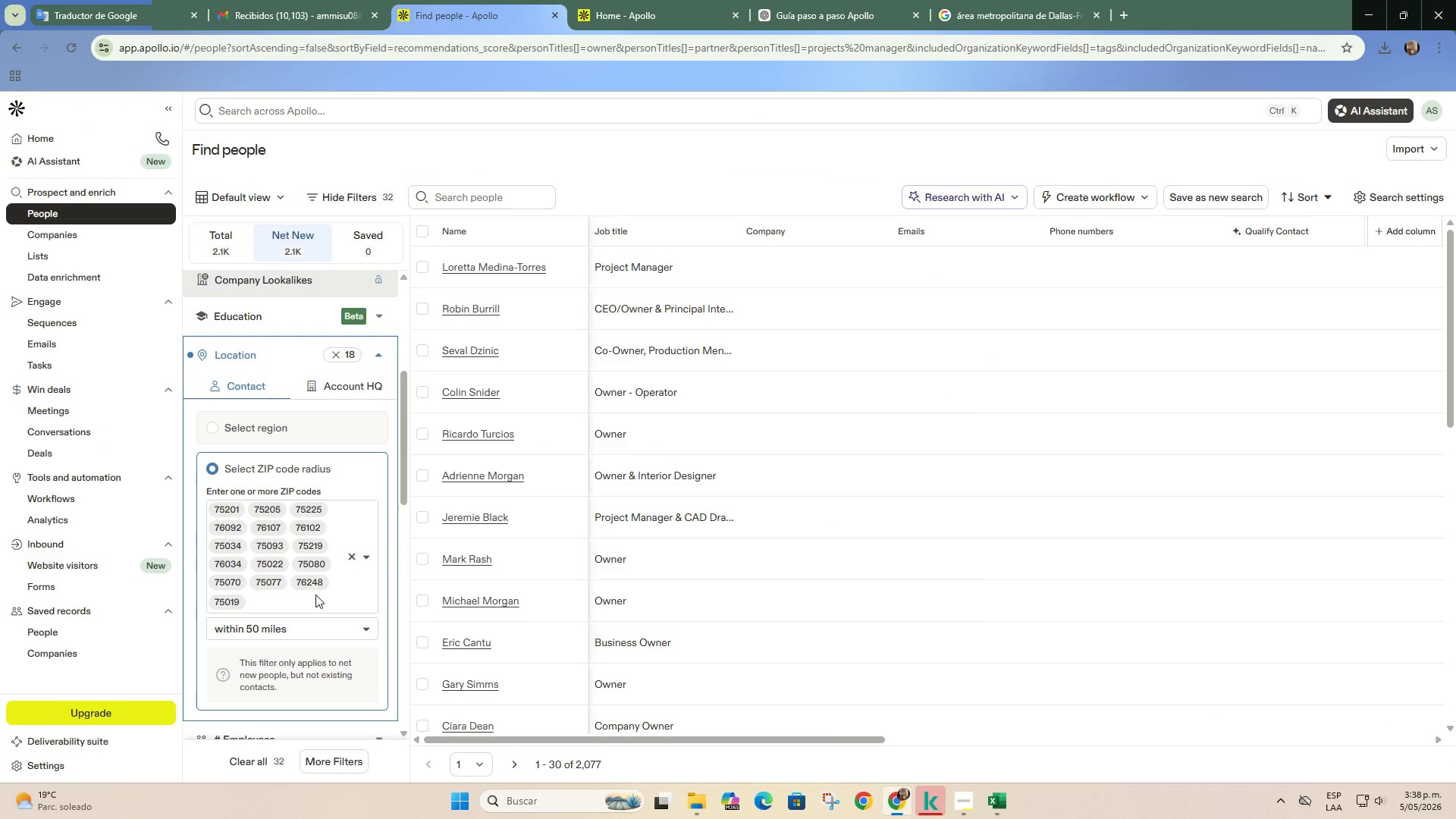 
left_click([318, 600])
 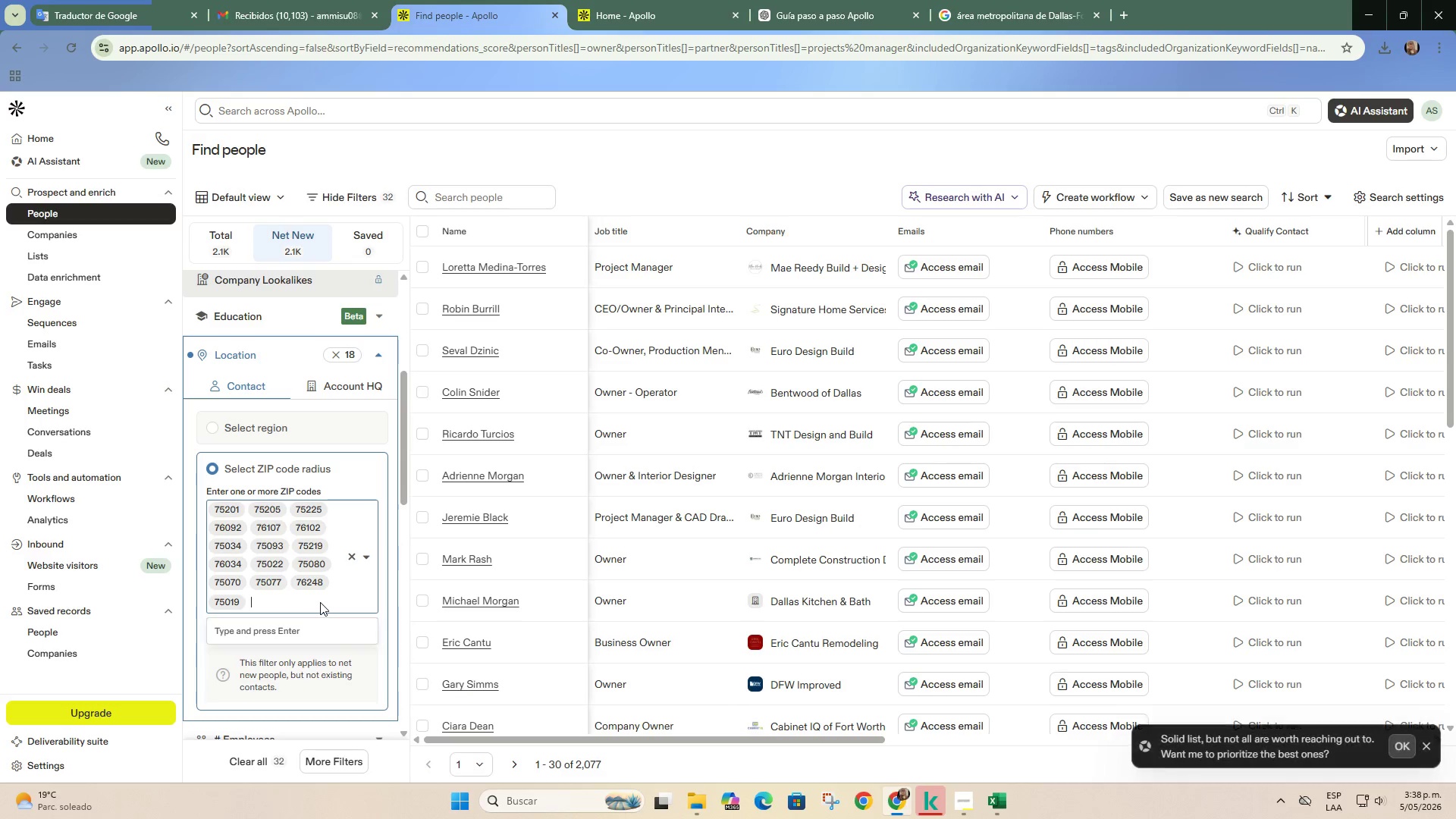 
key(Control+ControlLeft)
 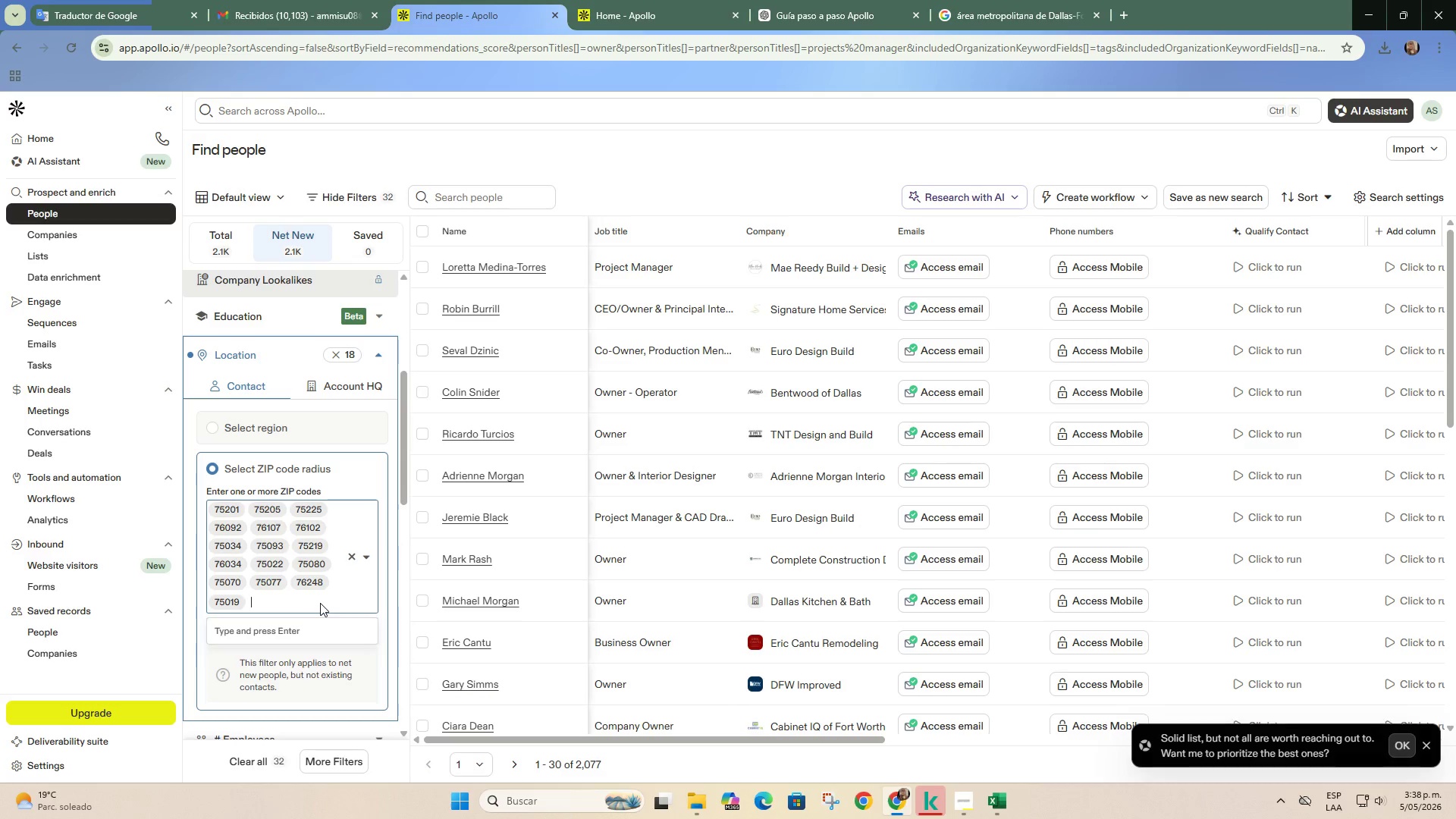 
key(Control+V)
 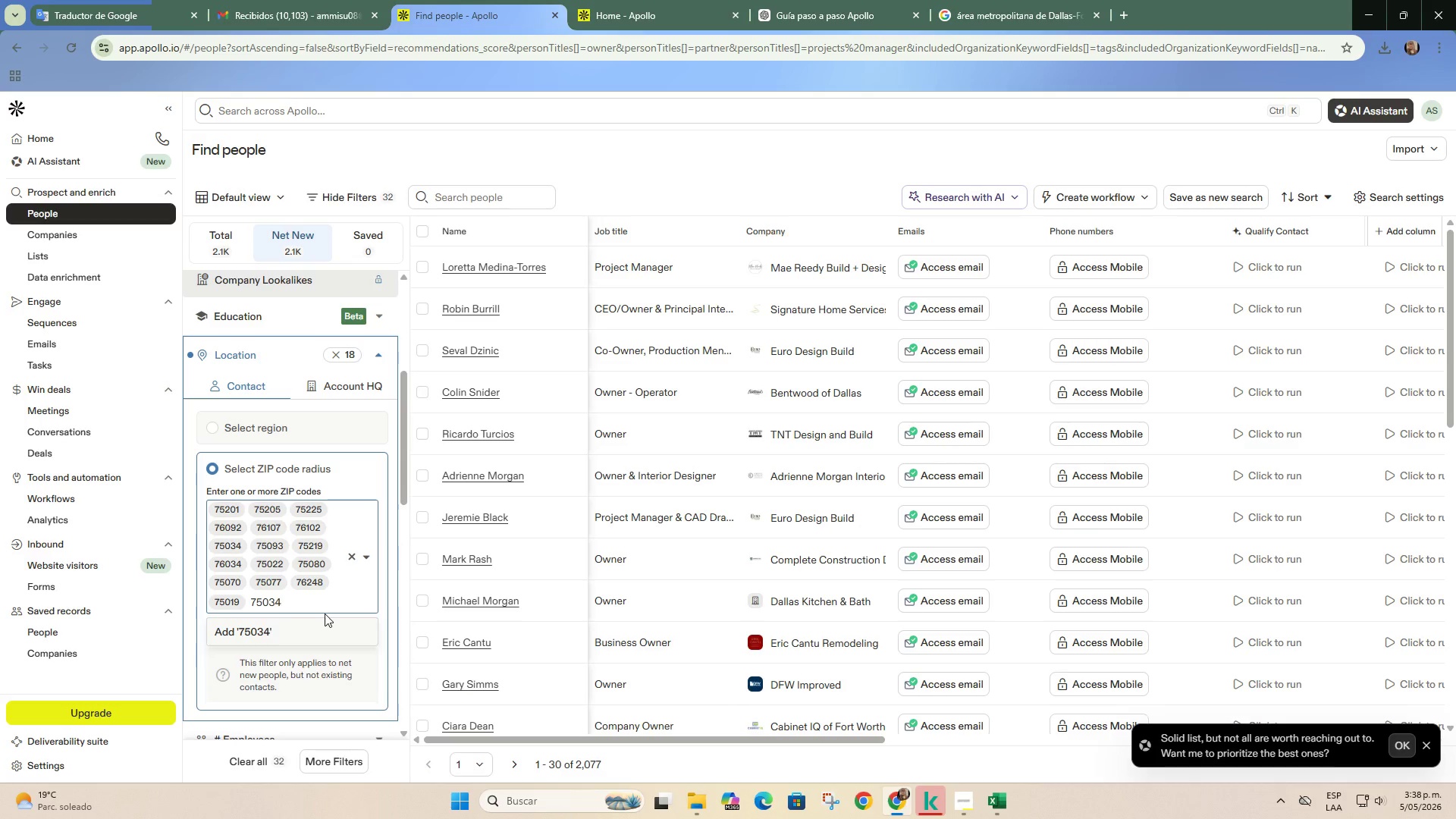 
key(Enter)
 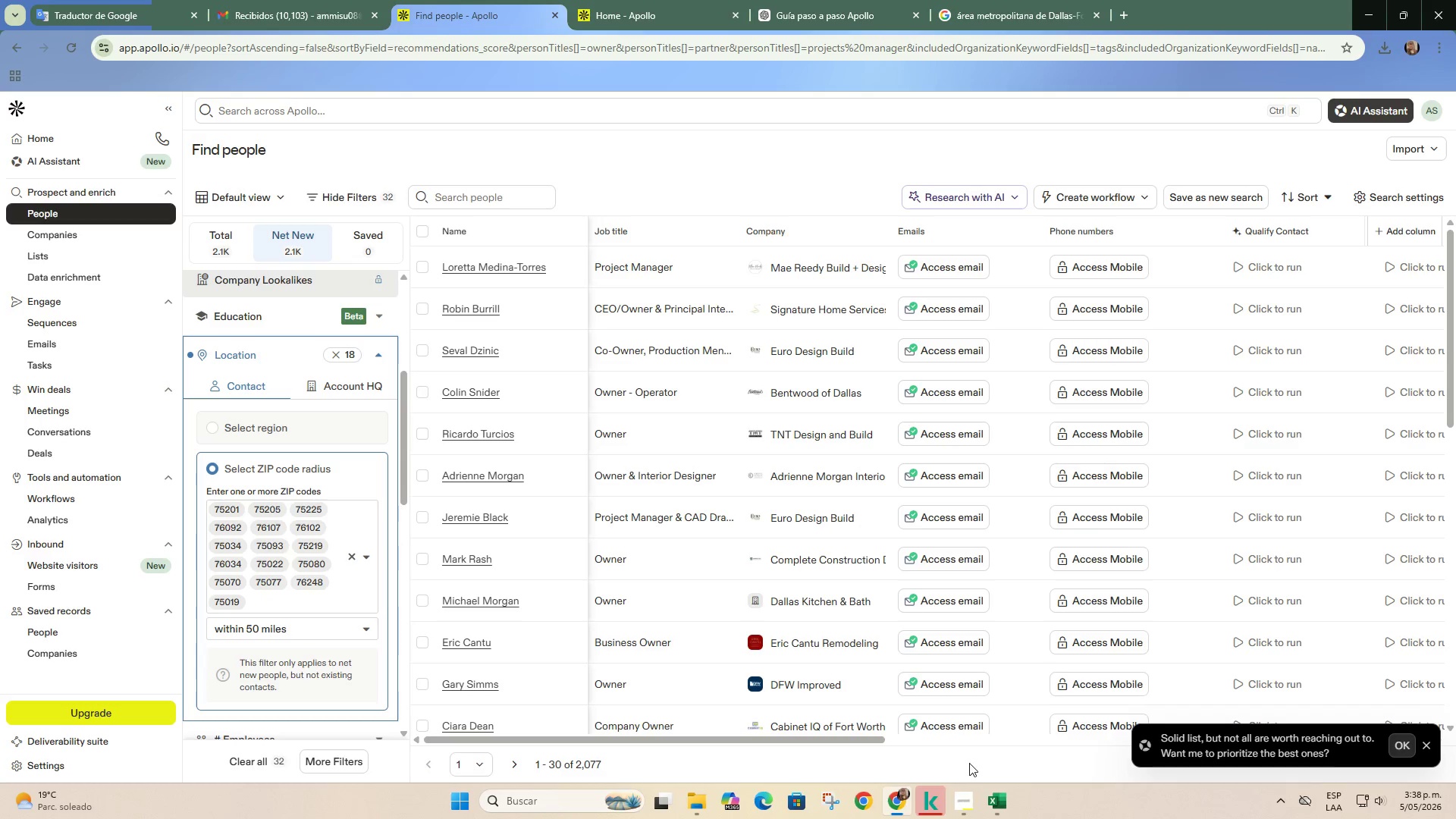 
left_click([995, 795])
 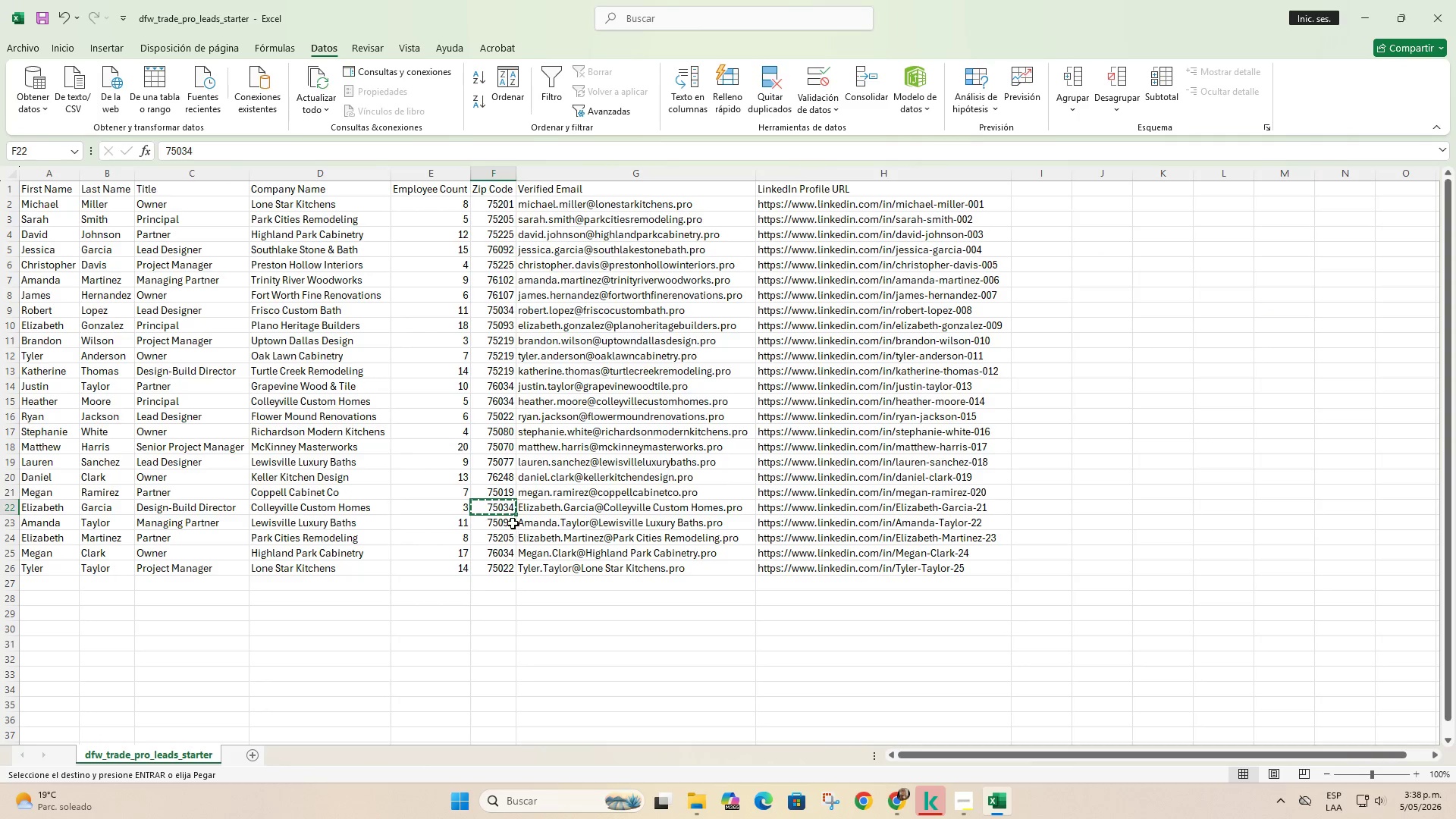 
left_click([512, 520])
 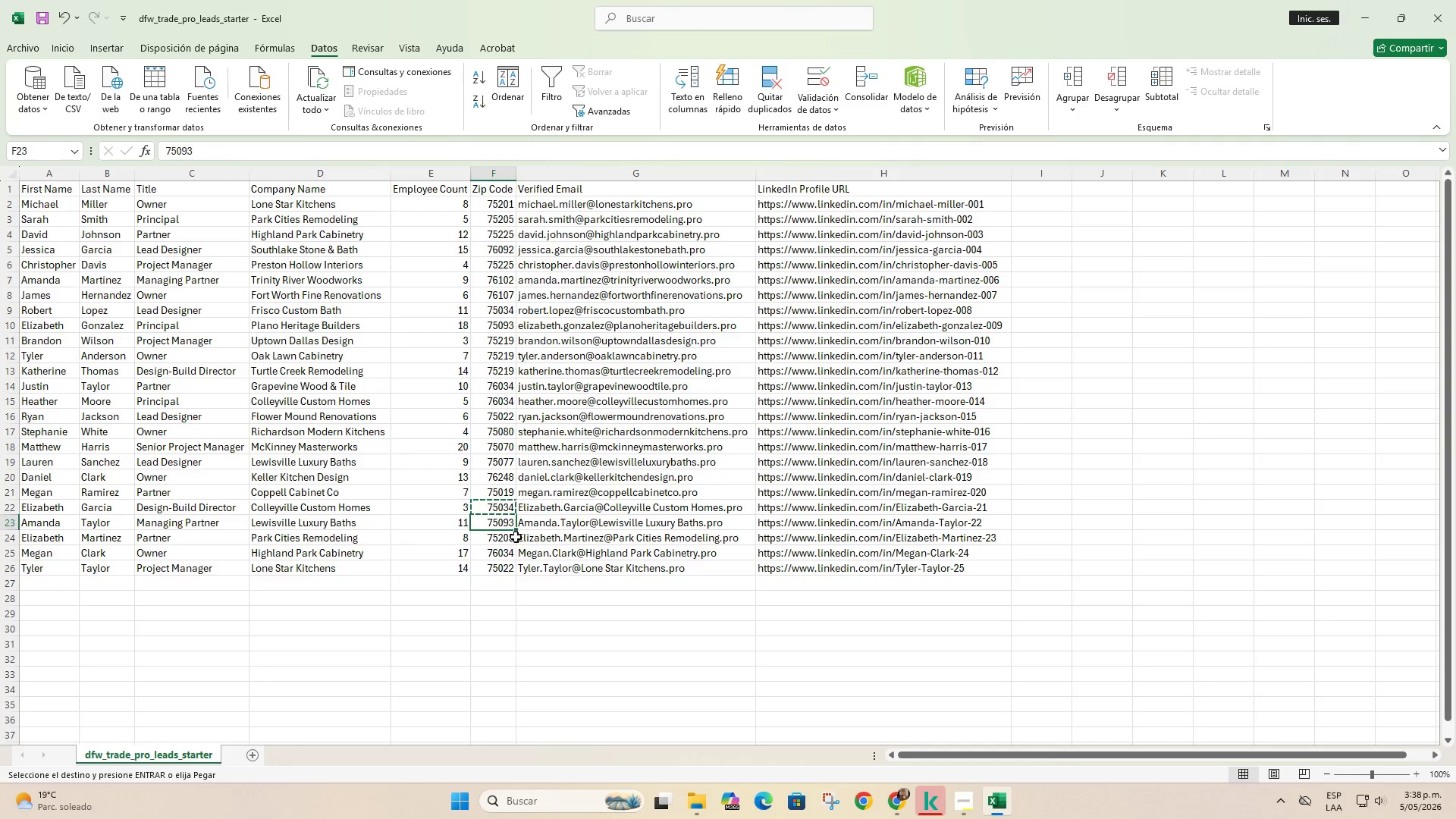 
key(Control+C)
 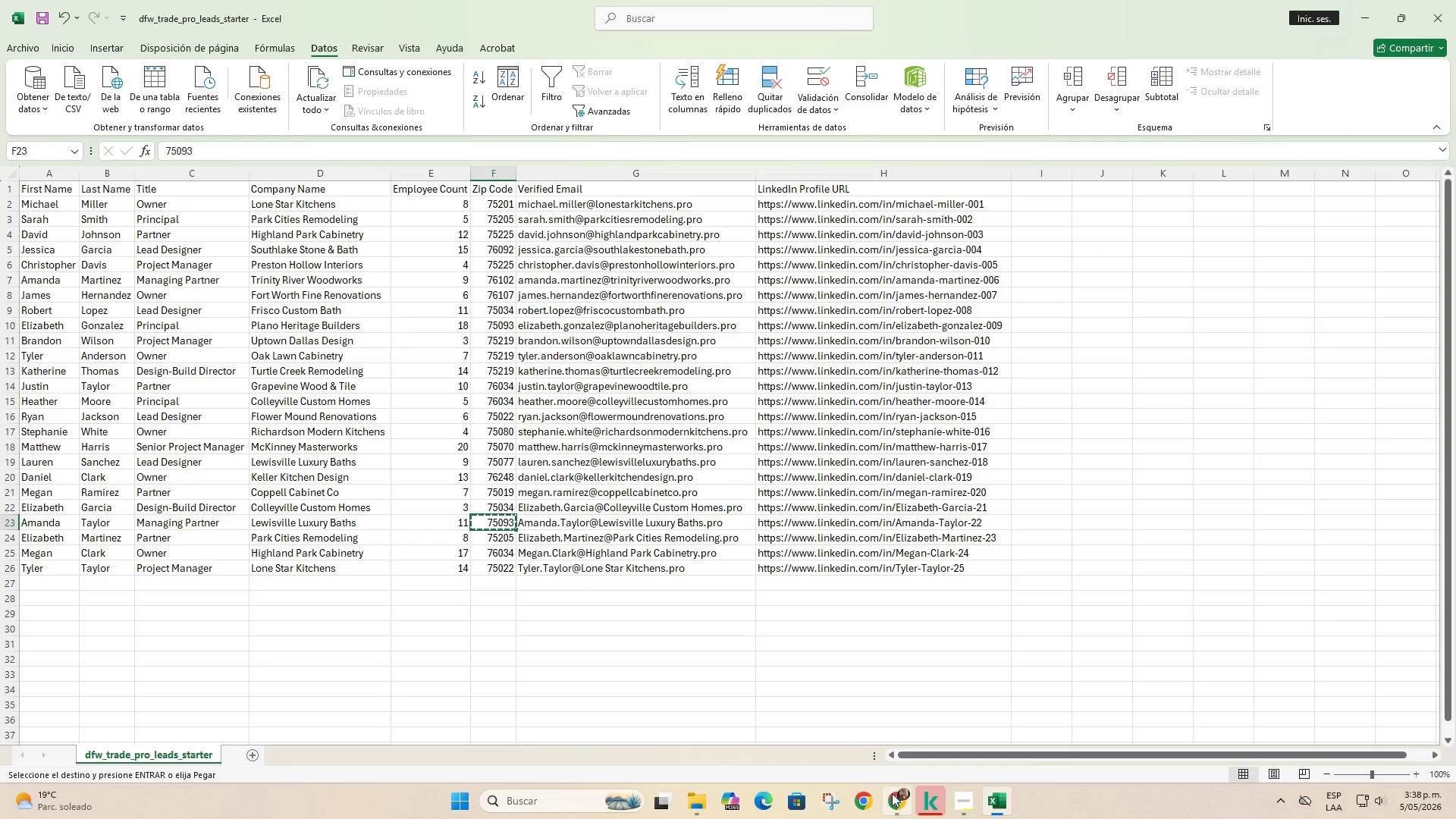 
left_click([892, 793])
 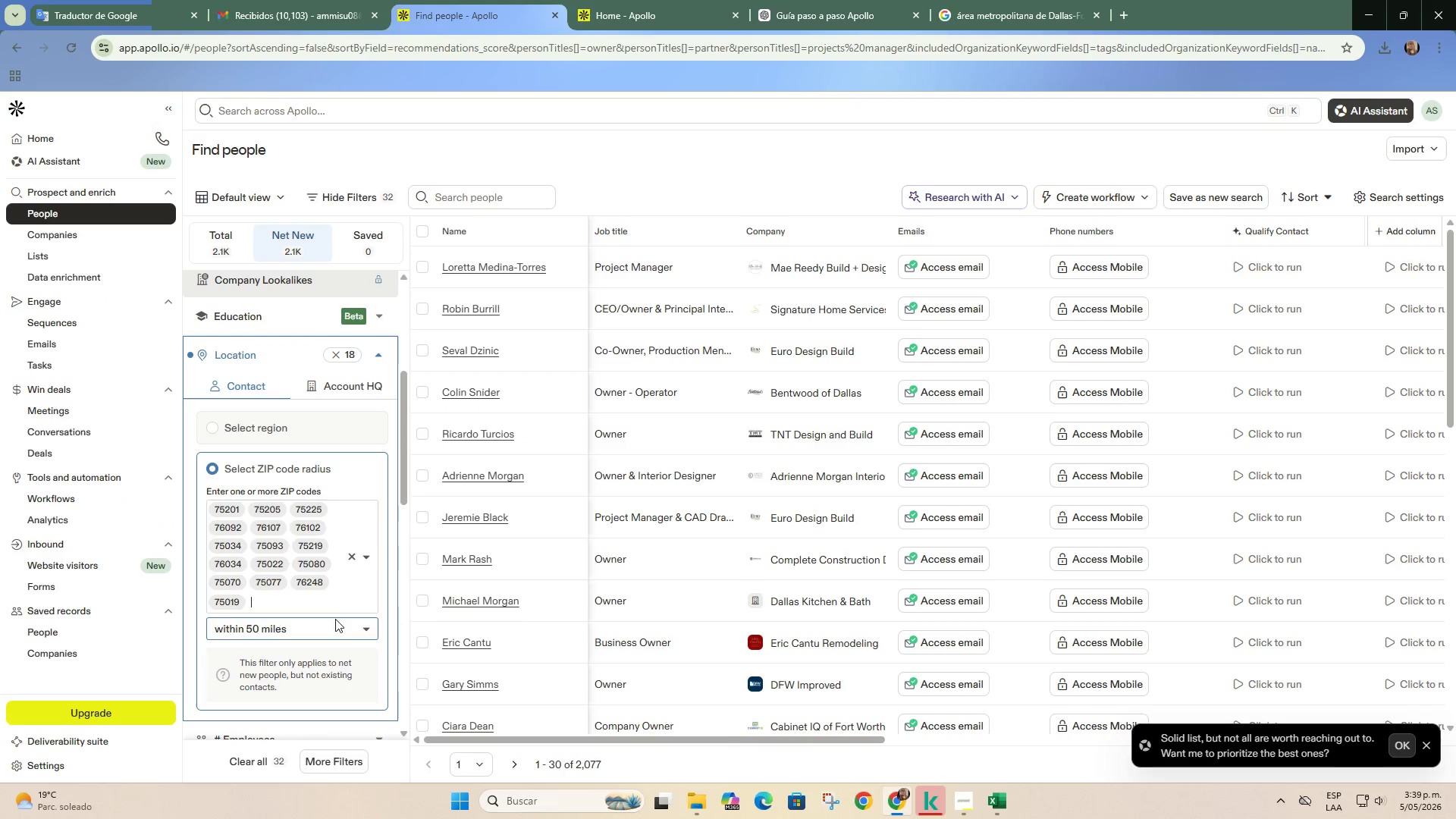 
key(Control+ControlLeft)
 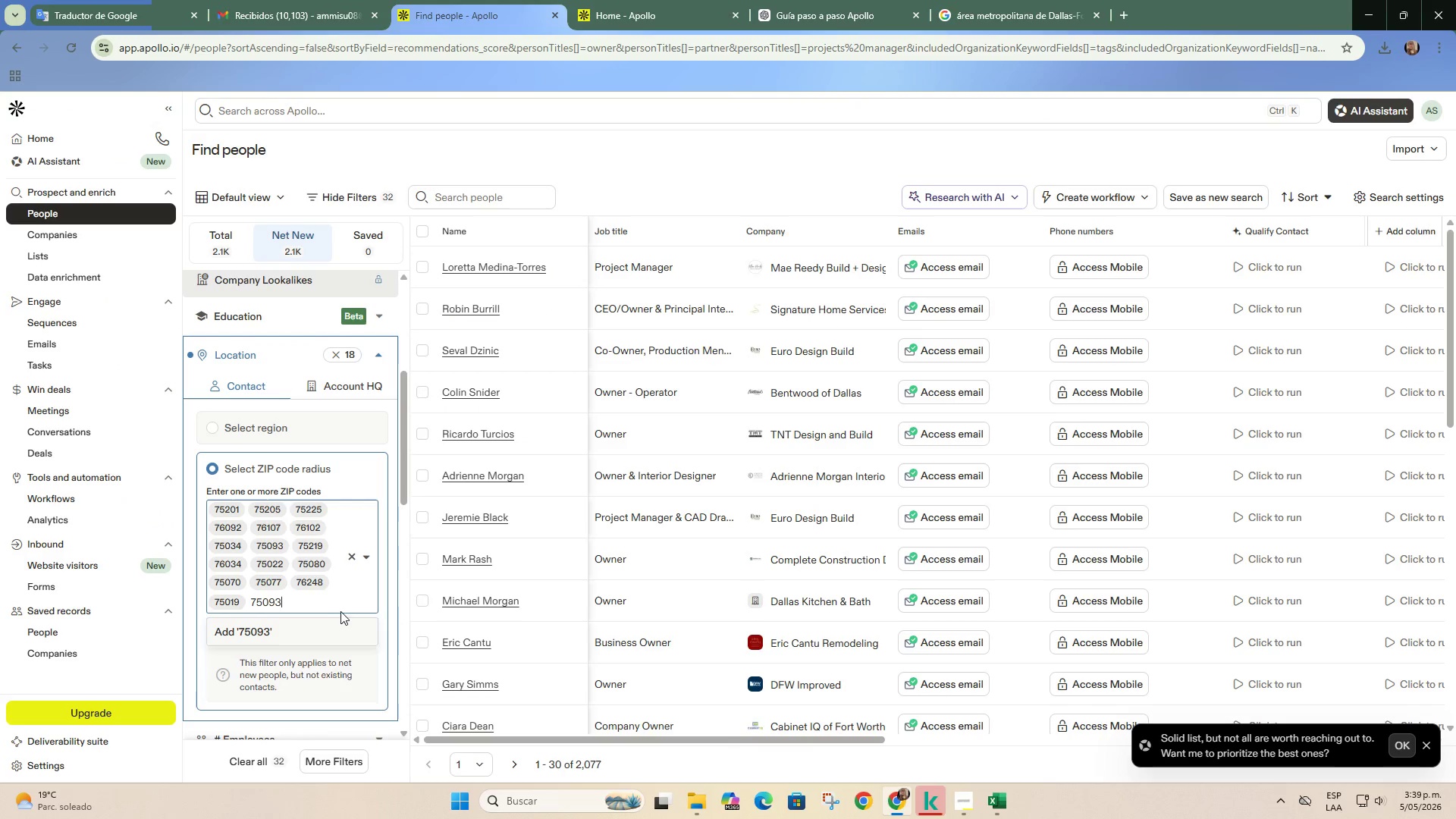 
key(Control+V)
 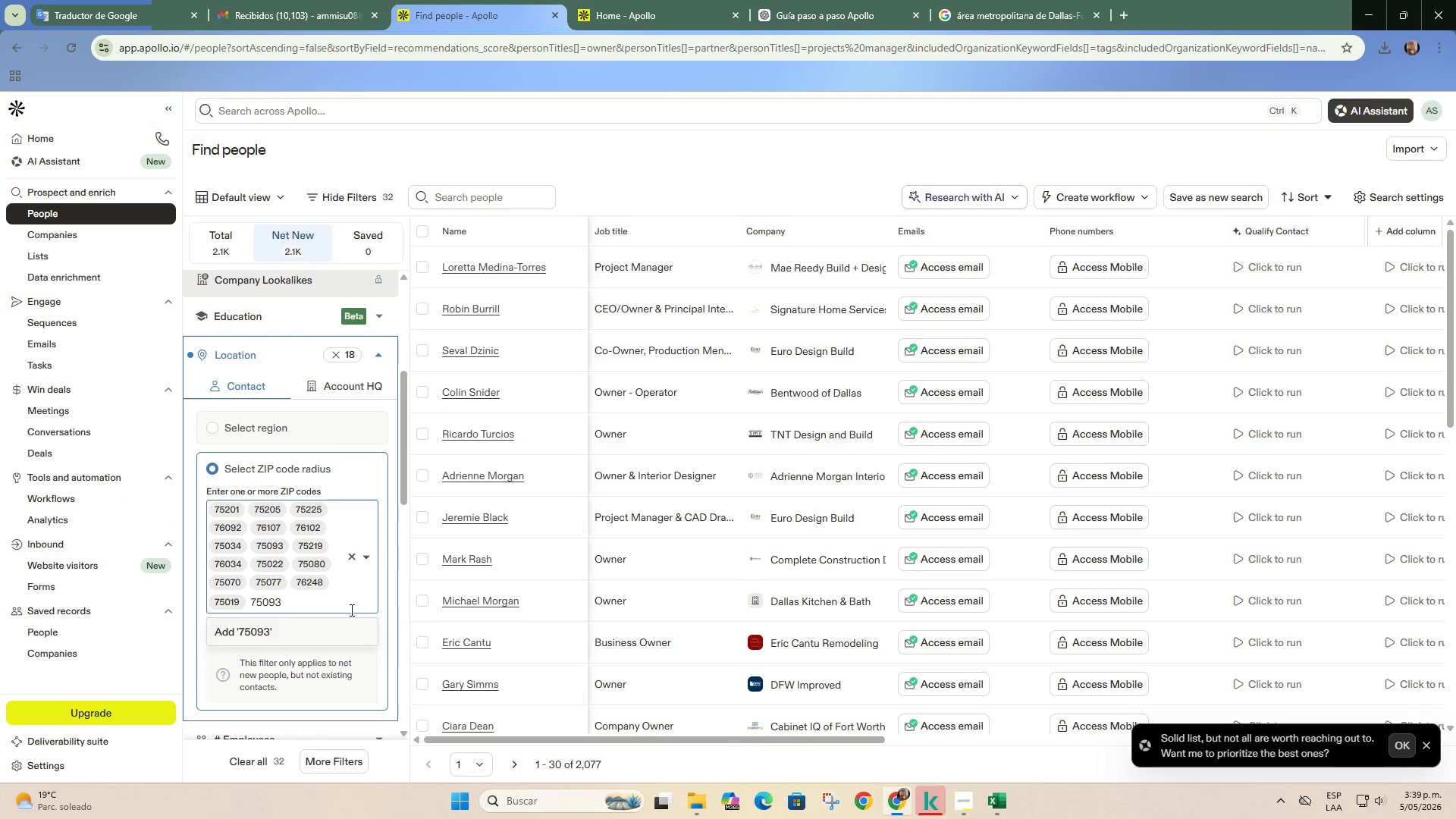 
key(Enter)
 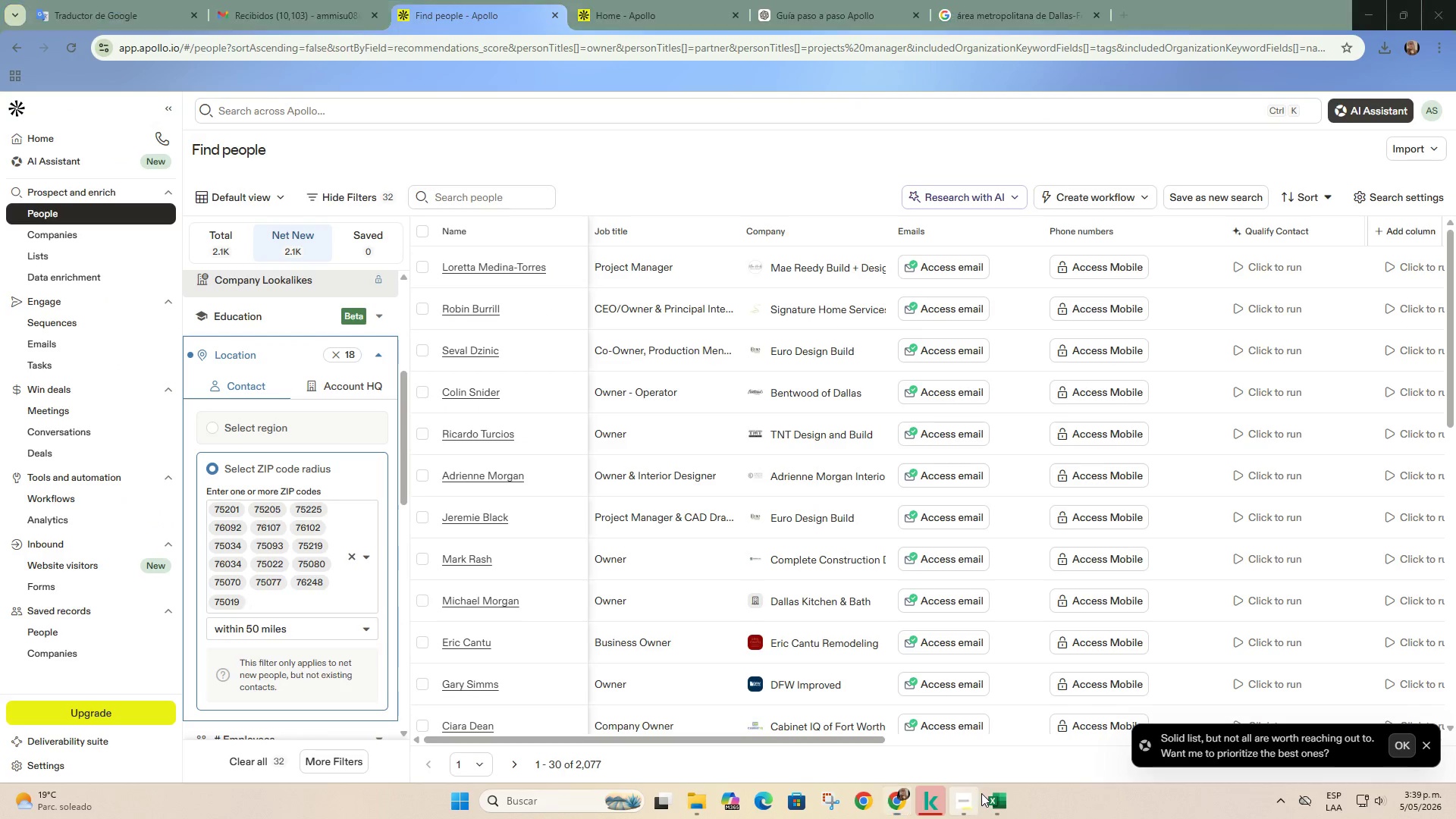 
left_click([990, 796])
 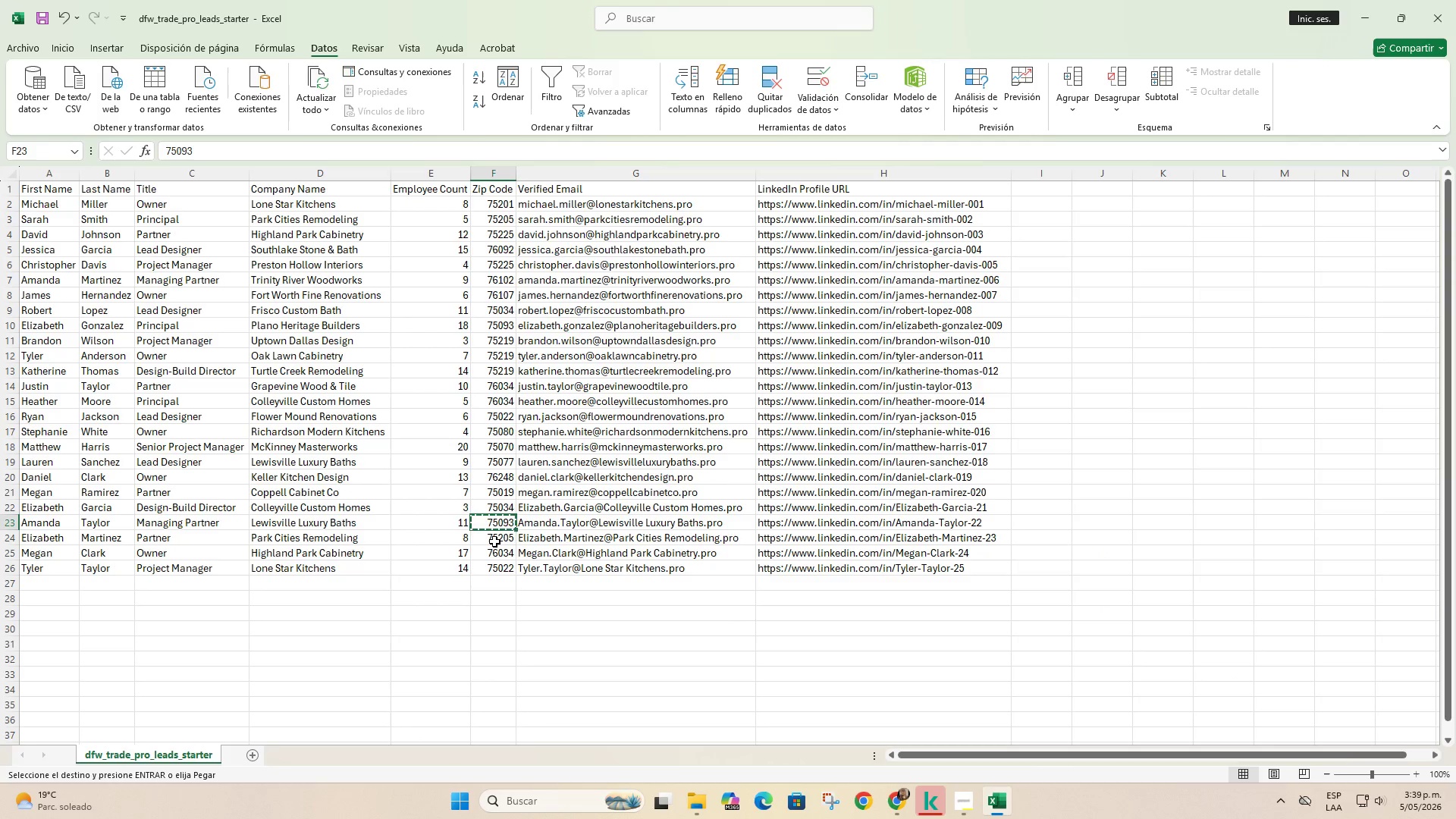 
left_click([496, 540])
 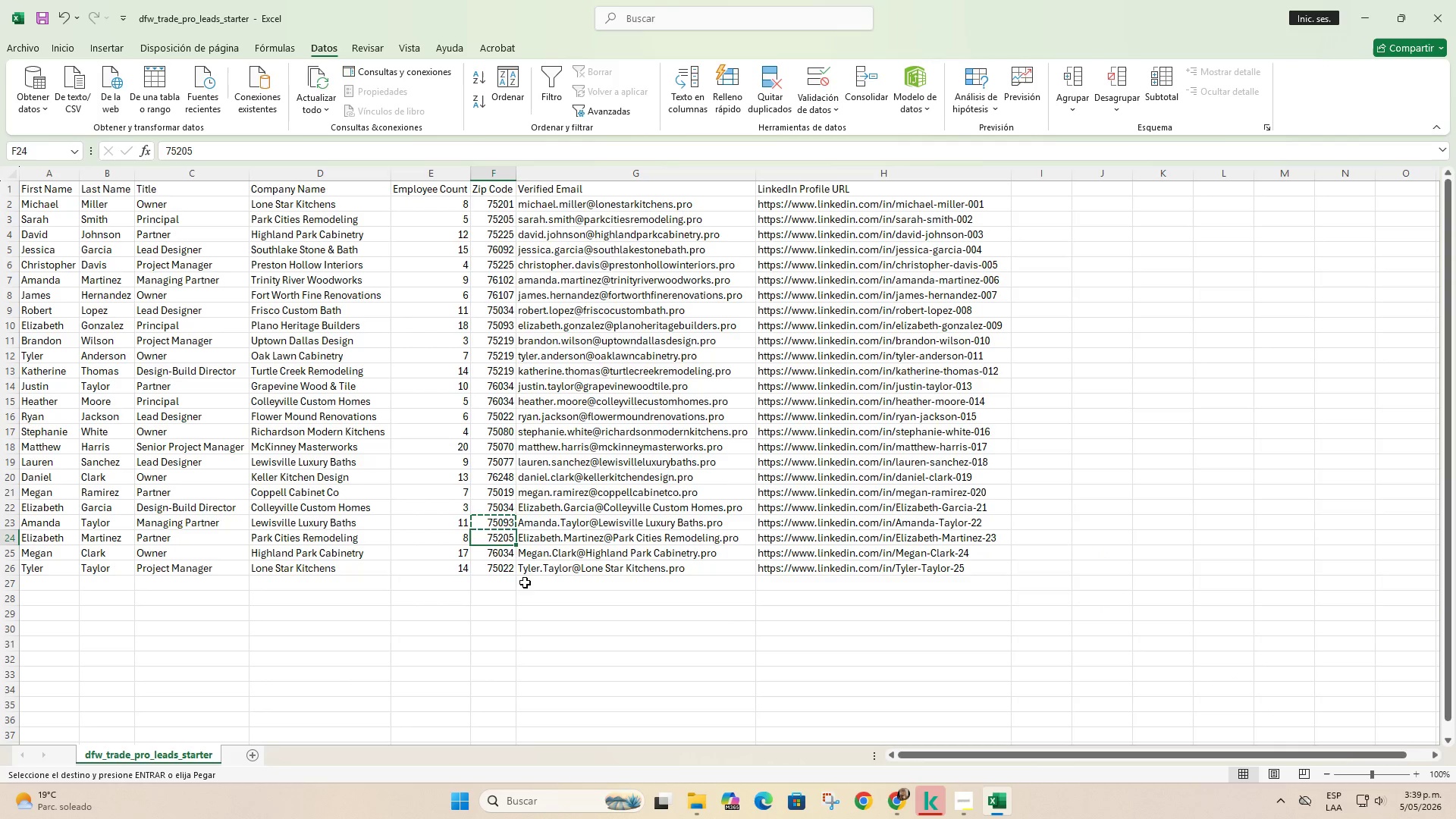 
key(Control+C)
 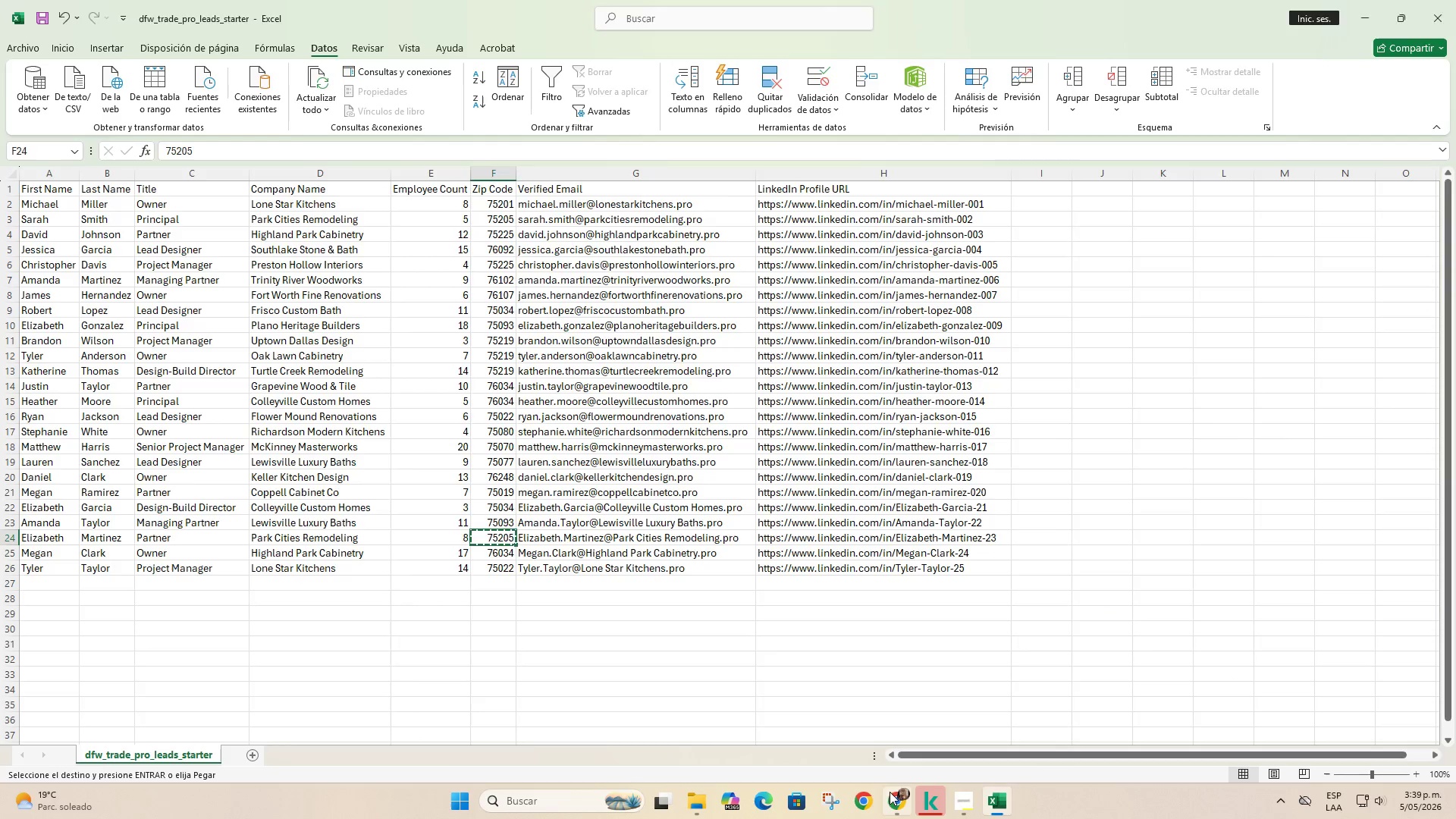 
left_click([890, 792])
 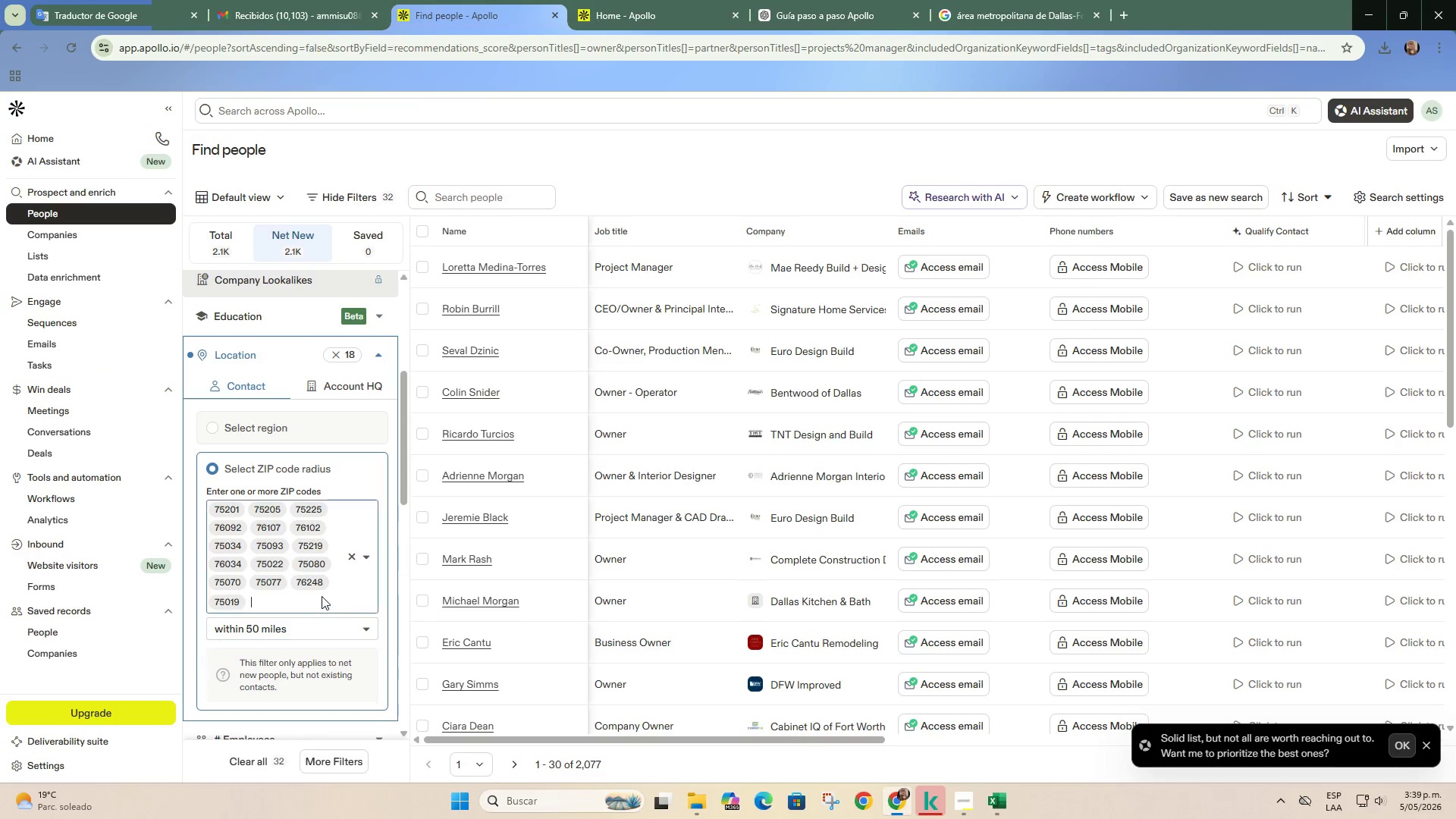 
key(Control+ControlLeft)
 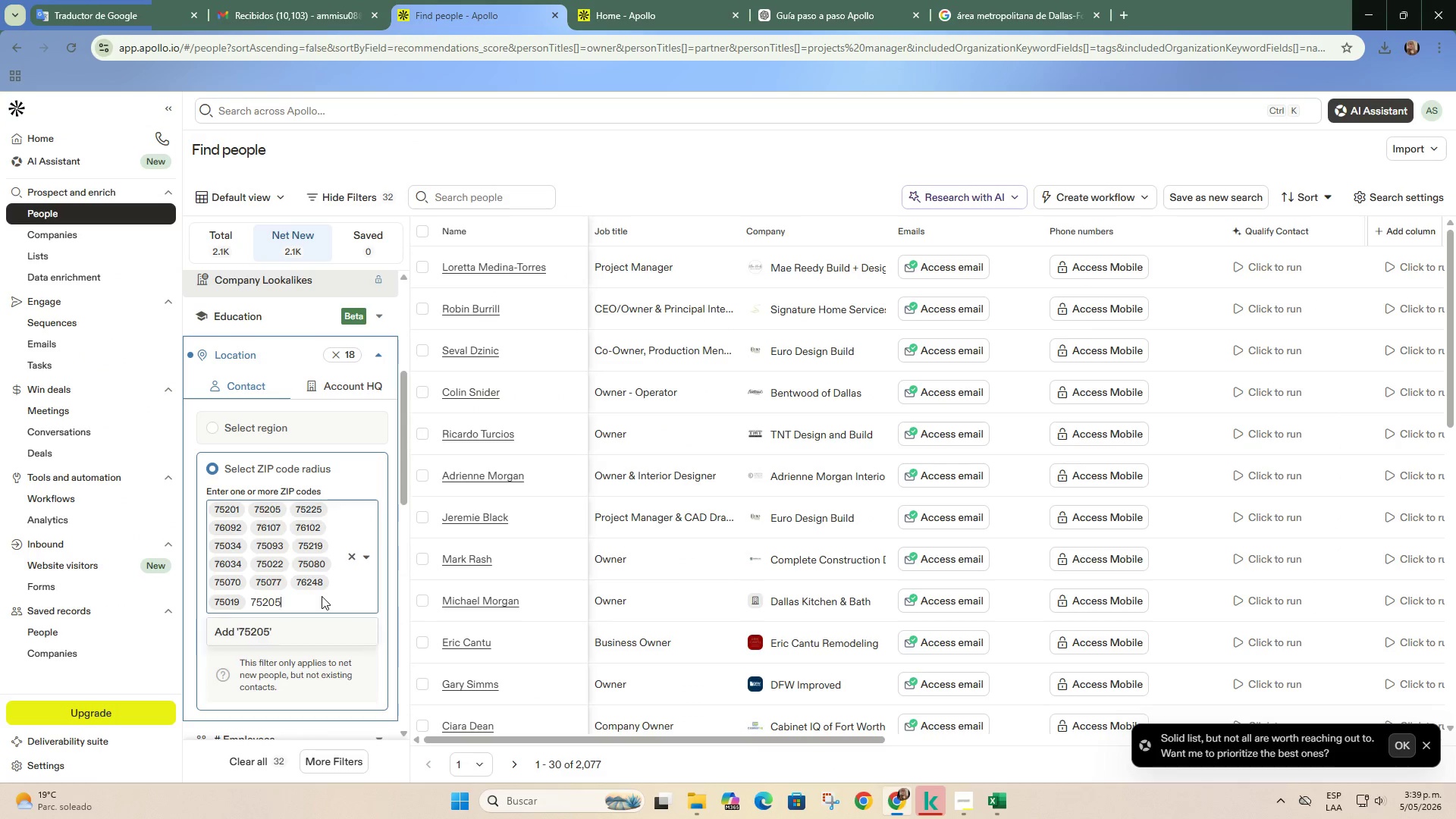 
key(Control+V)
 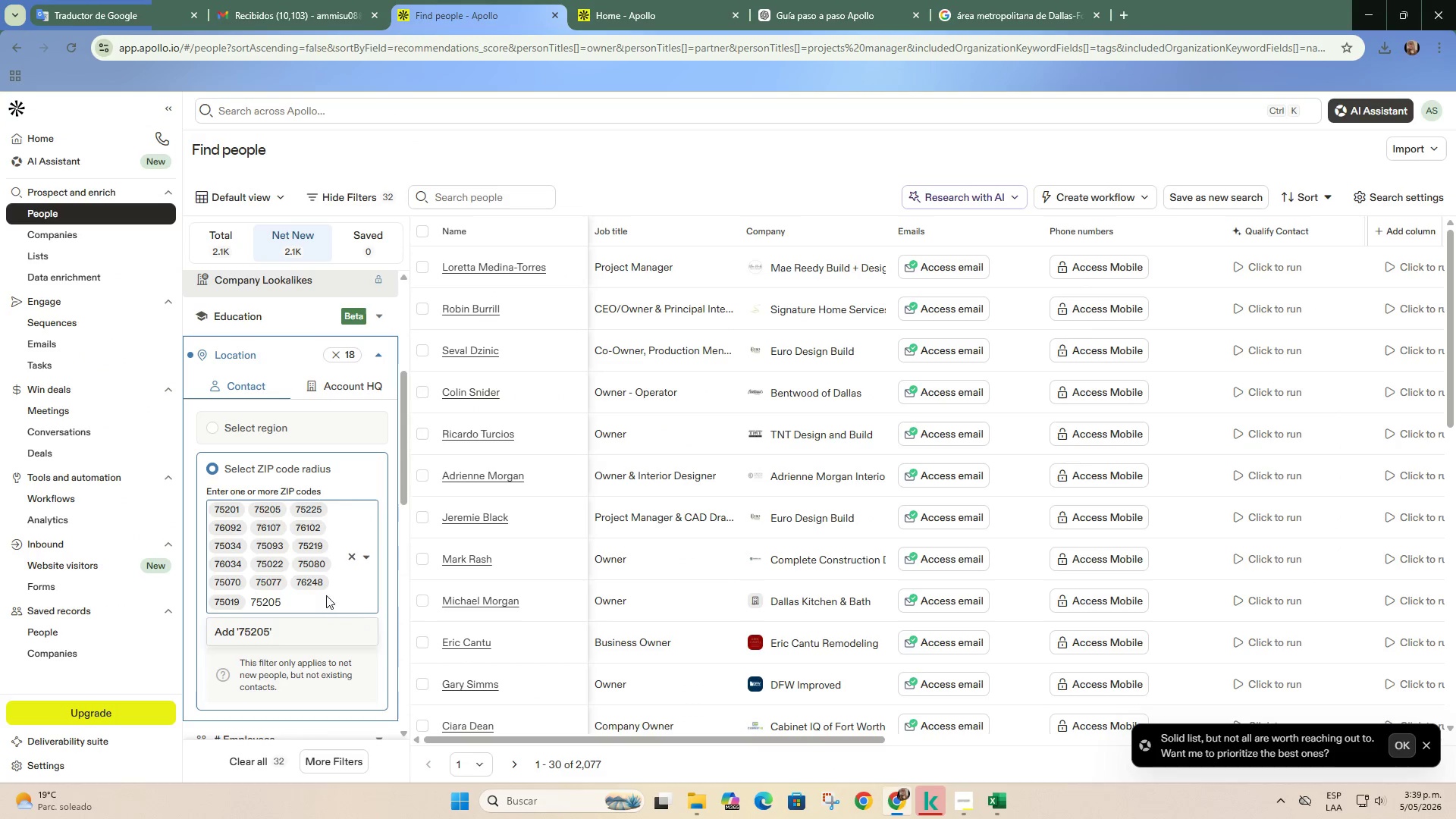 
key(Enter)
 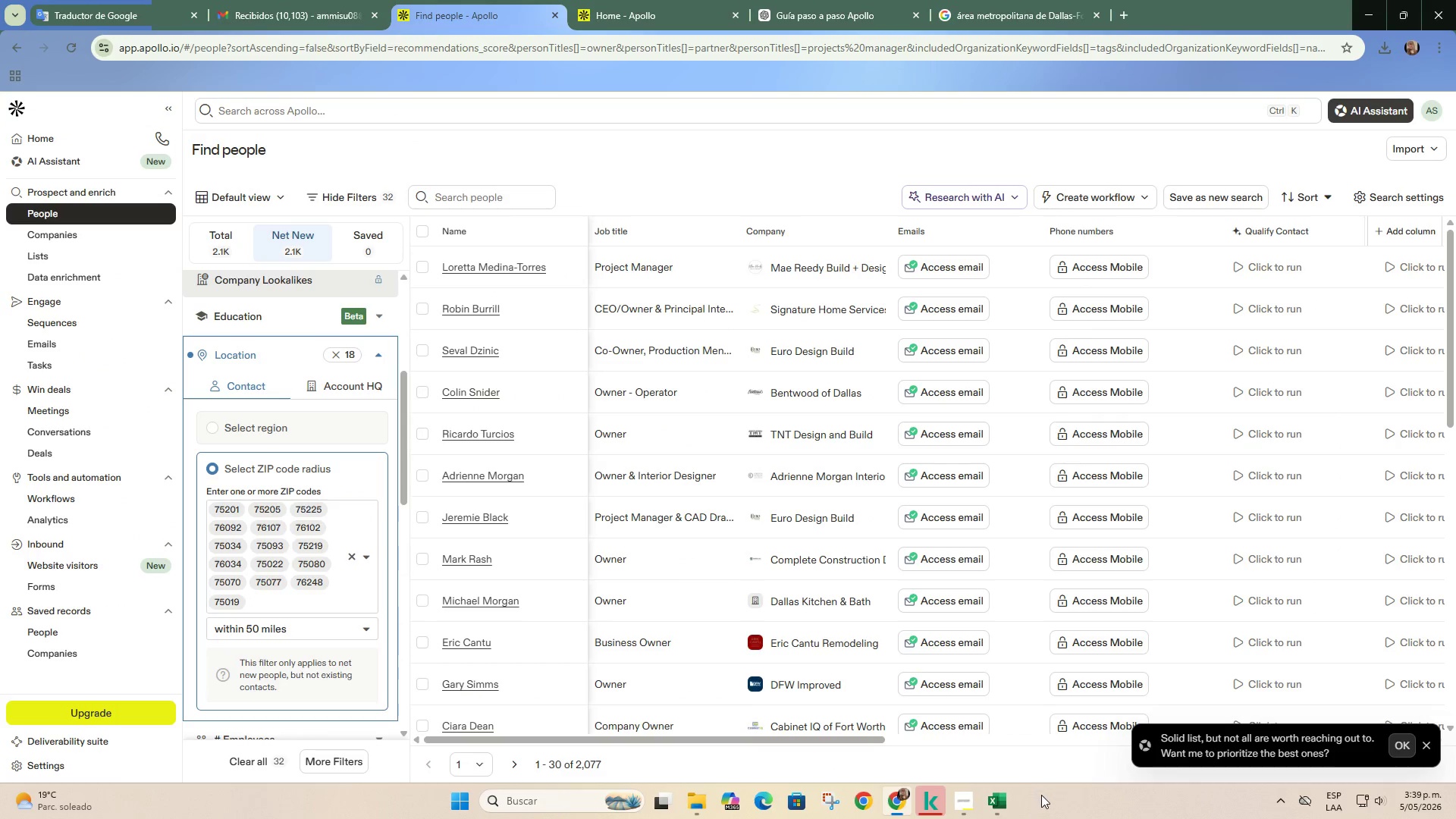 
left_click([1003, 808])
 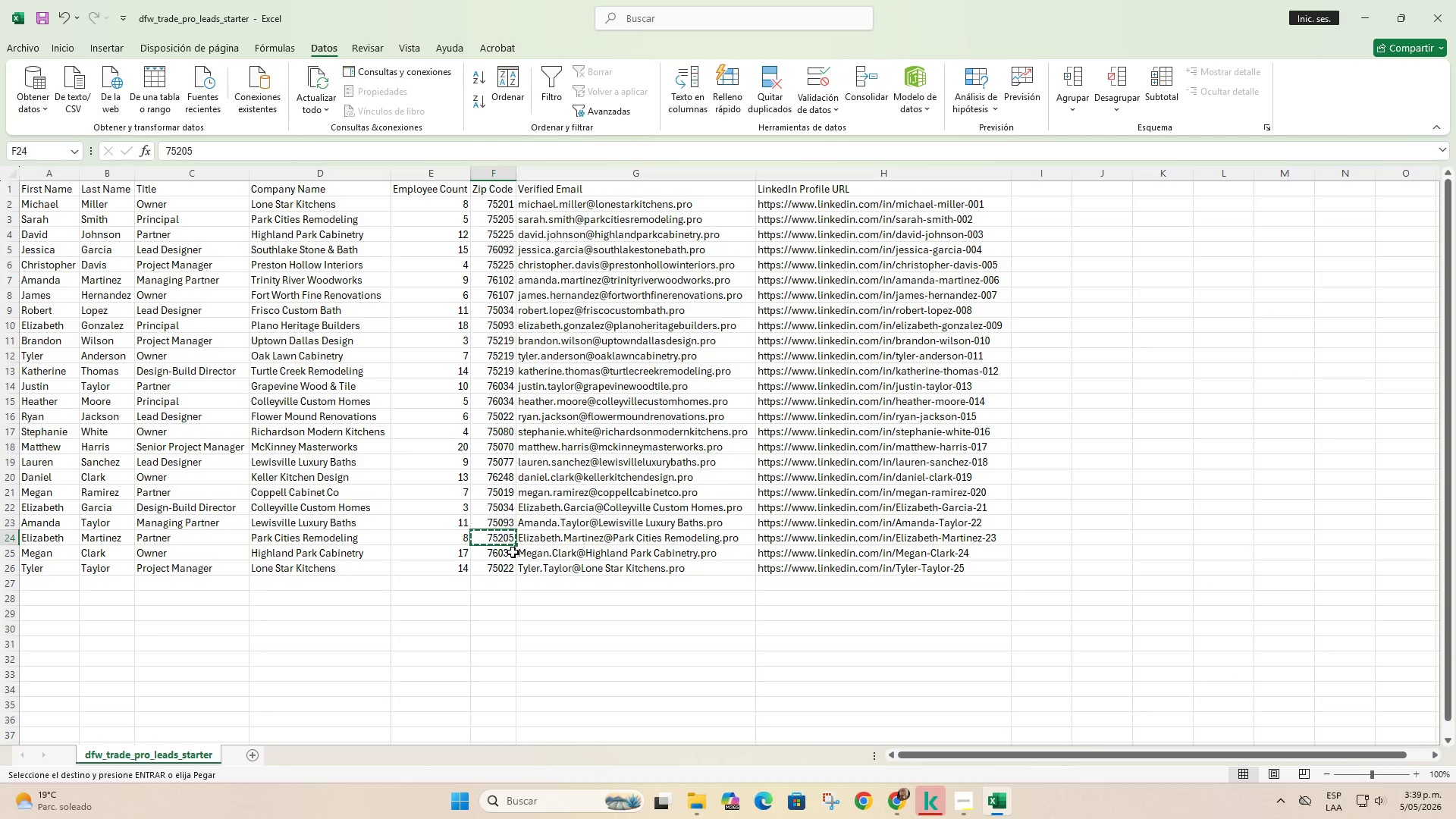 
left_click([508, 557])
 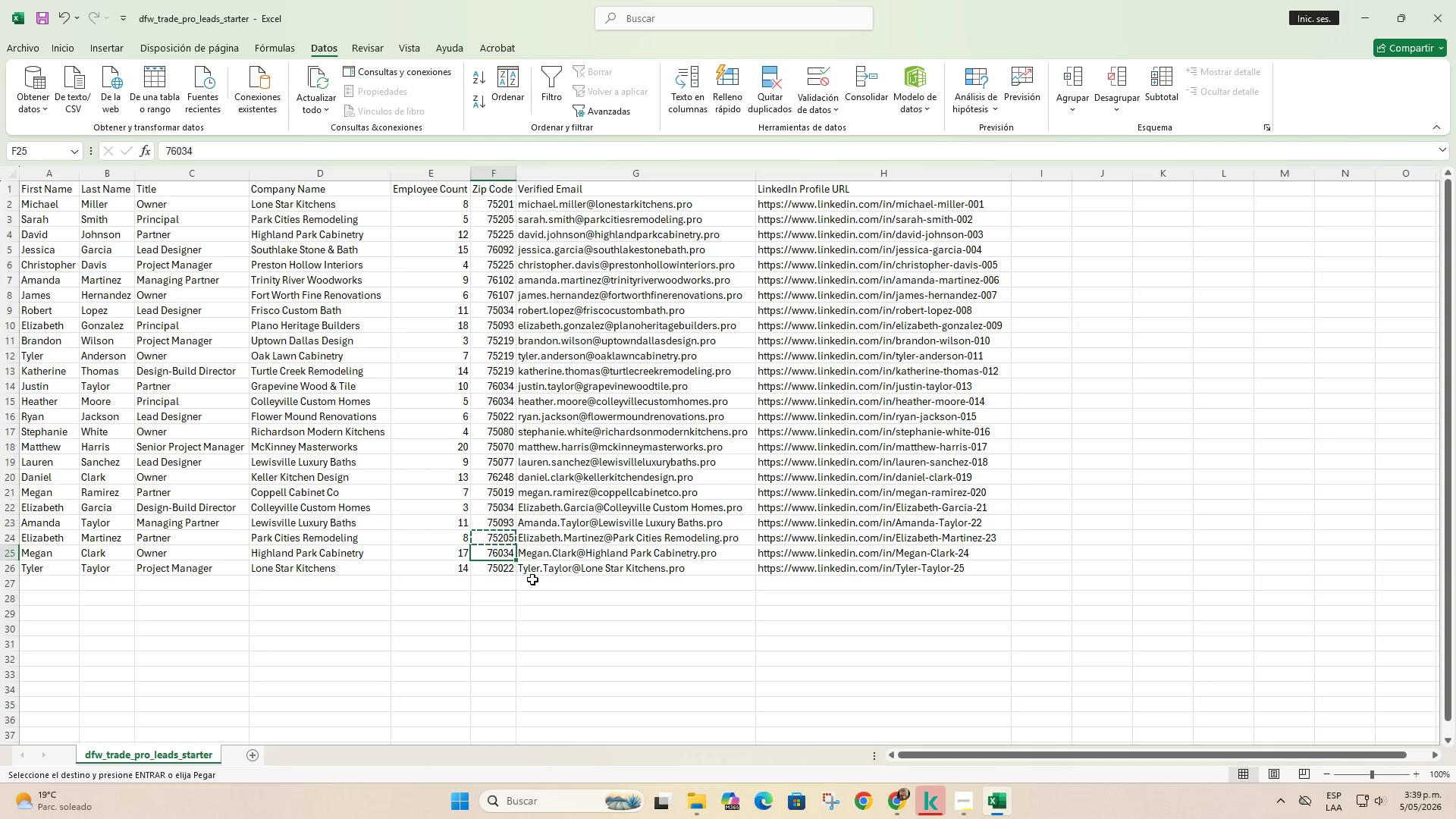 
key(Control+C)
 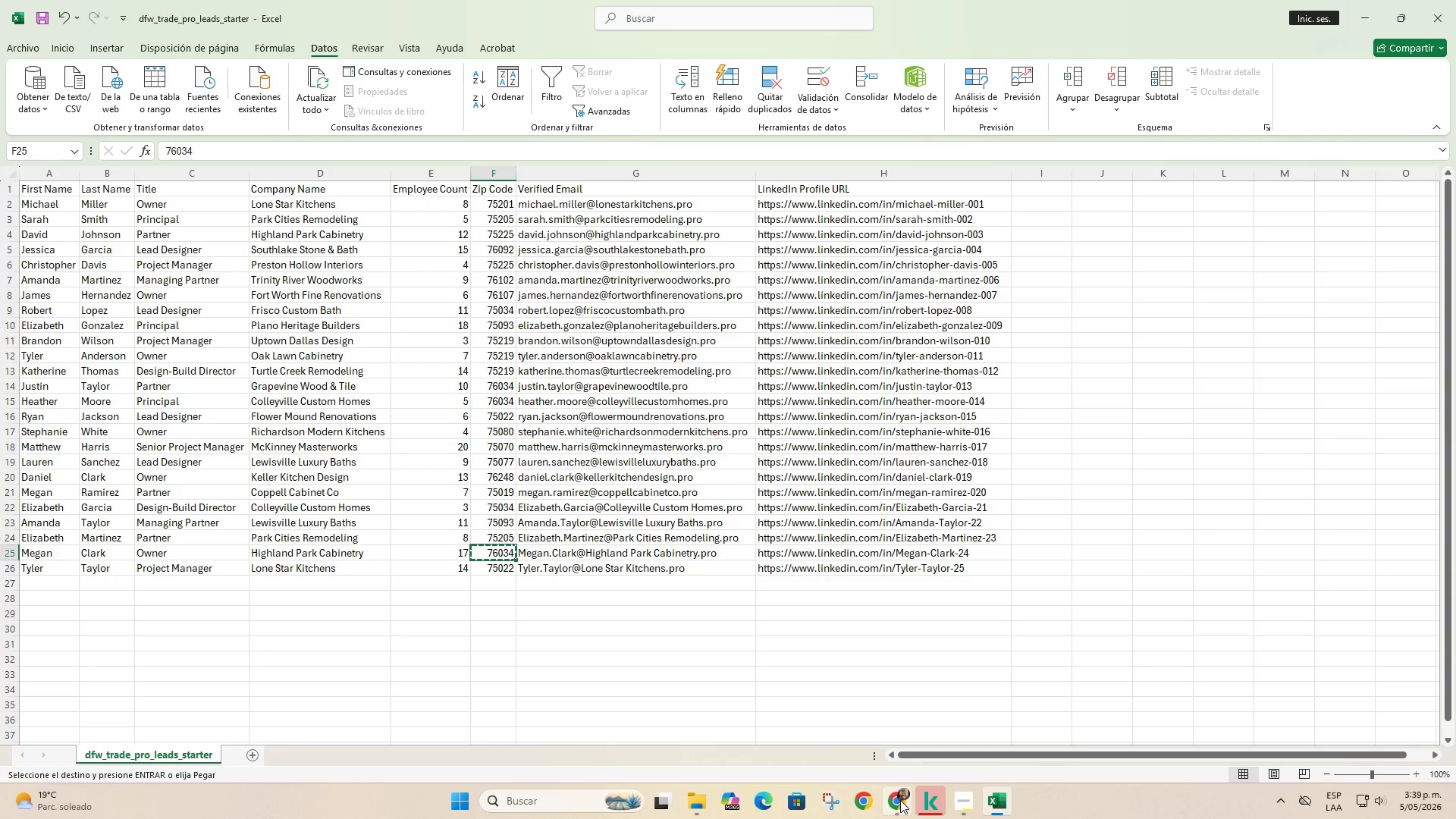 
left_click([900, 800])
 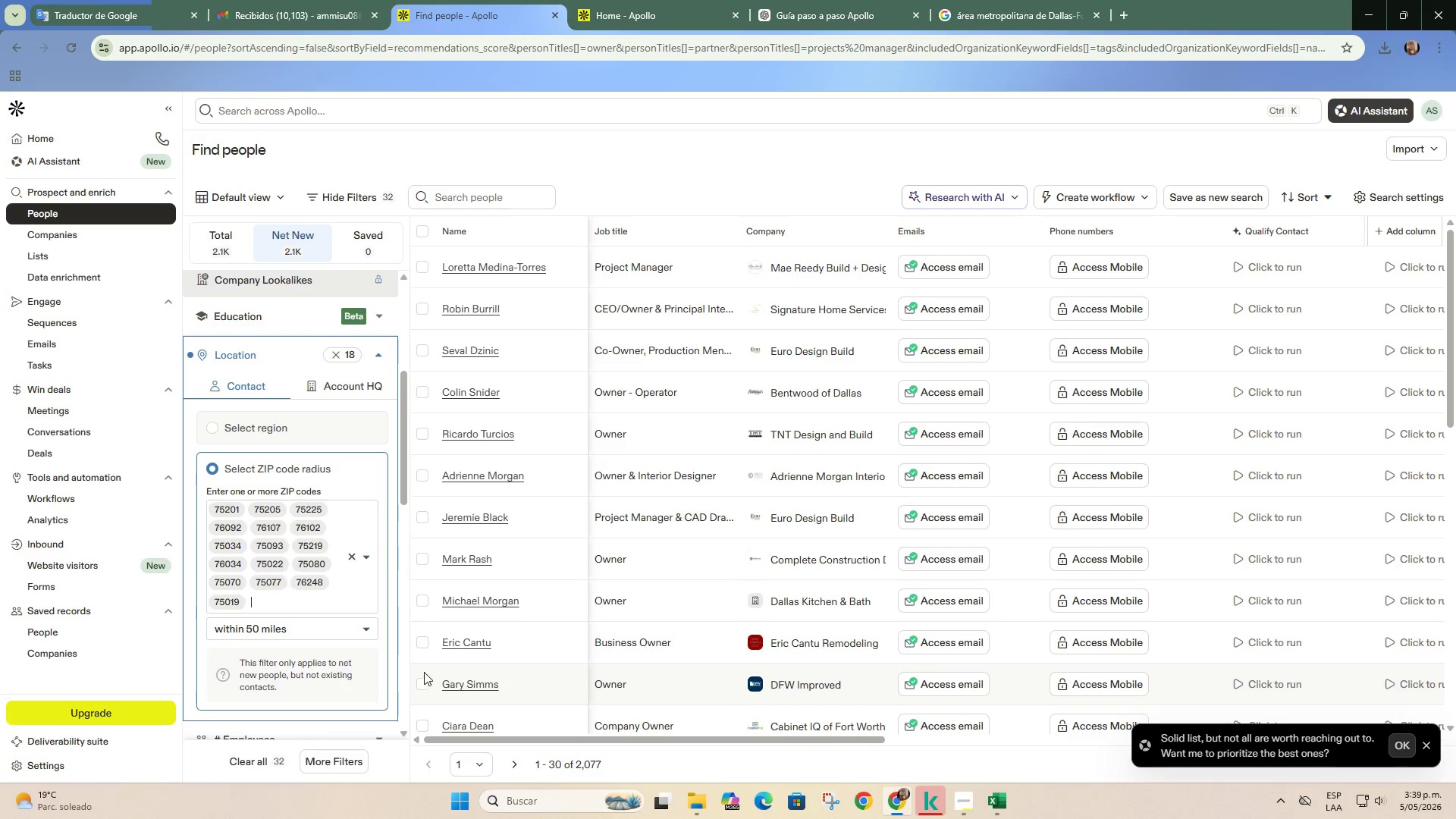 
key(Control+ControlLeft)
 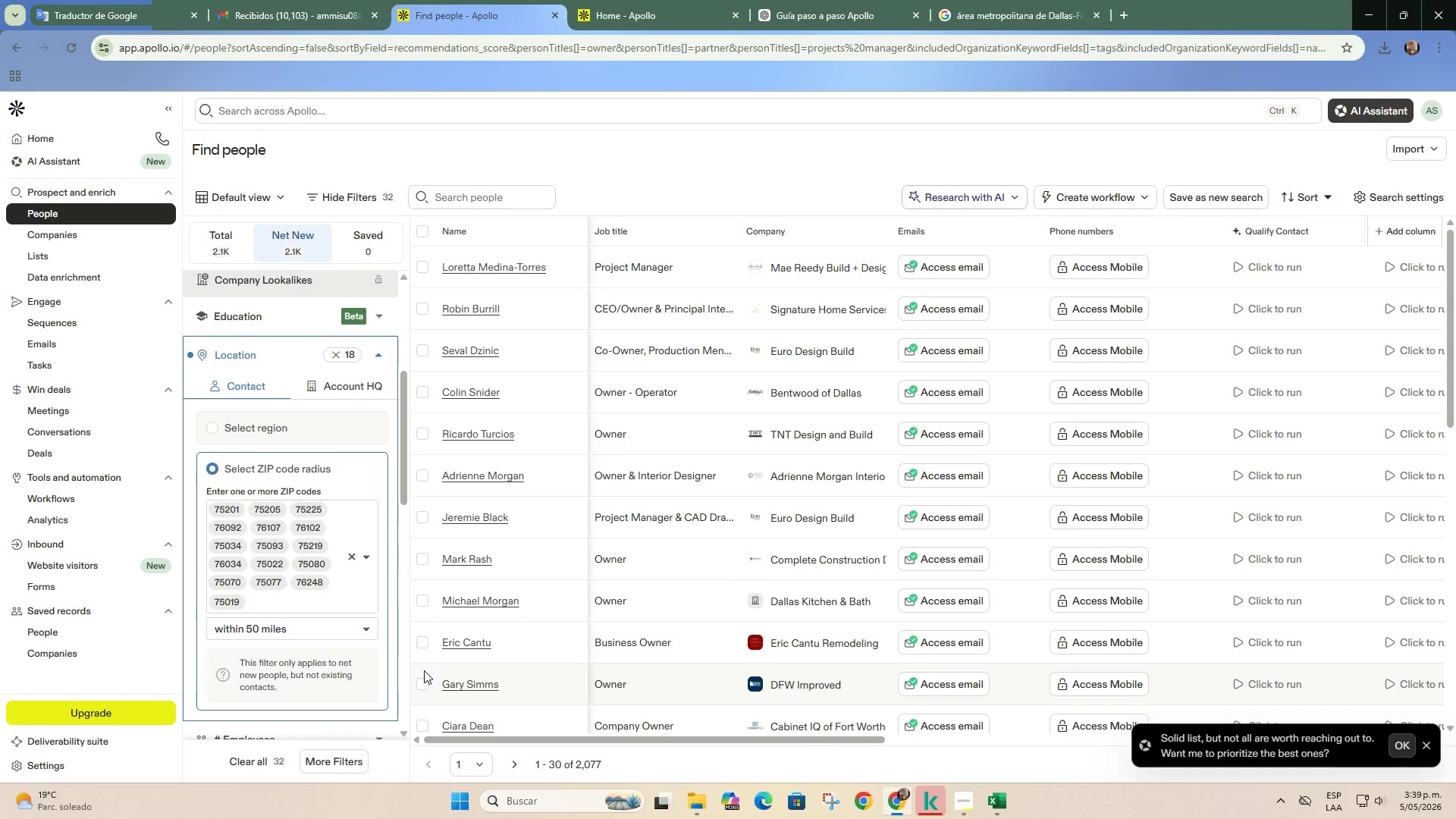 
key(Control+V)
 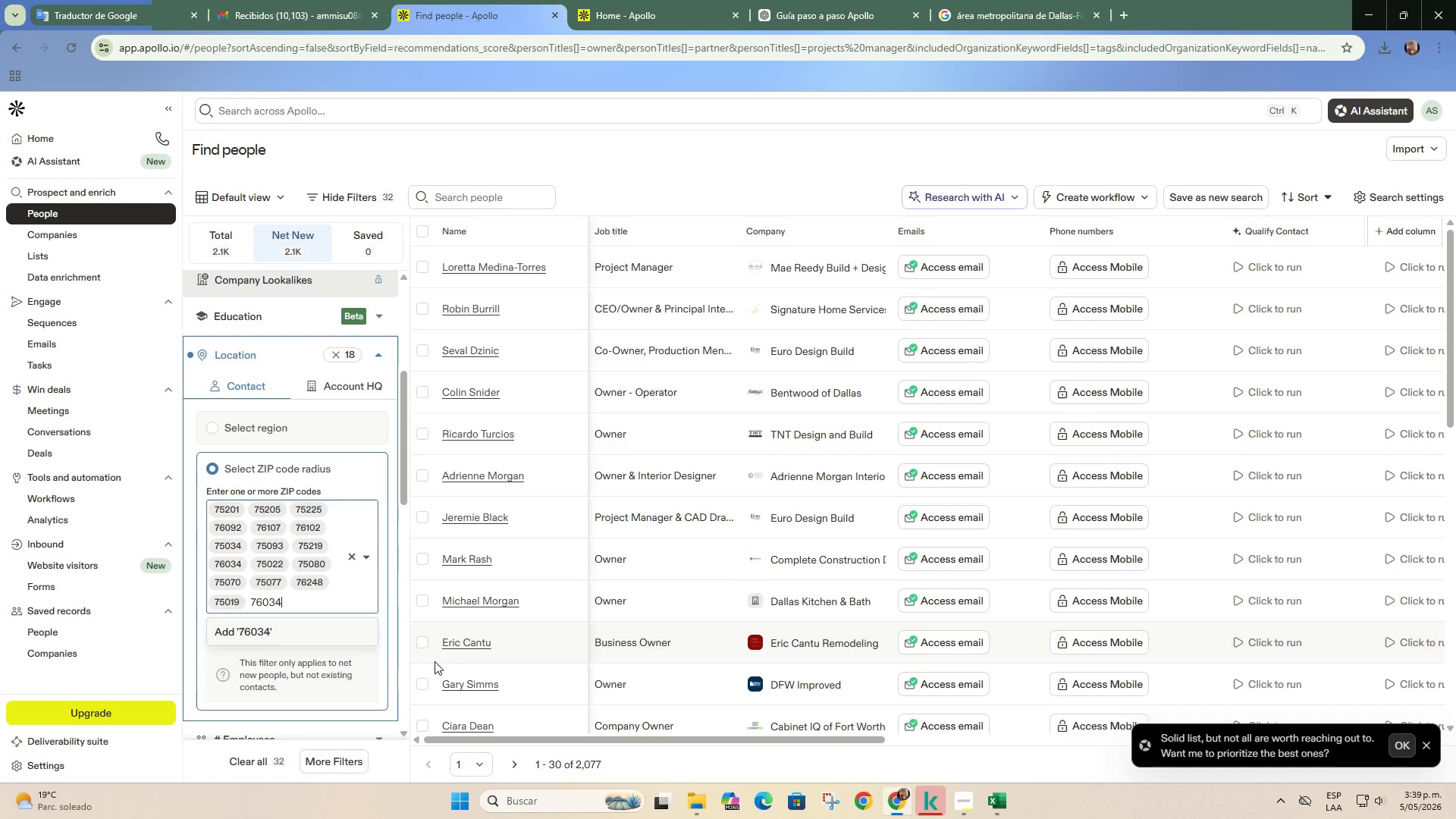 
key(Enter)
 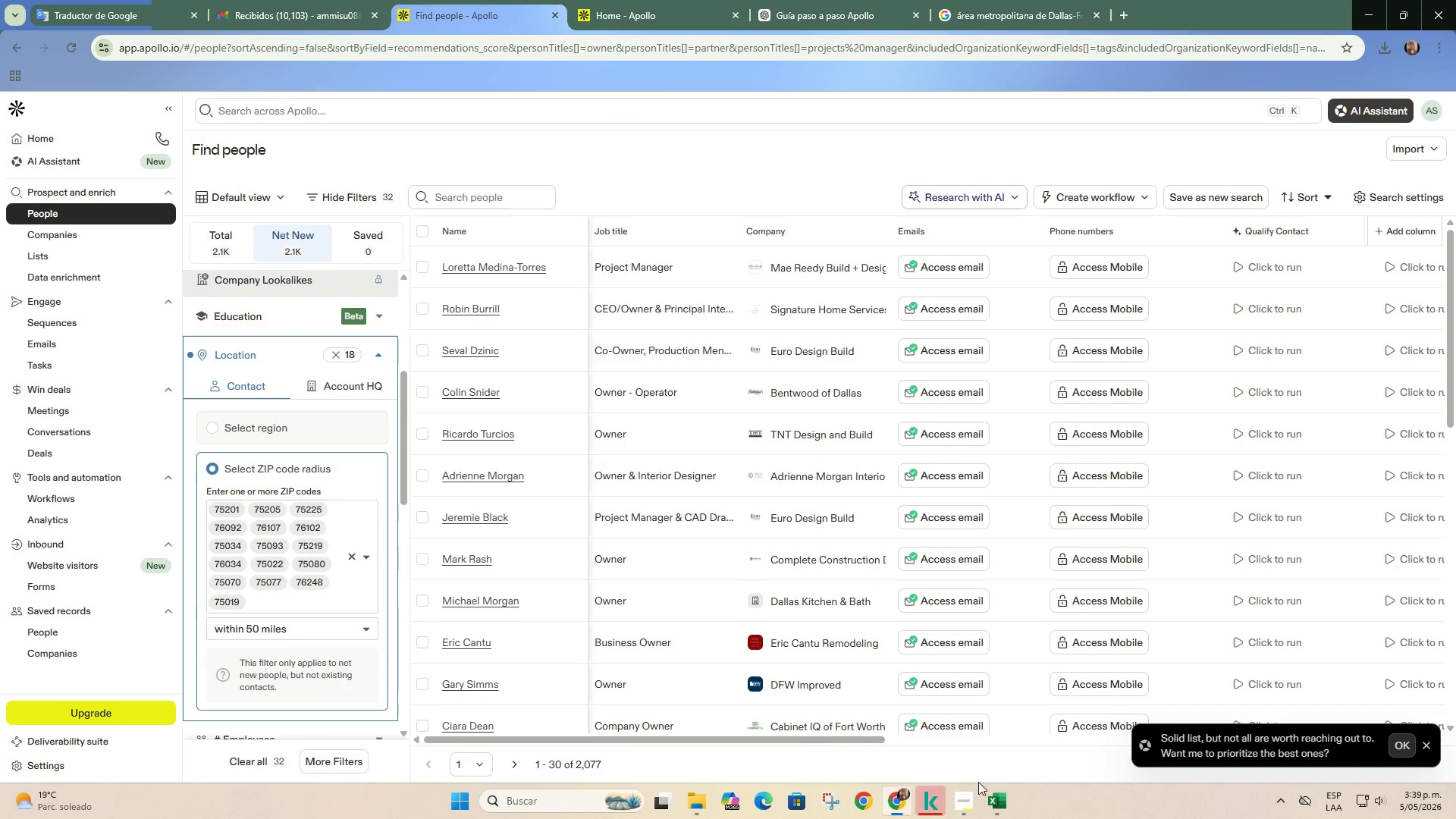 
left_click([989, 797])
 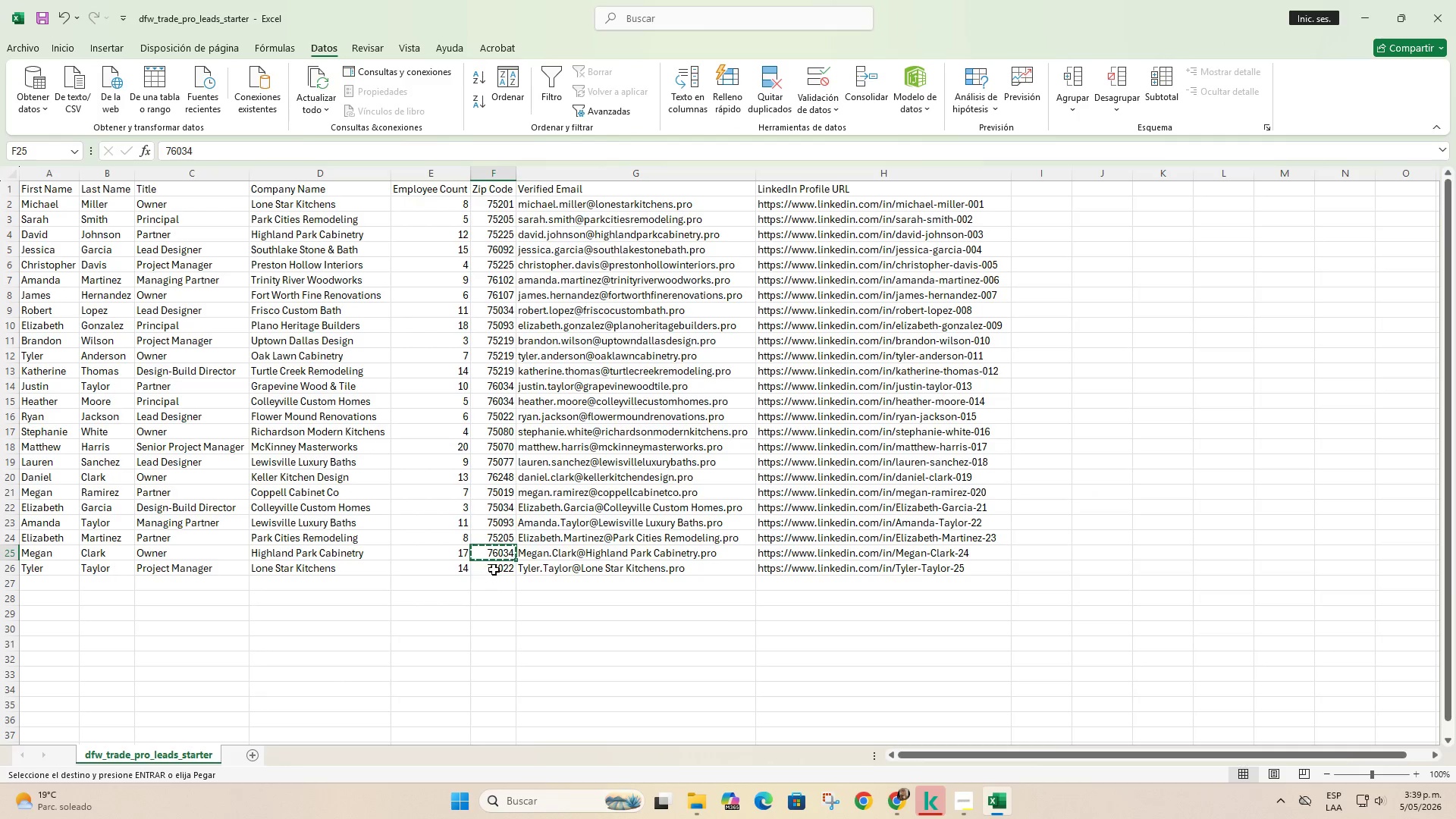 
left_click([494, 570])
 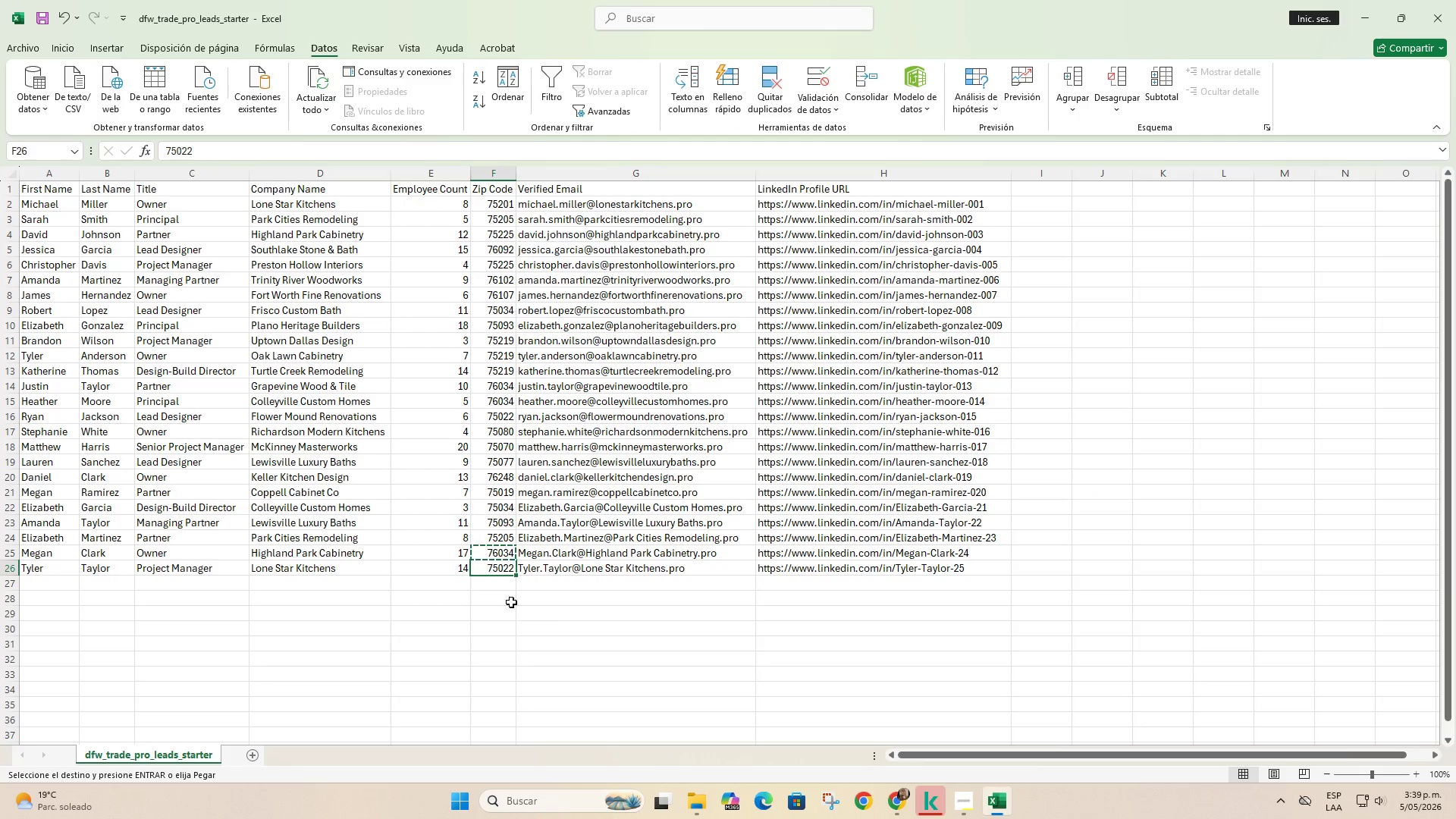 
key(Control+C)
 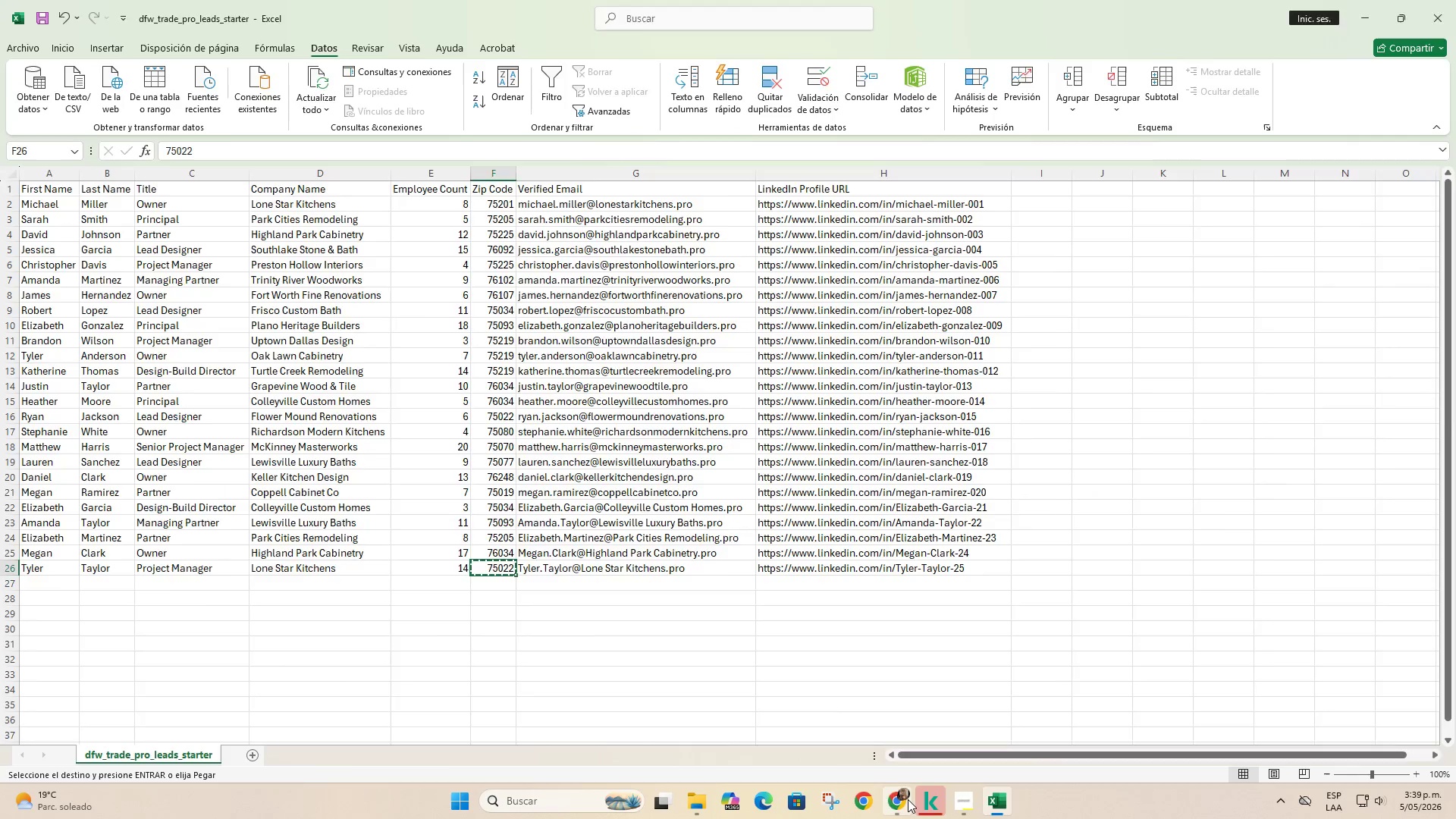 
left_click([908, 799])
 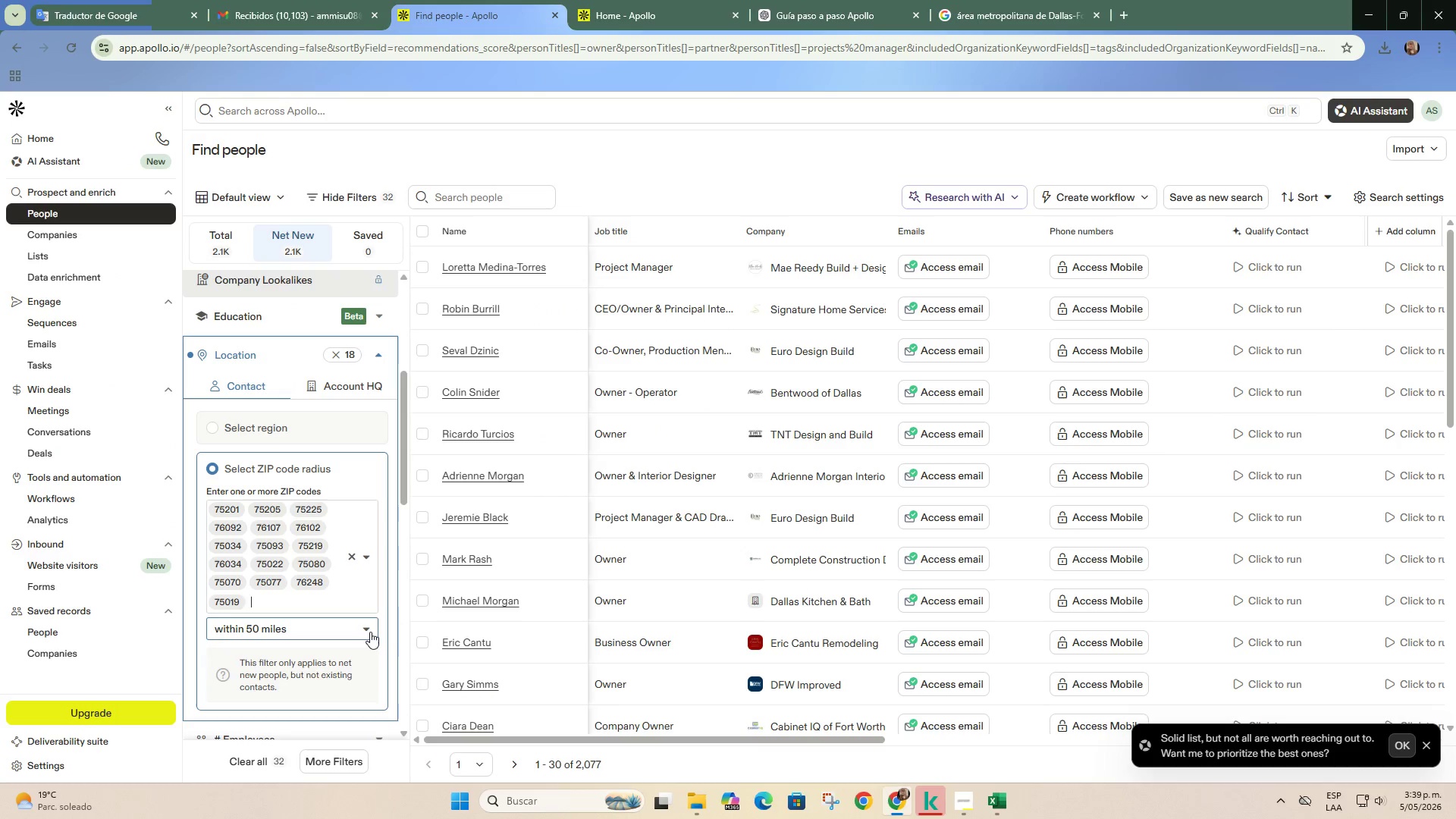 
key(Control+ControlLeft)
 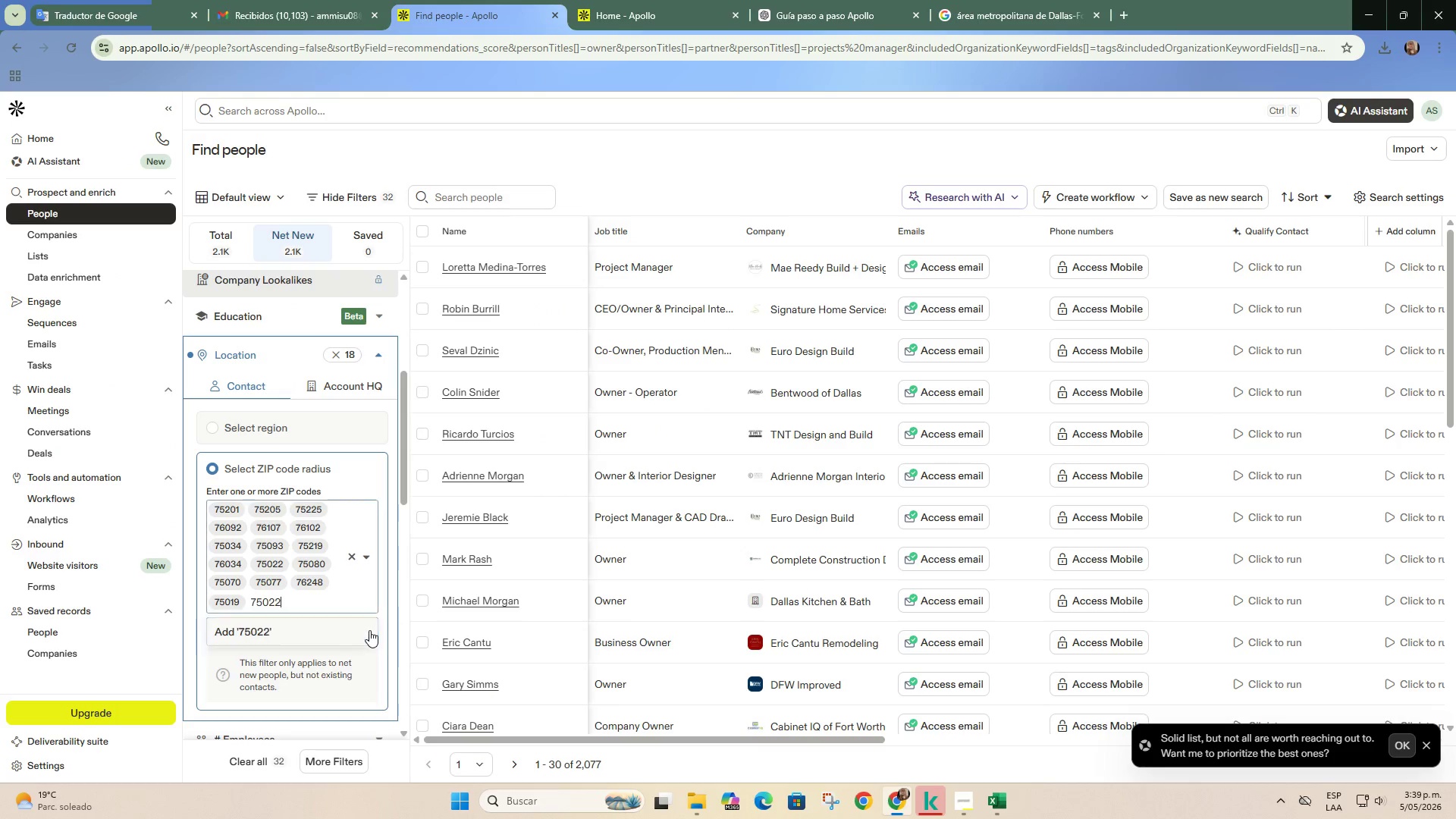 
key(Control+V)
 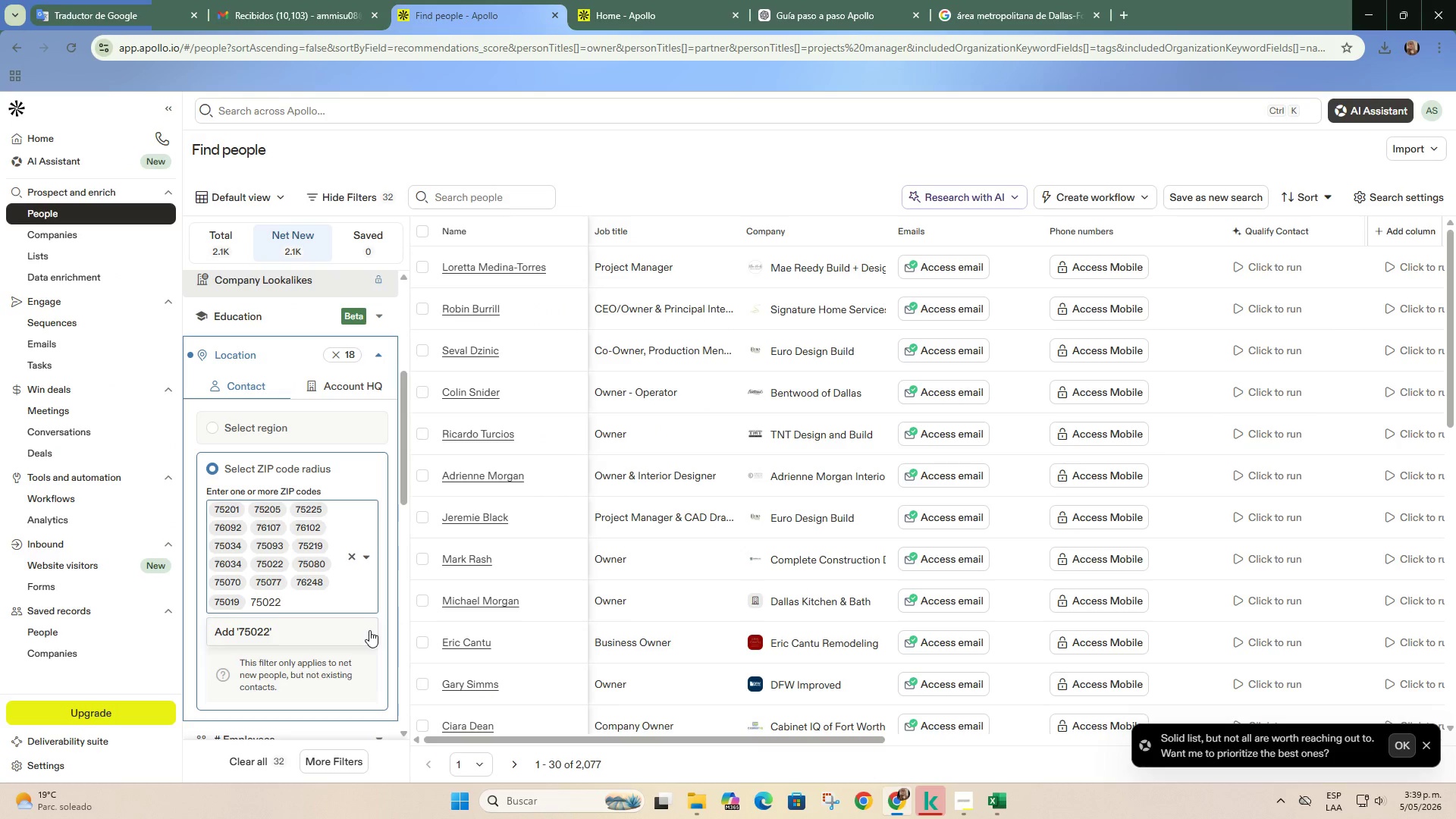 
key(Enter)
 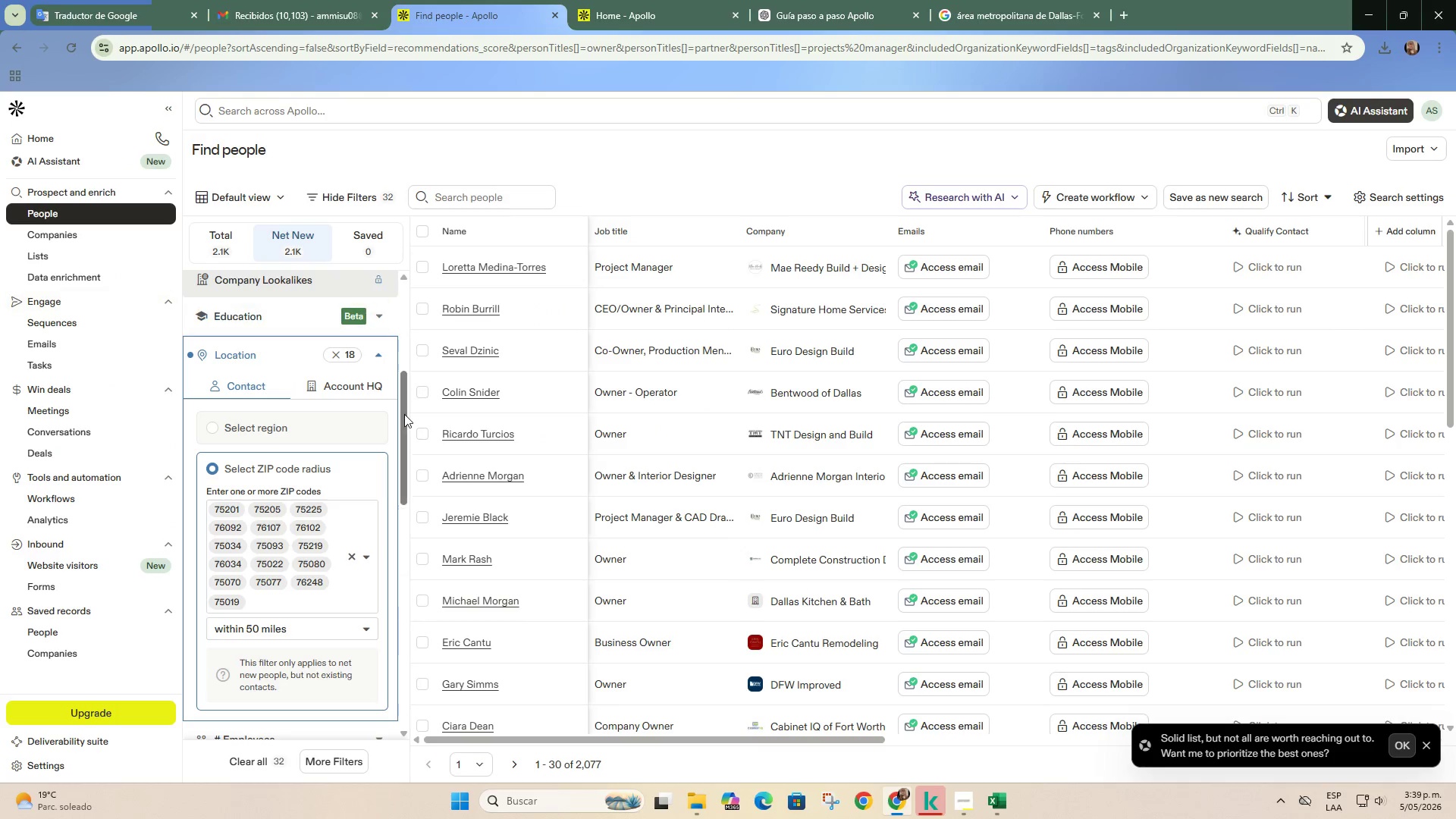 
scroll: coordinate [823, 414], scroll_direction: down, amount: 1.0
 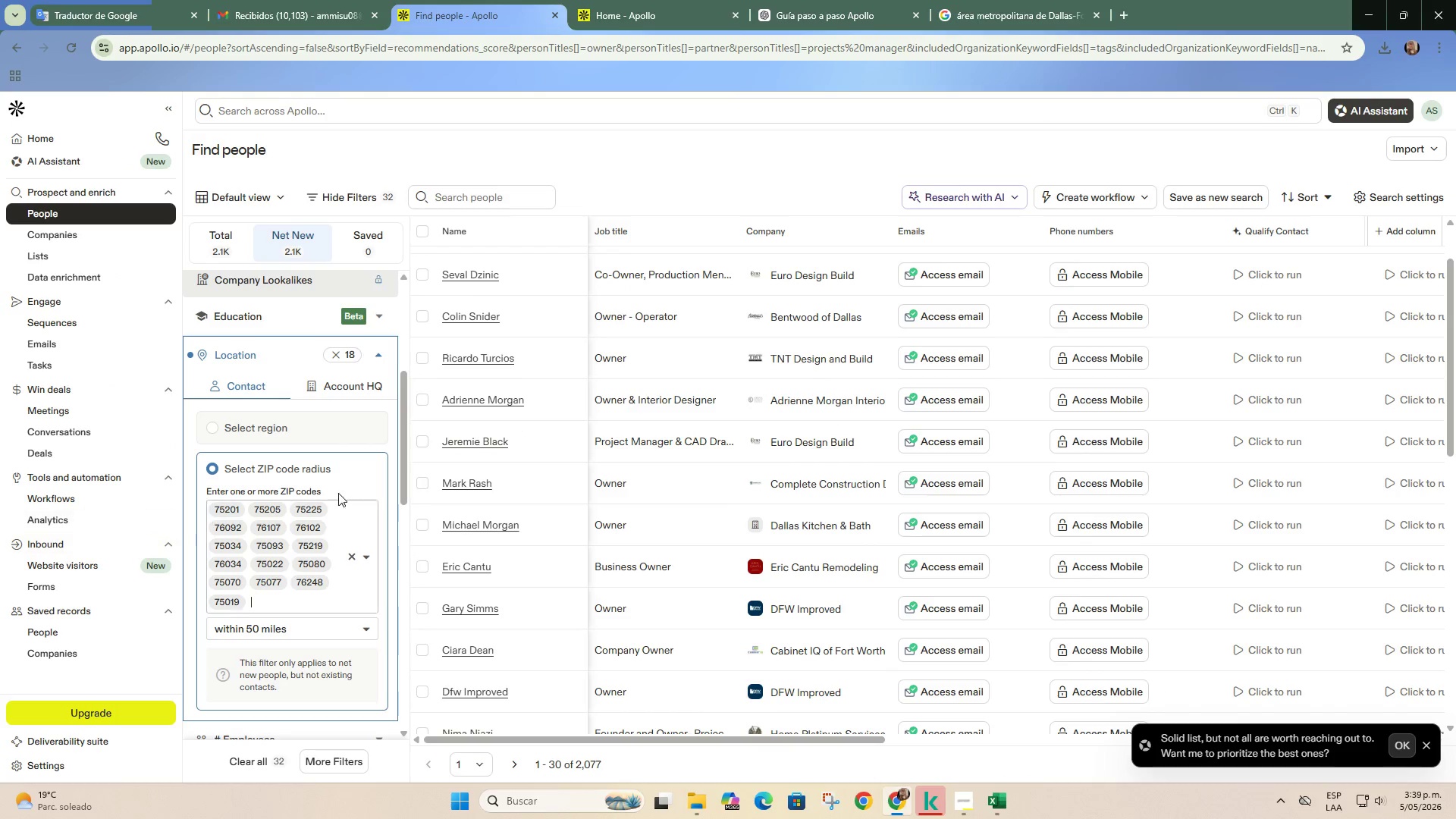 
scroll: coordinate [281, 497], scroll_direction: up, amount: 6.0
 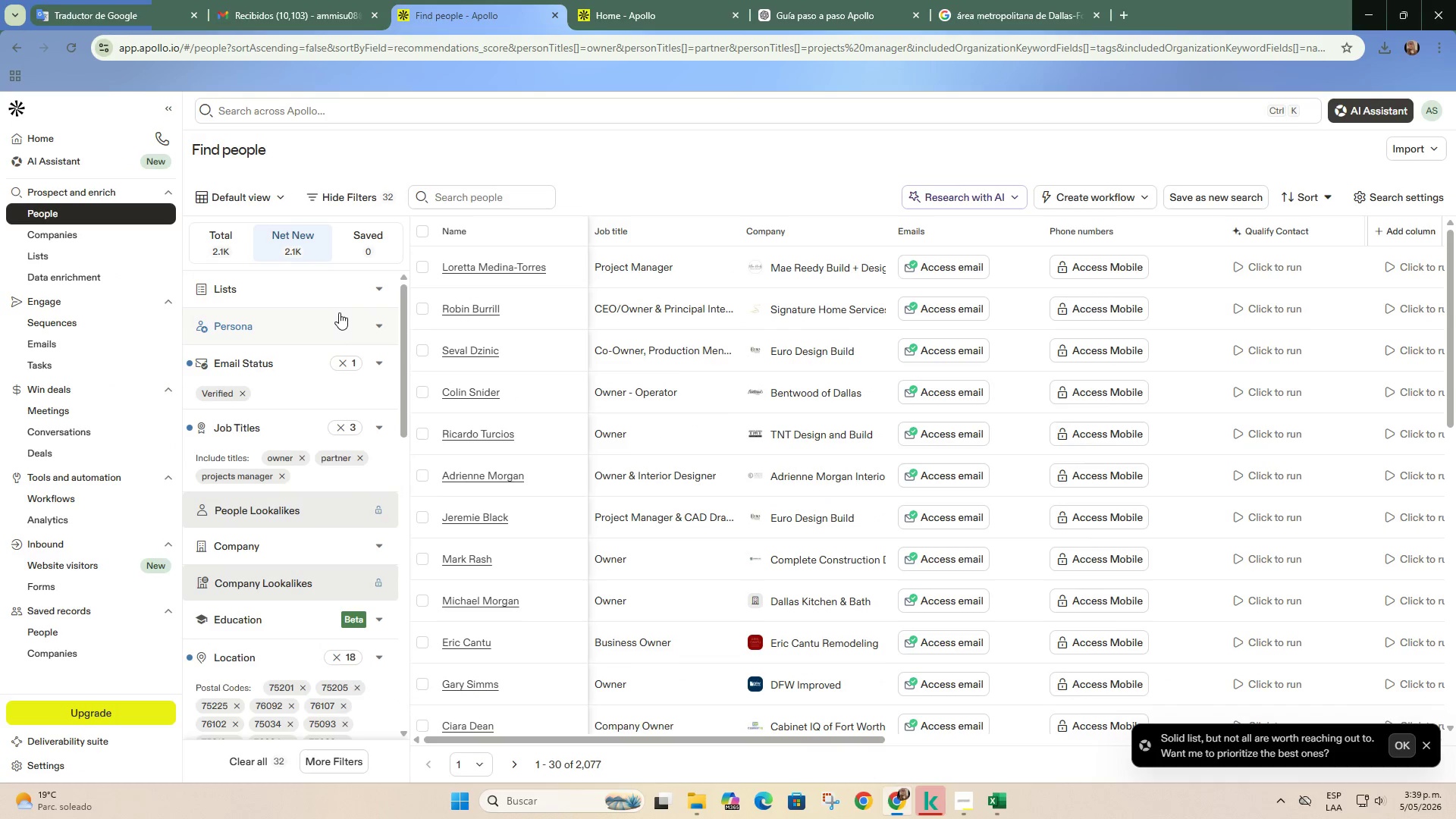 
mouse_move([318, 378])
 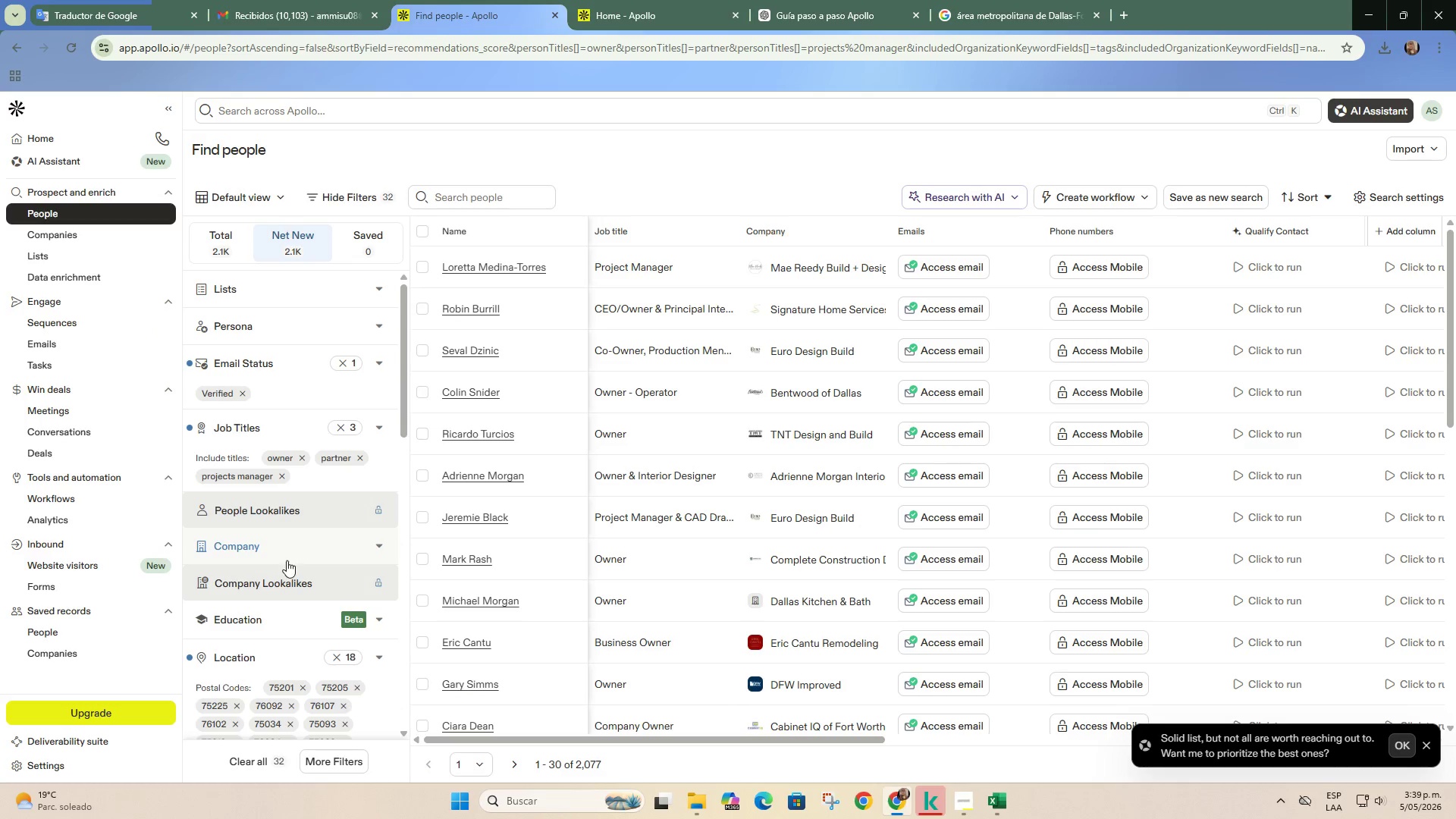 
scroll: coordinate [287, 560], scroll_direction: down, amount: 8.0
 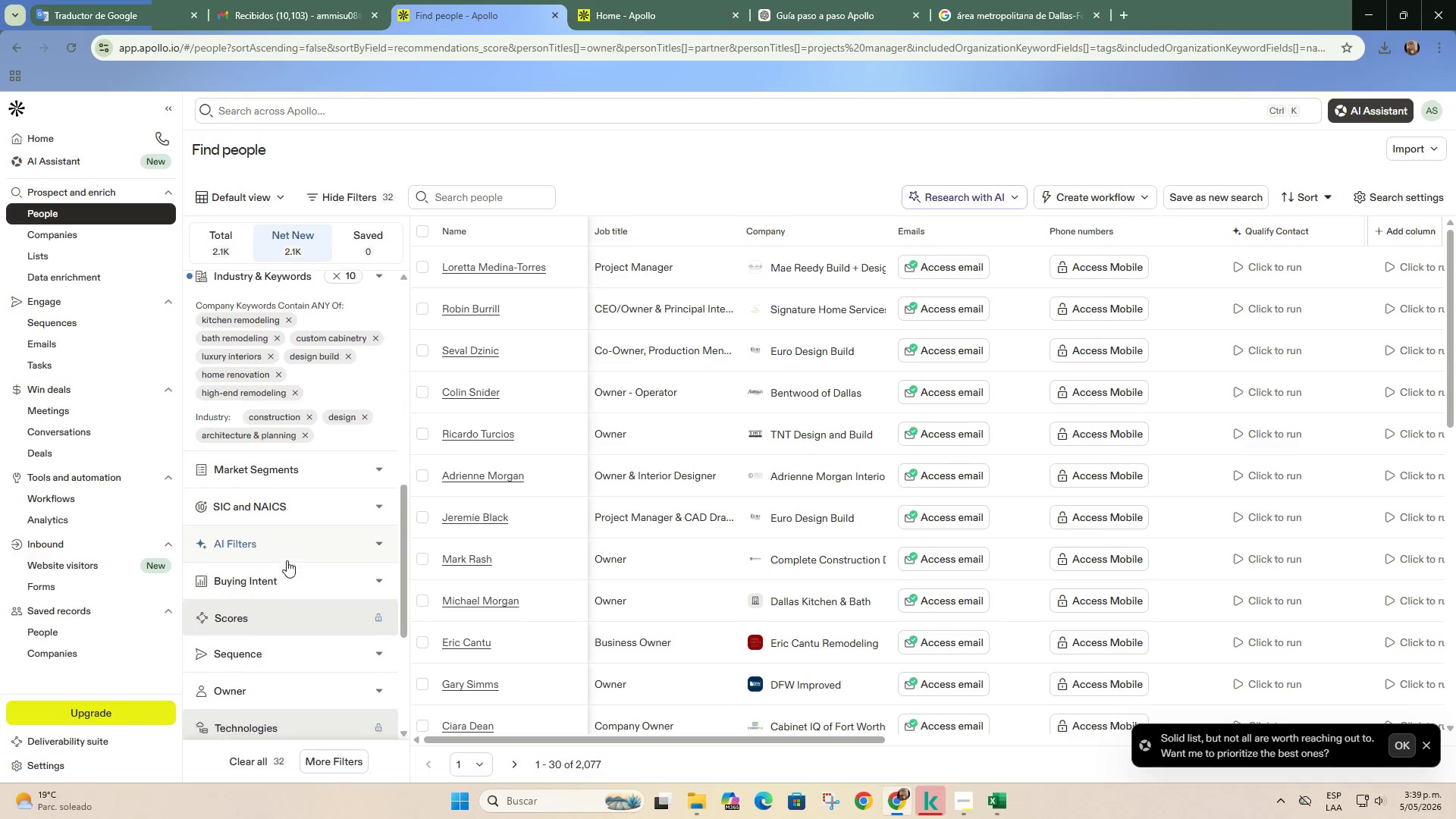 
scroll: coordinate [288, 503], scroll_direction: up, amount: 3.0
 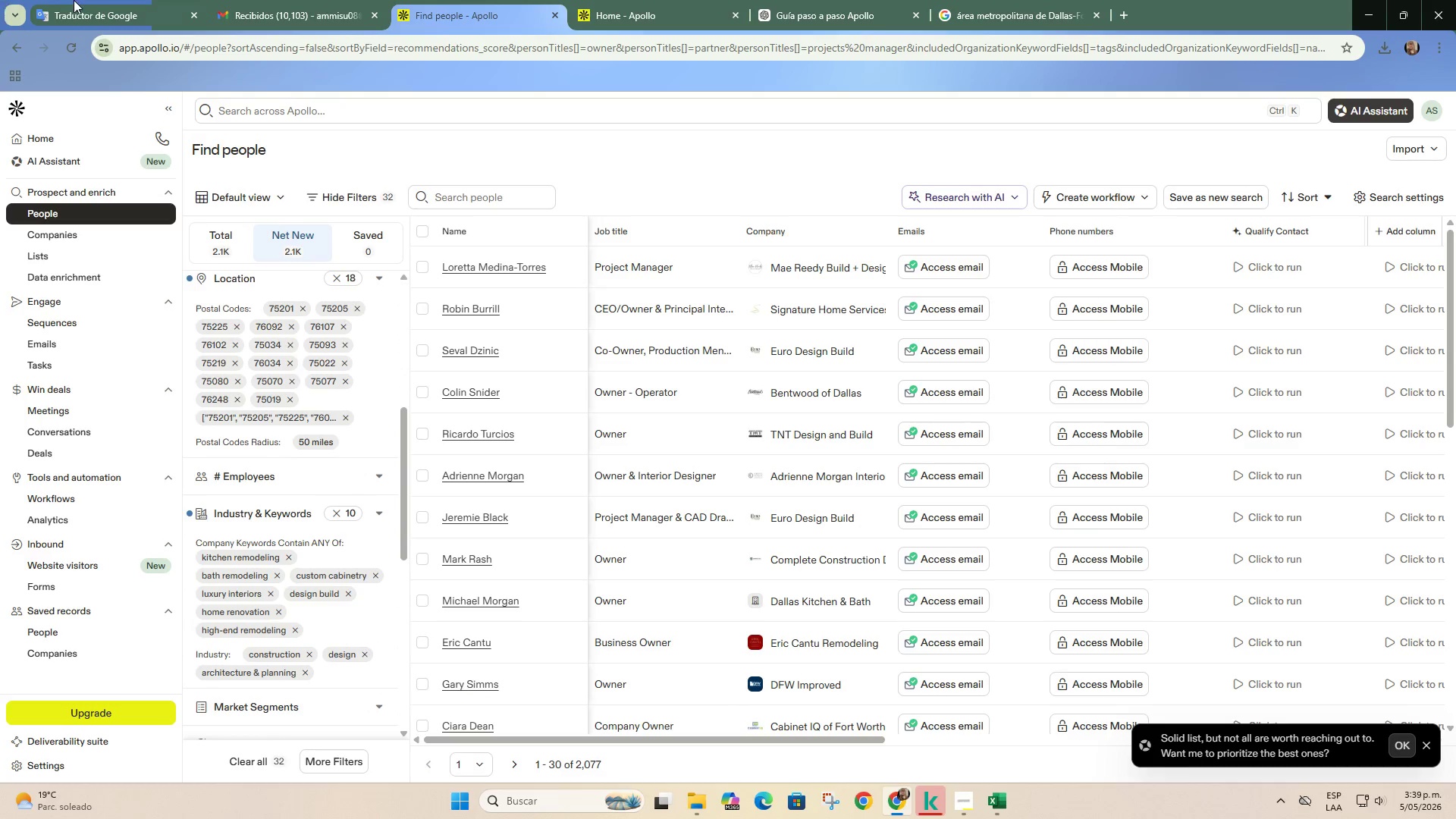 
left_click([75, 0])
 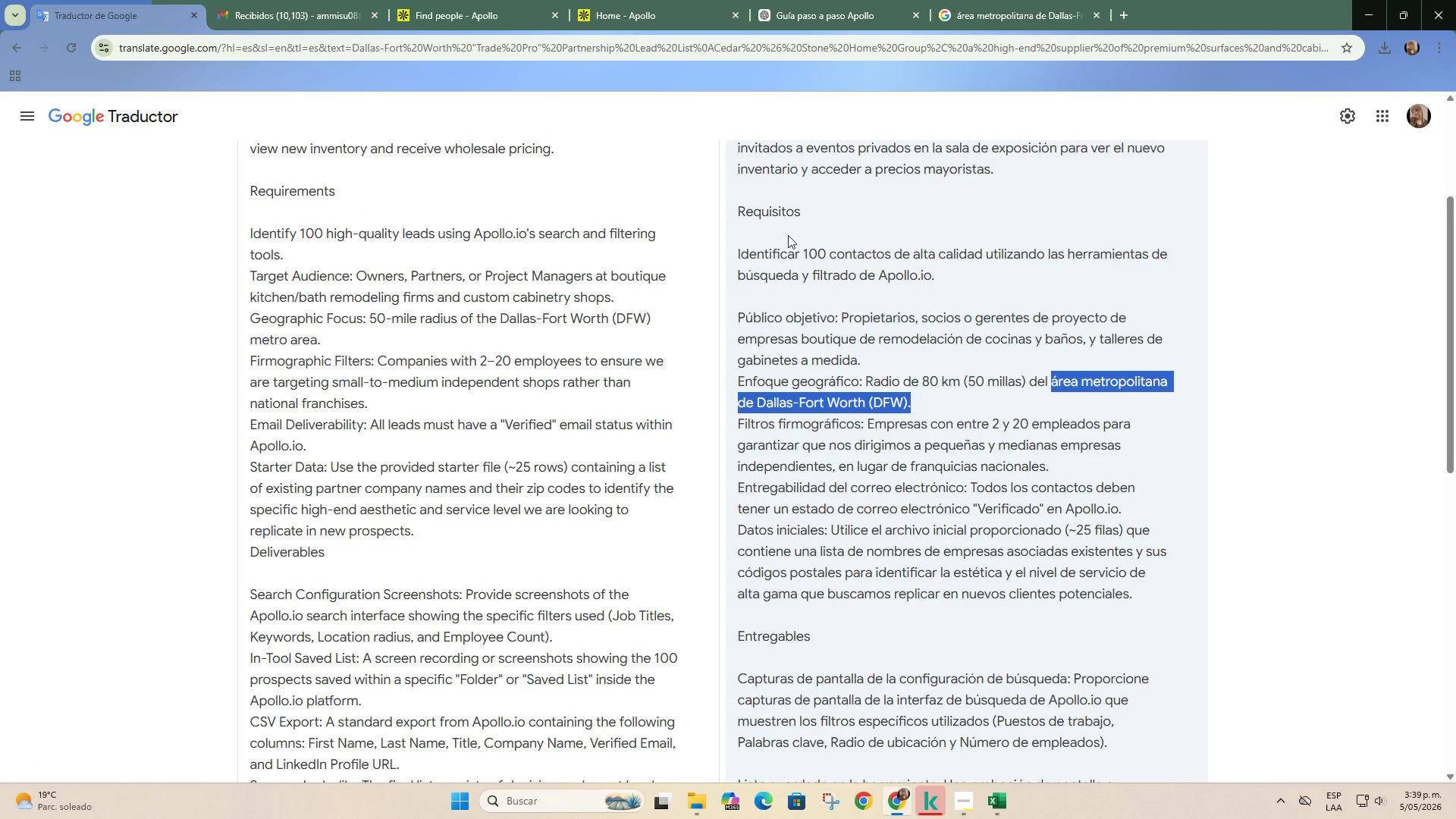 
scroll: coordinate [801, 231], scroll_direction: up, amount: 3.0
 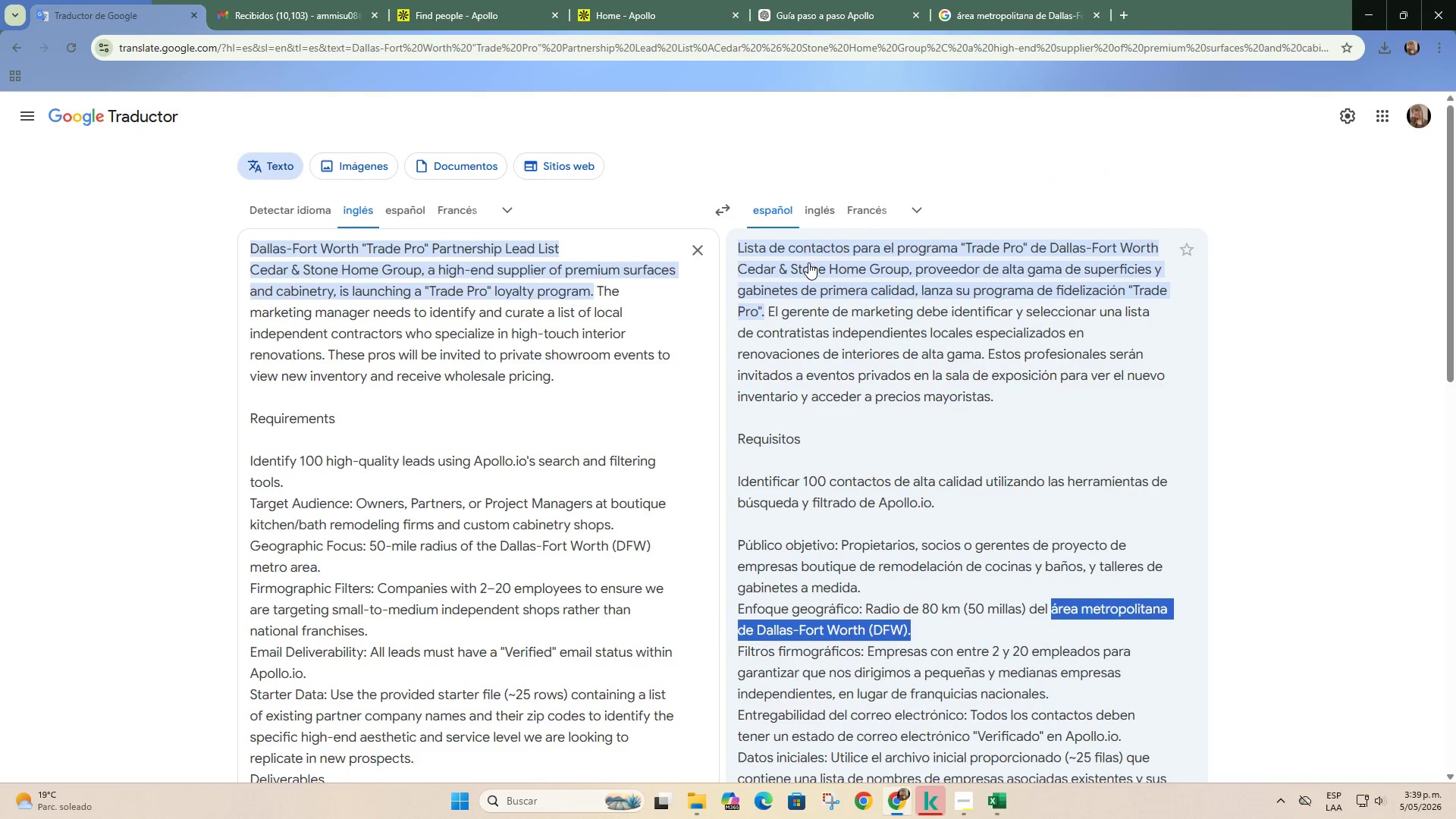 
scroll: coordinate [806, 247], scroll_direction: down, amount: 2.0
 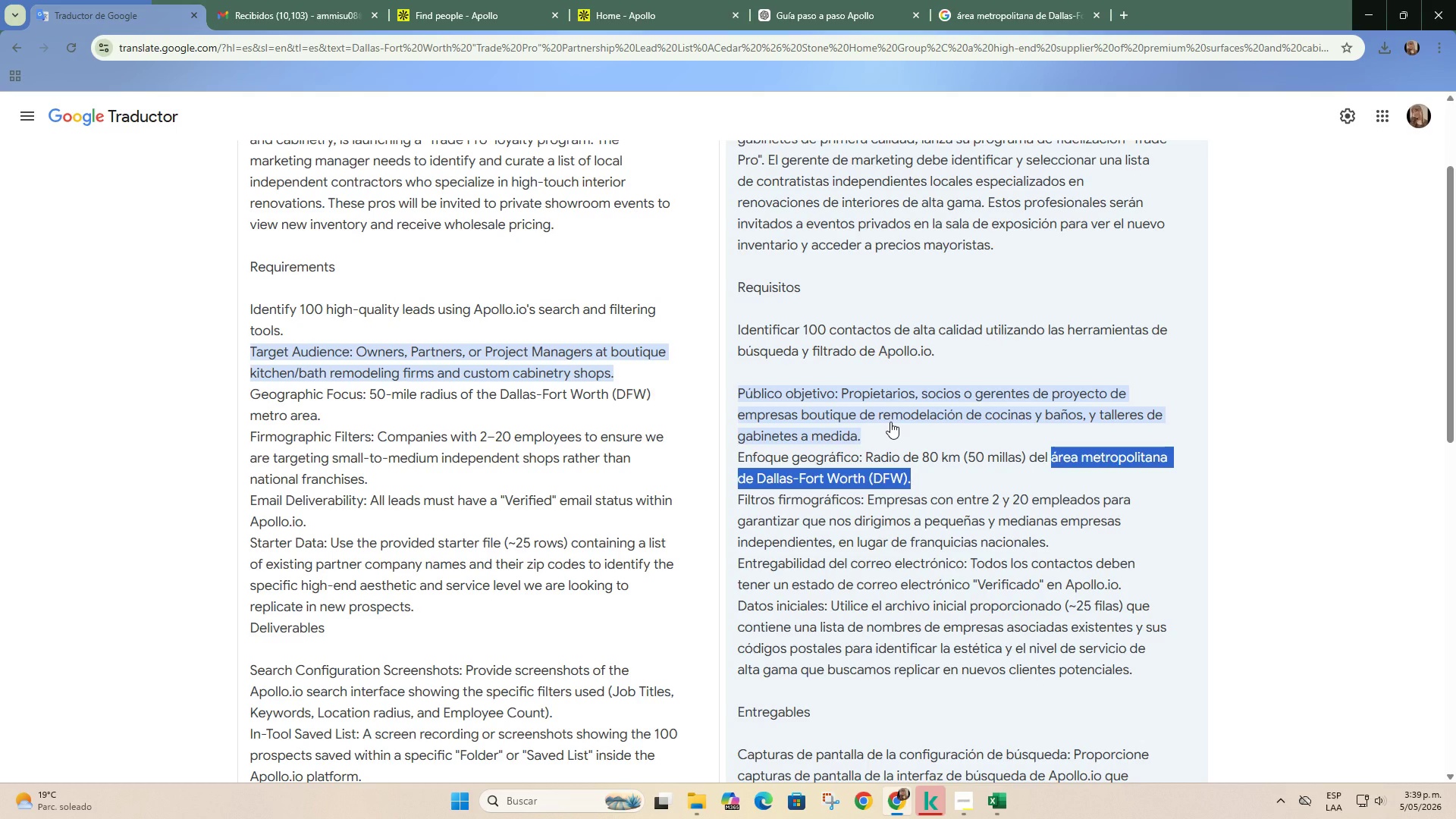 
wait(11.91)
 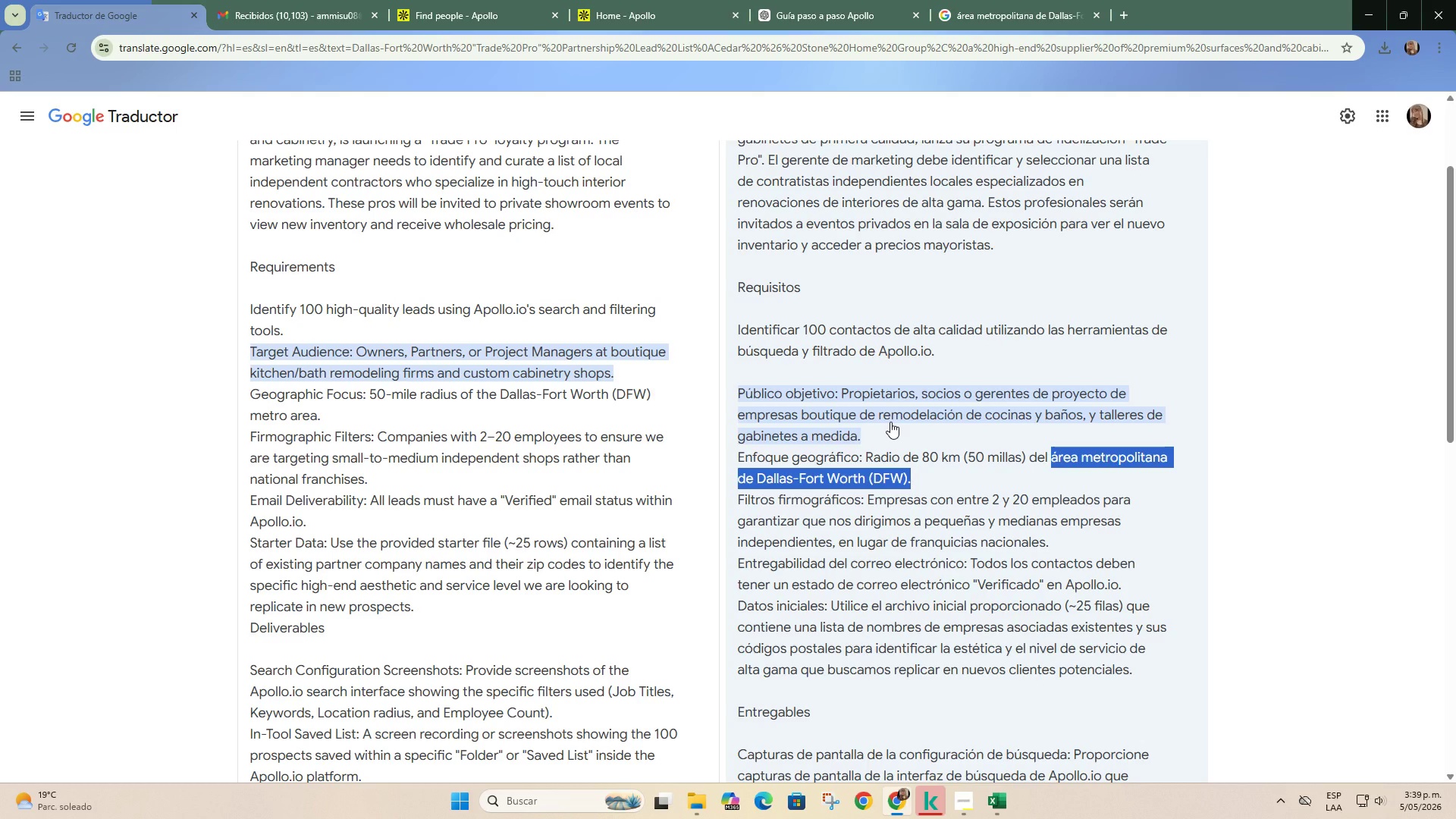 
scroll: coordinate [853, 444], scroll_direction: down, amount: 1.0
 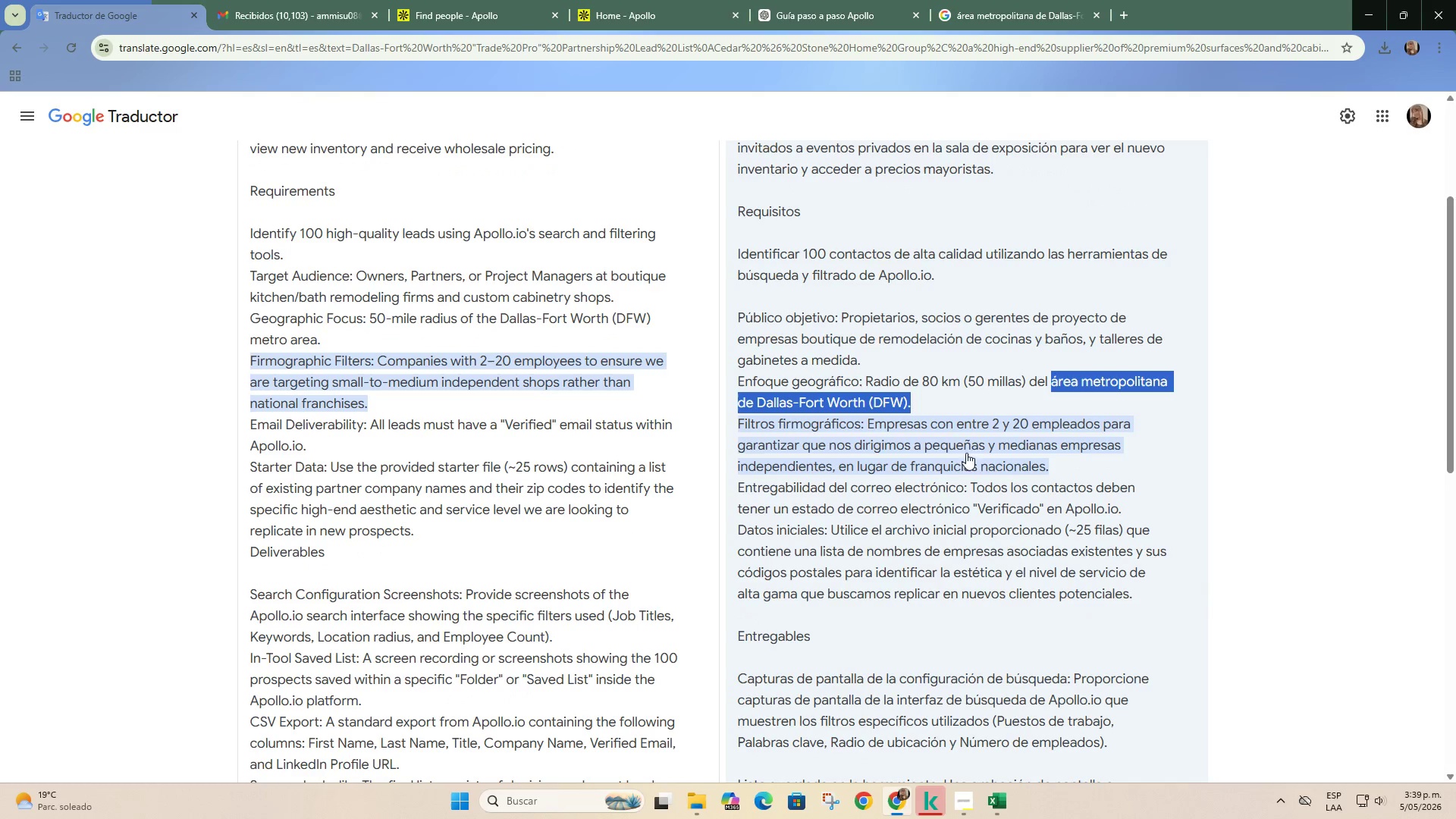 
wait(7.75)
 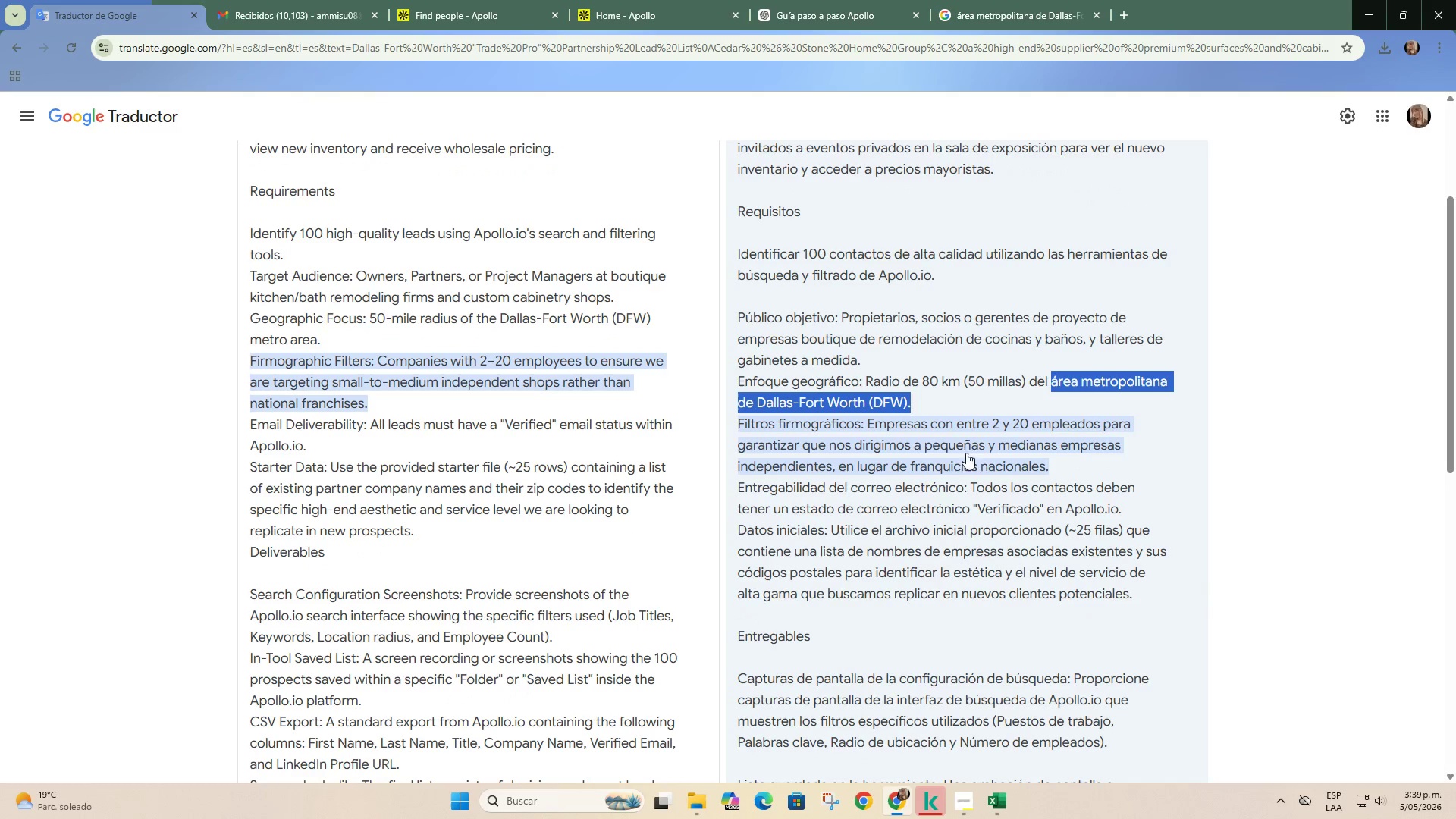 
left_click([286, 0])
 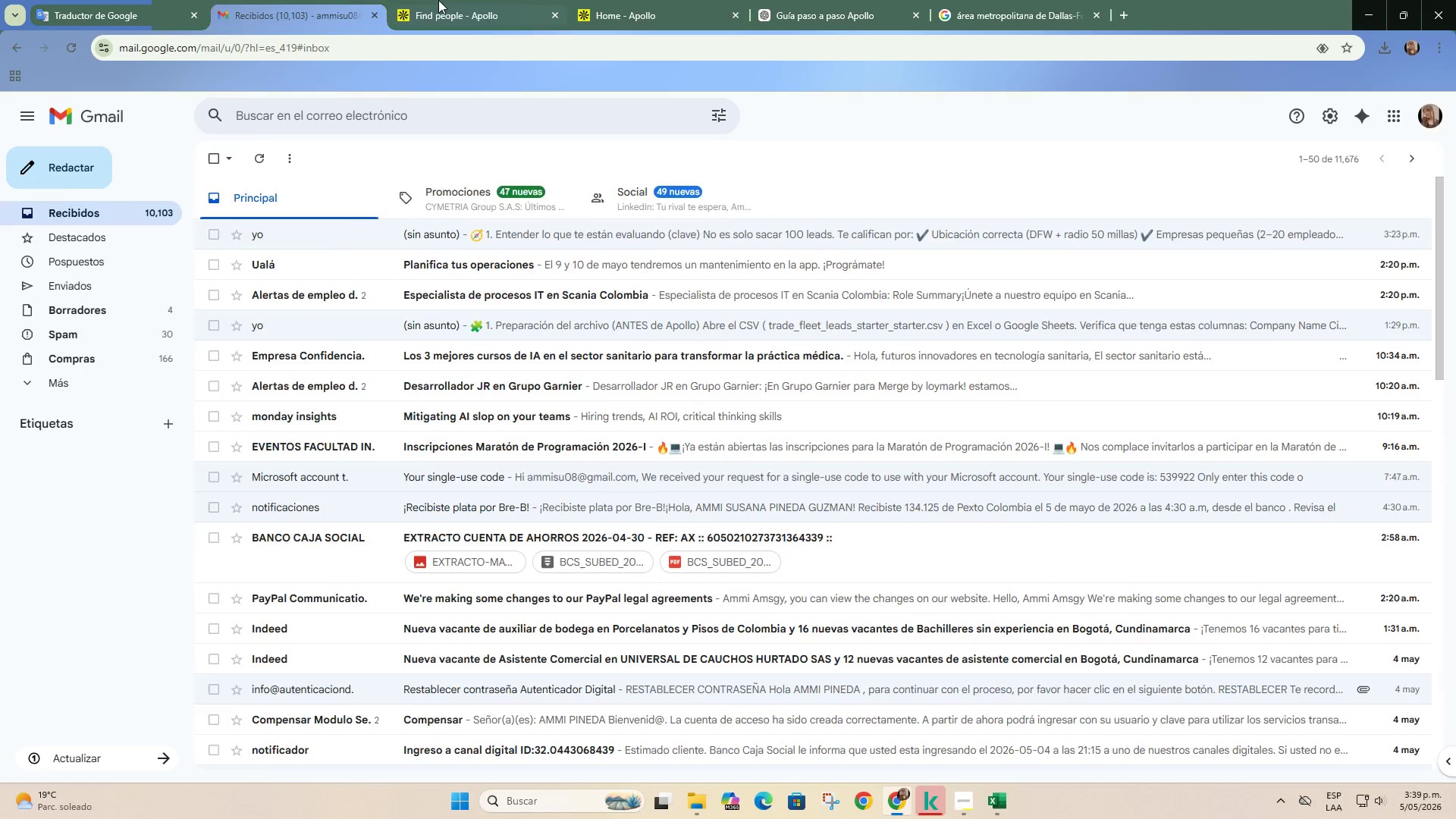 
left_click([438, 0])
 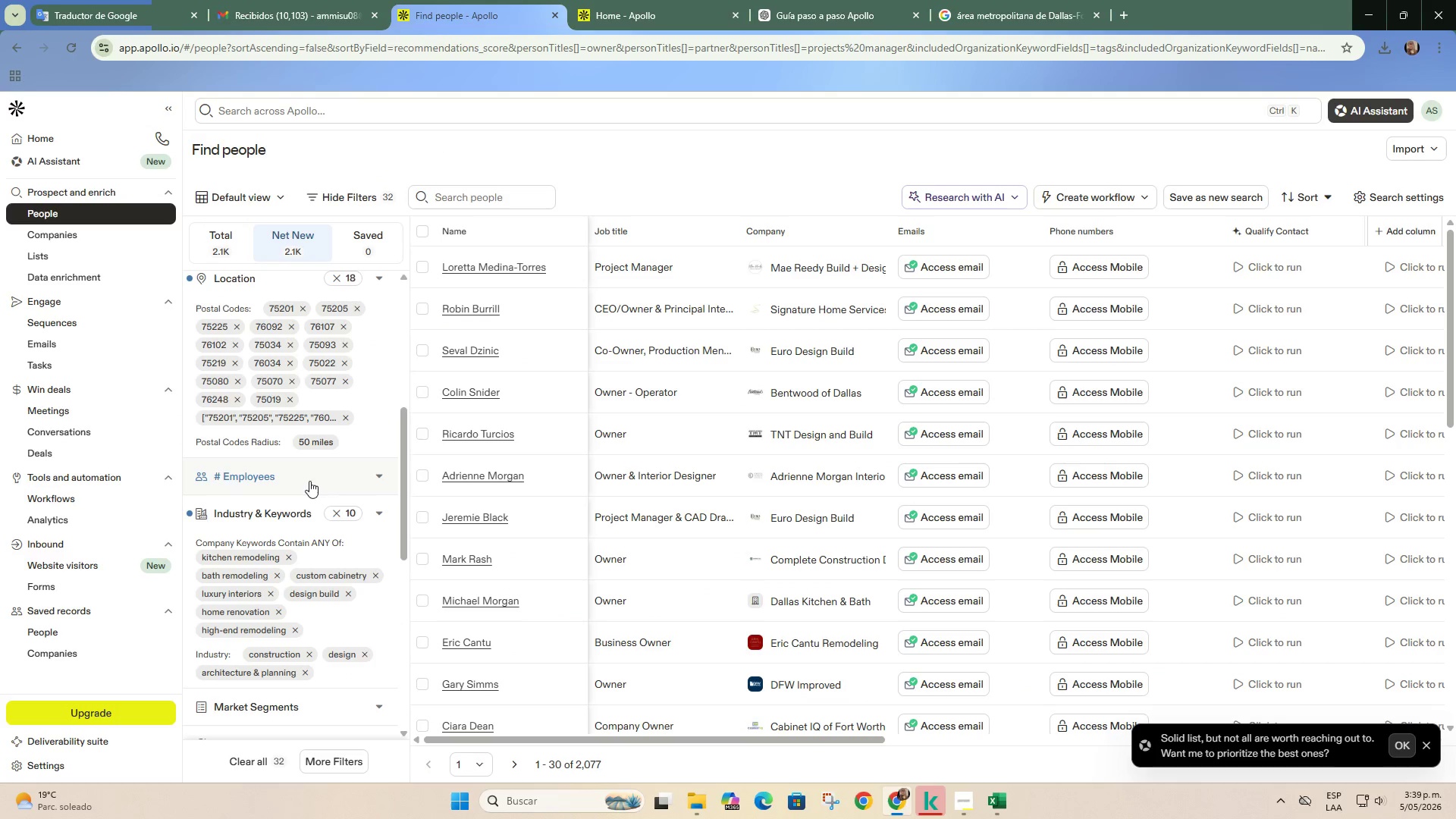 
left_click([324, 470])
 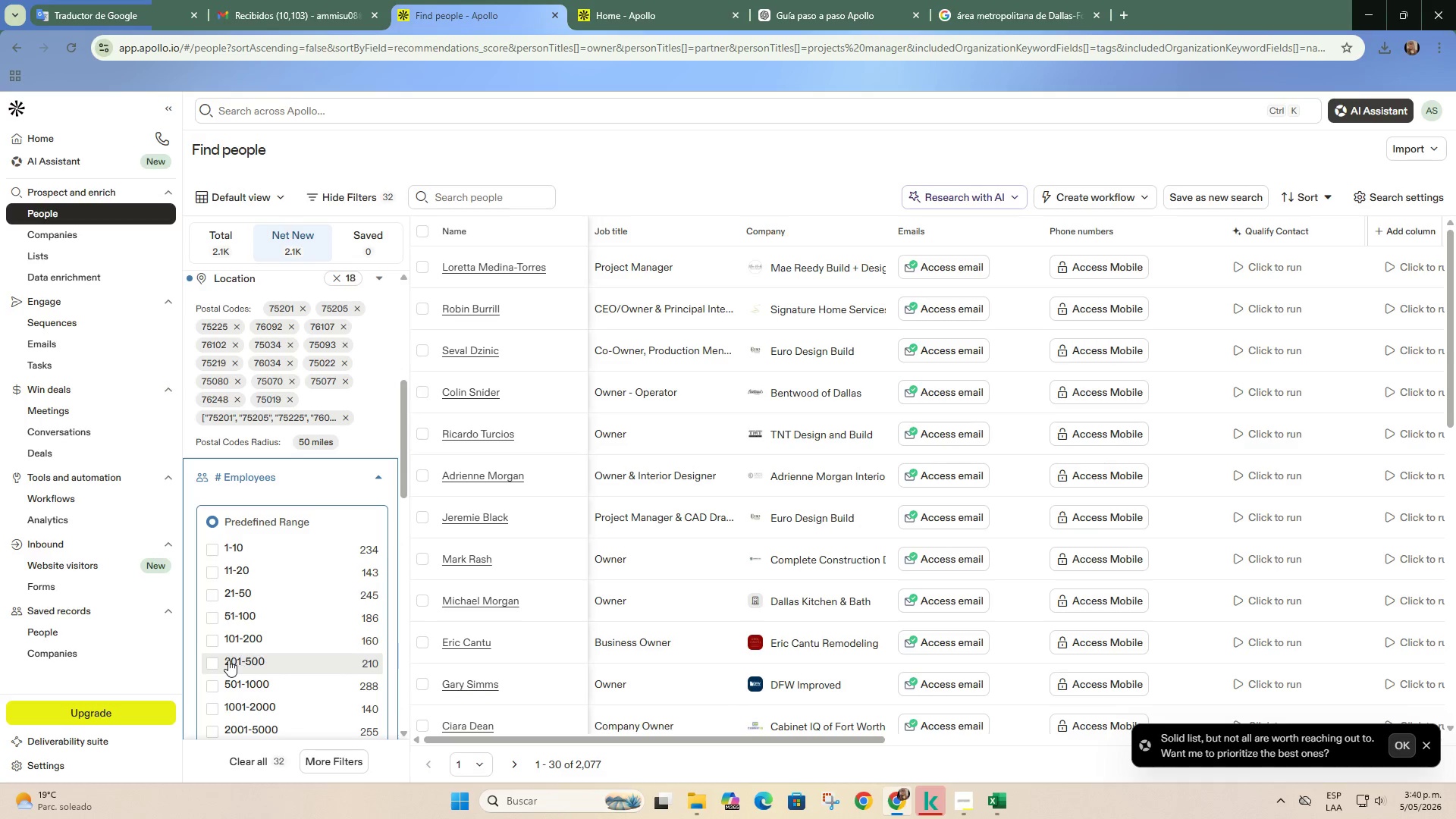 
scroll: coordinate [388, 601], scroll_direction: down, amount: 1.0
 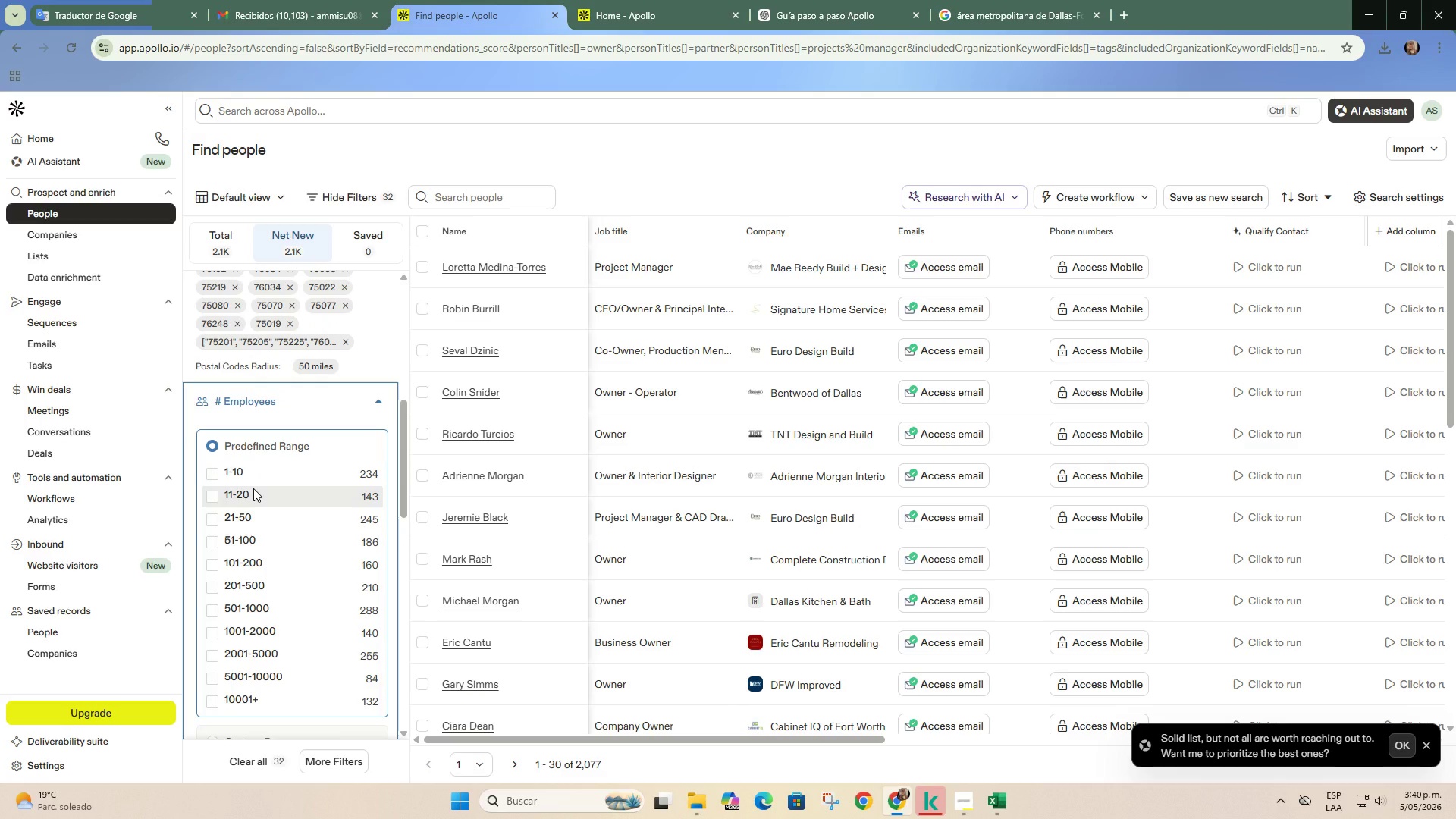 
left_click([256, 494])
 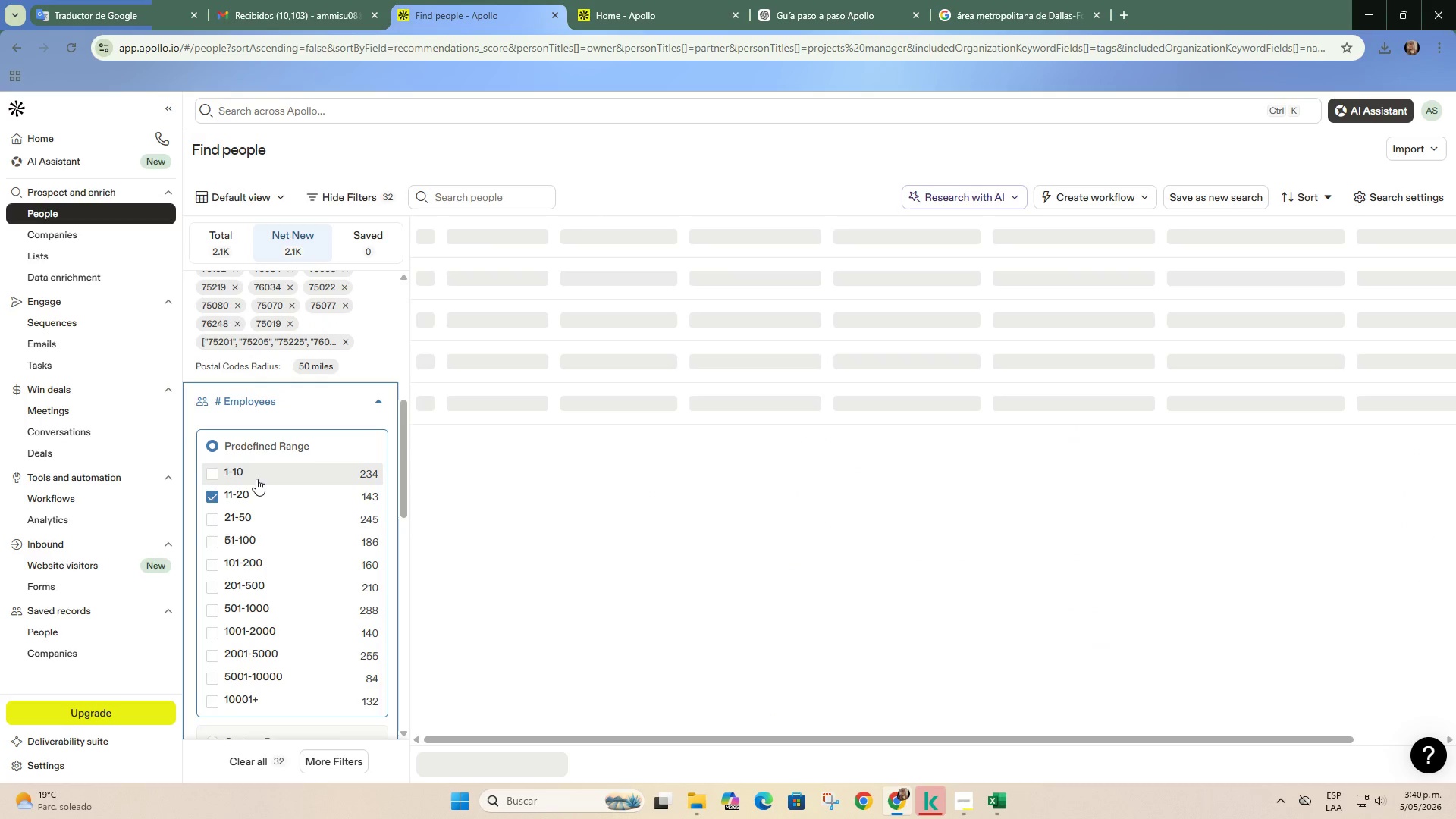 
left_click([256, 479])
 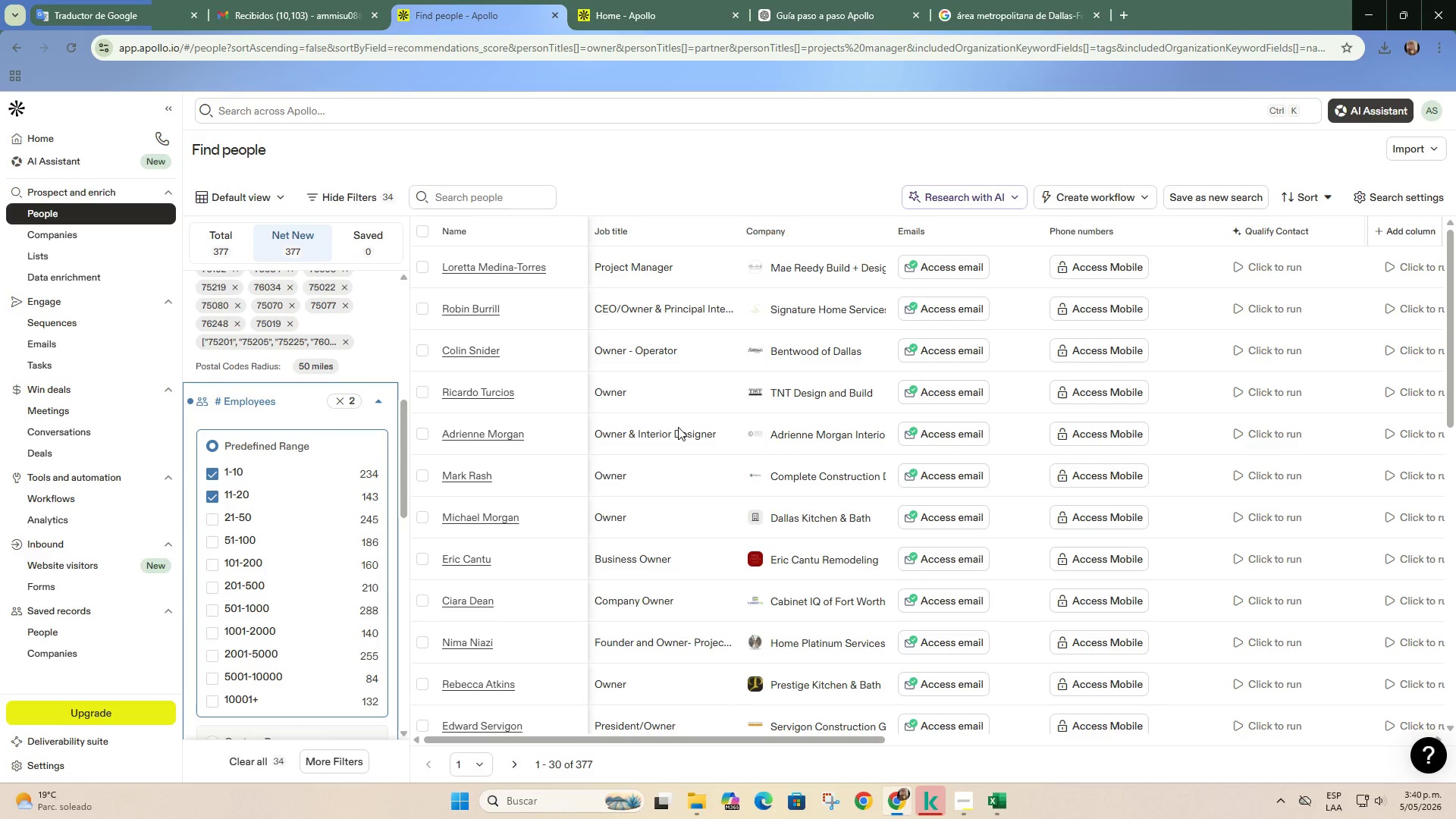 
scroll: coordinate [322, 529], scroll_direction: down, amount: 6.0
 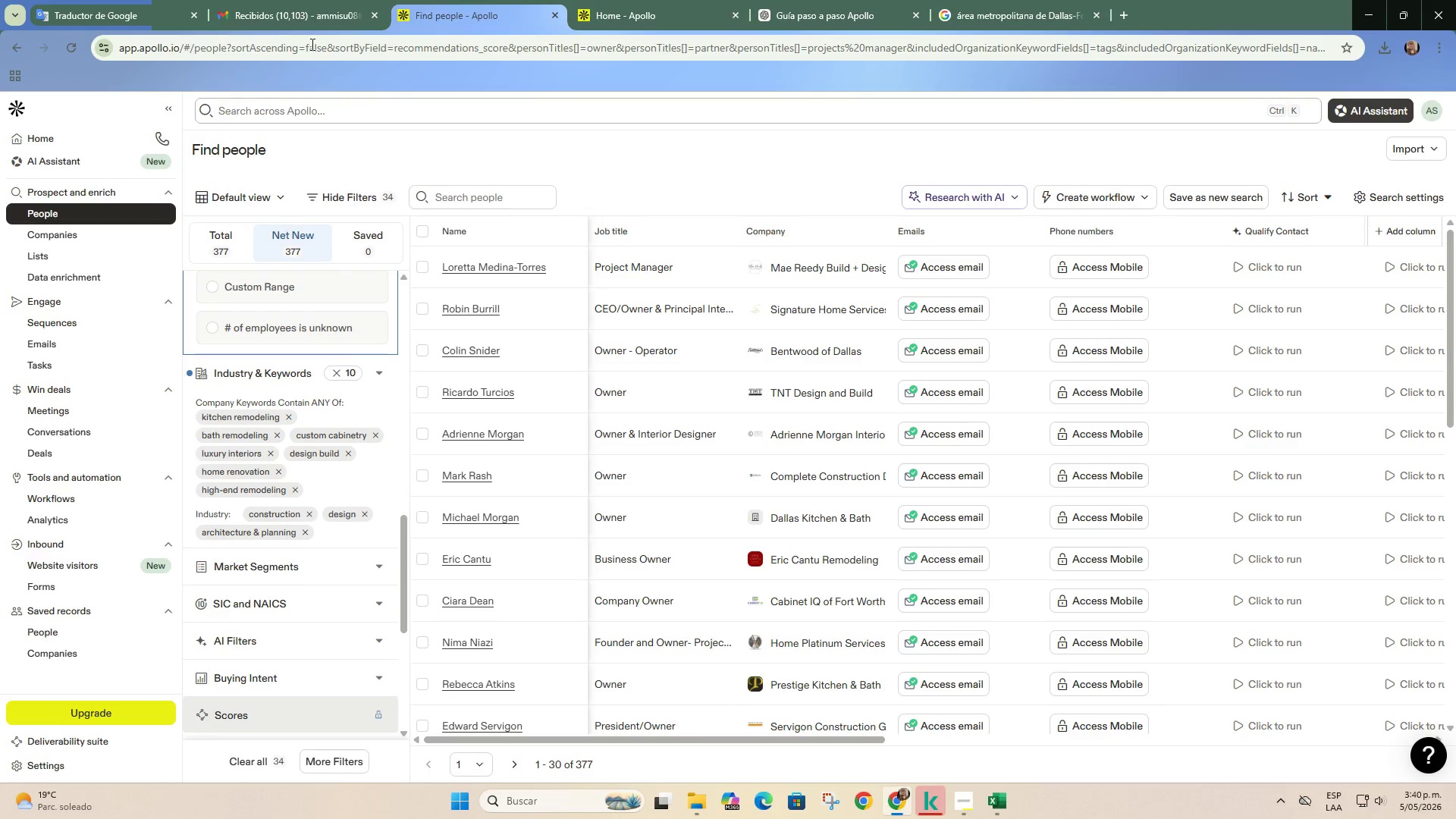 
left_click([152, 0])
 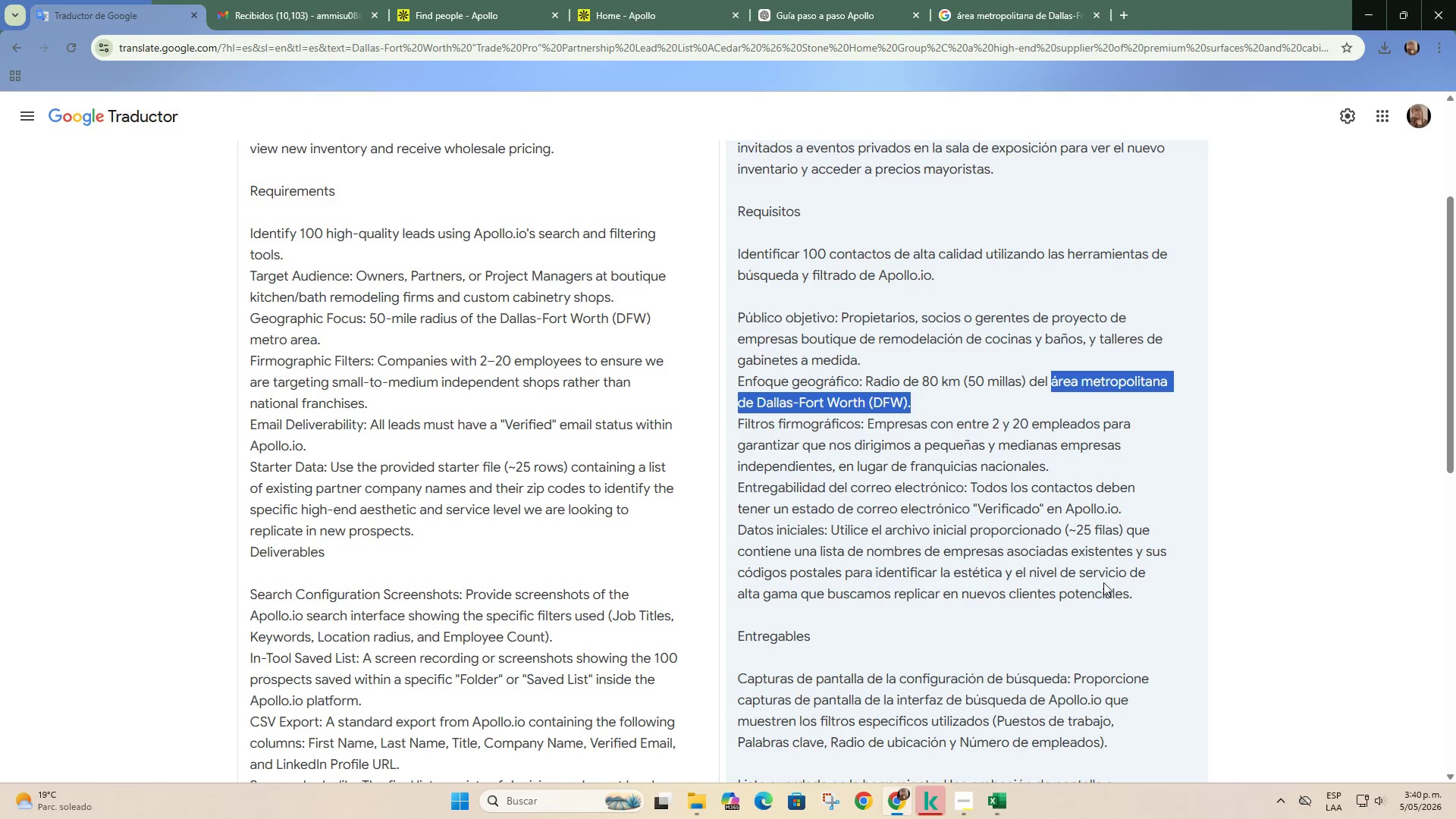 
wait(25.09)
 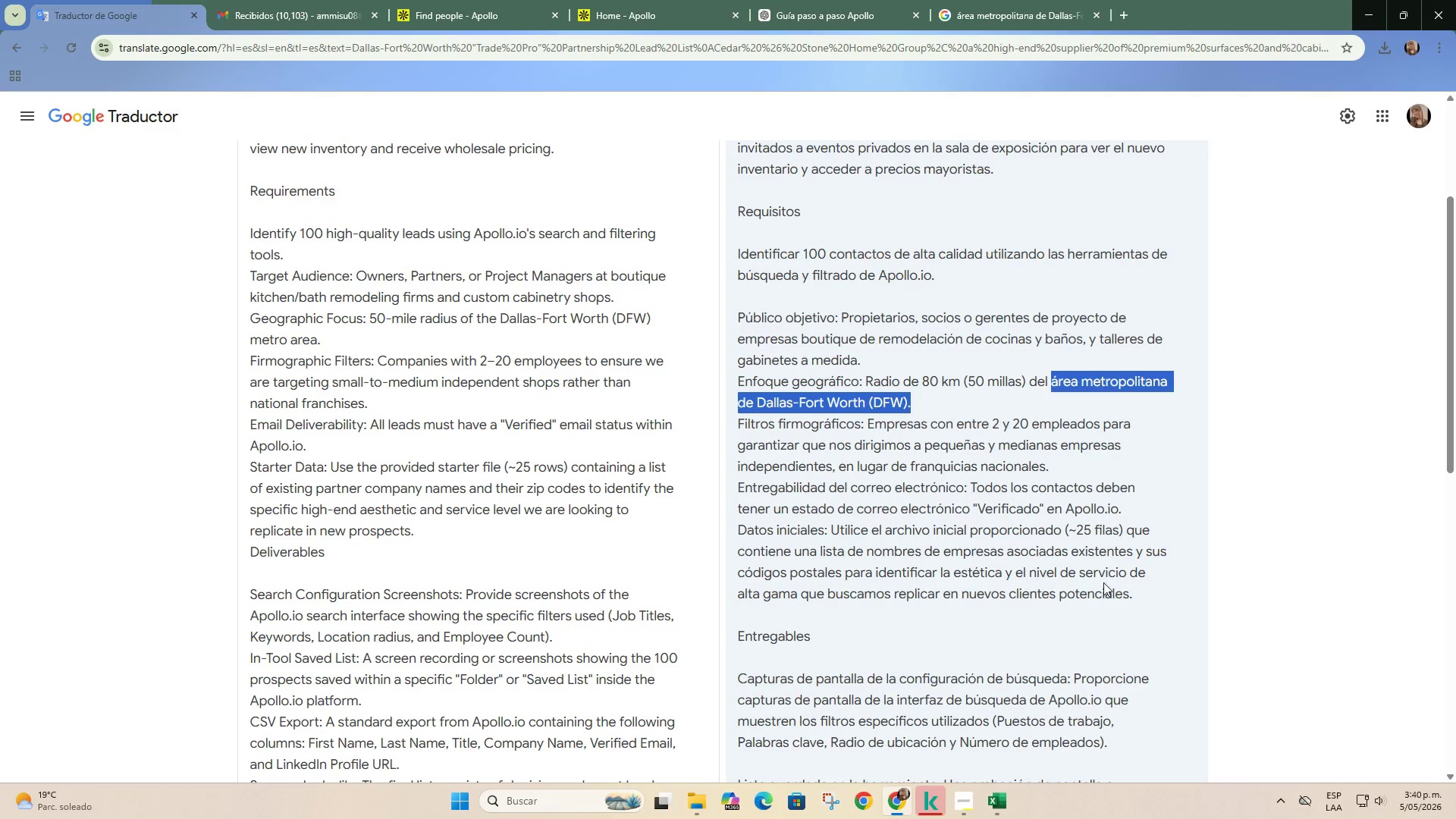 
left_click([997, 785])
 